 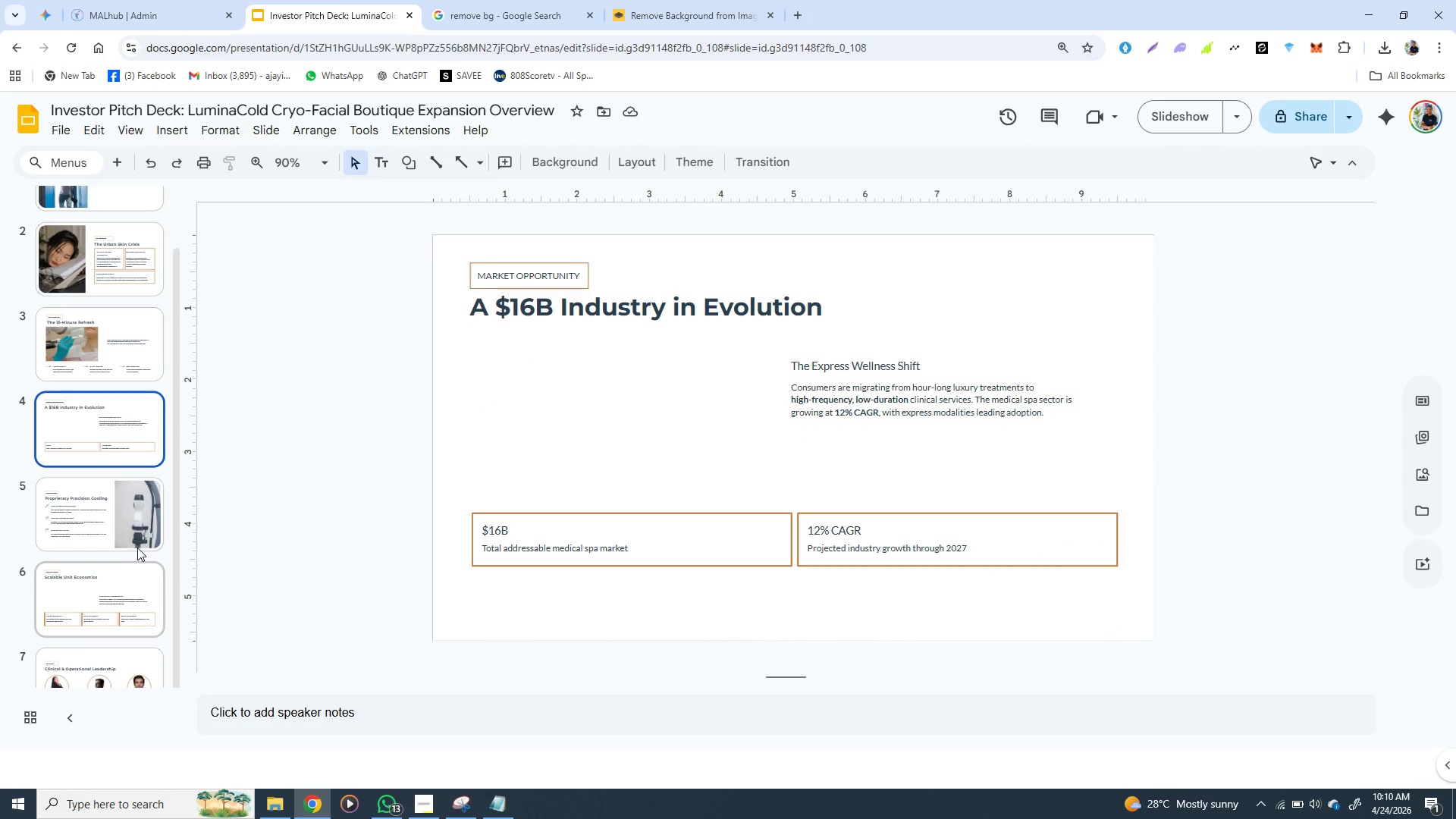 
left_click([95, 588])
 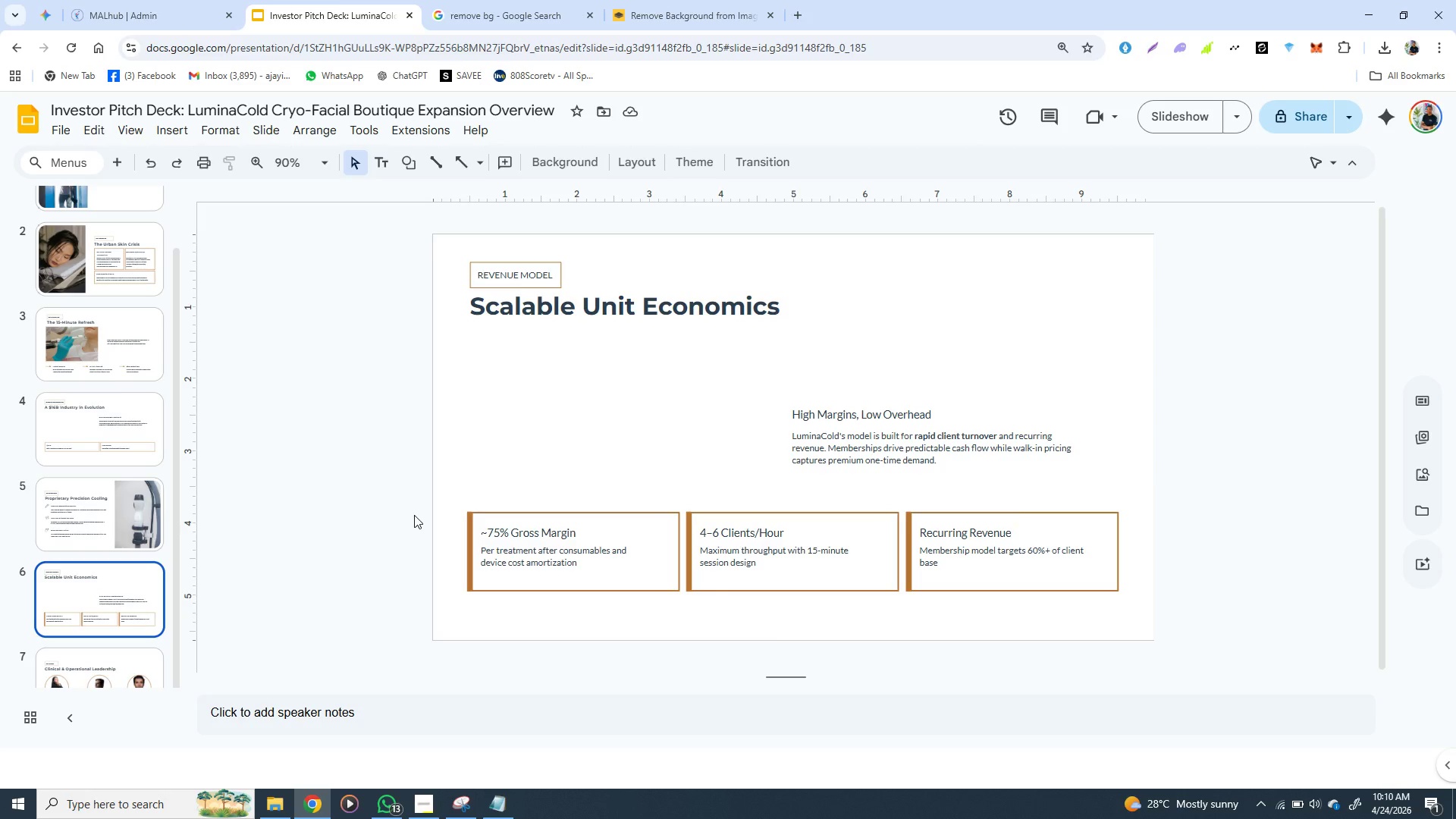 
wait(12.5)
 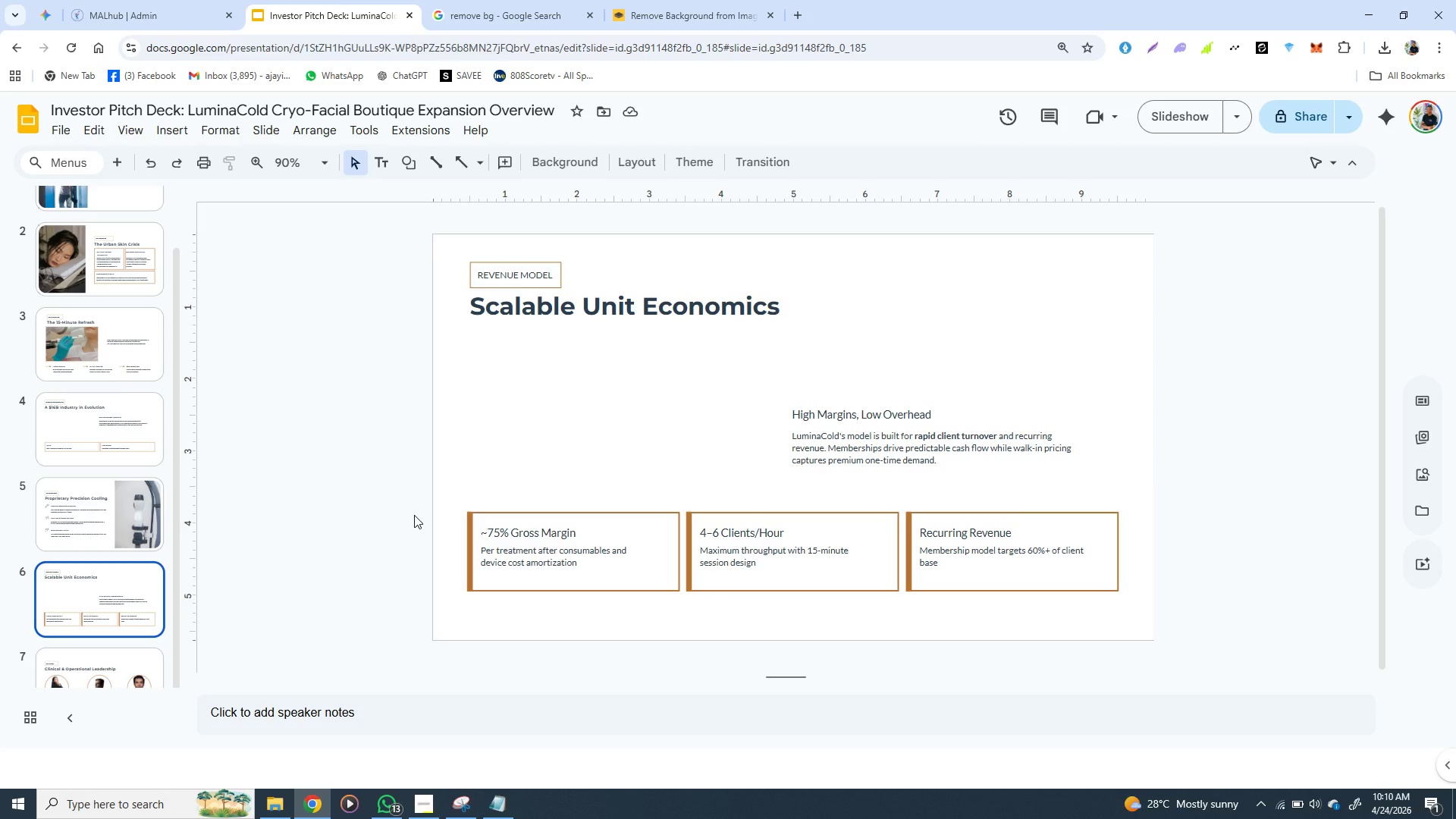 
left_click([118, 664])
 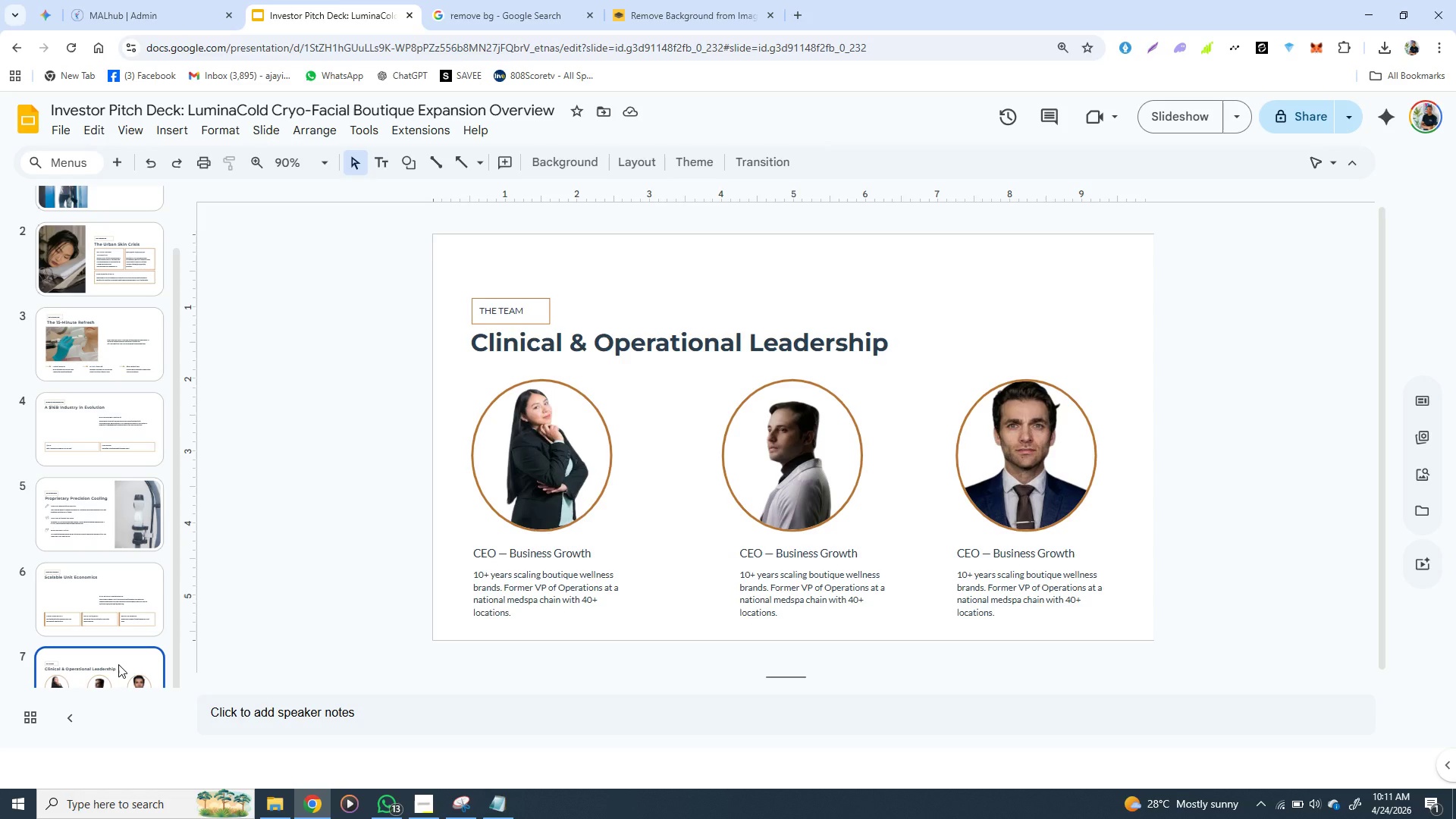 
wait(80.83)
 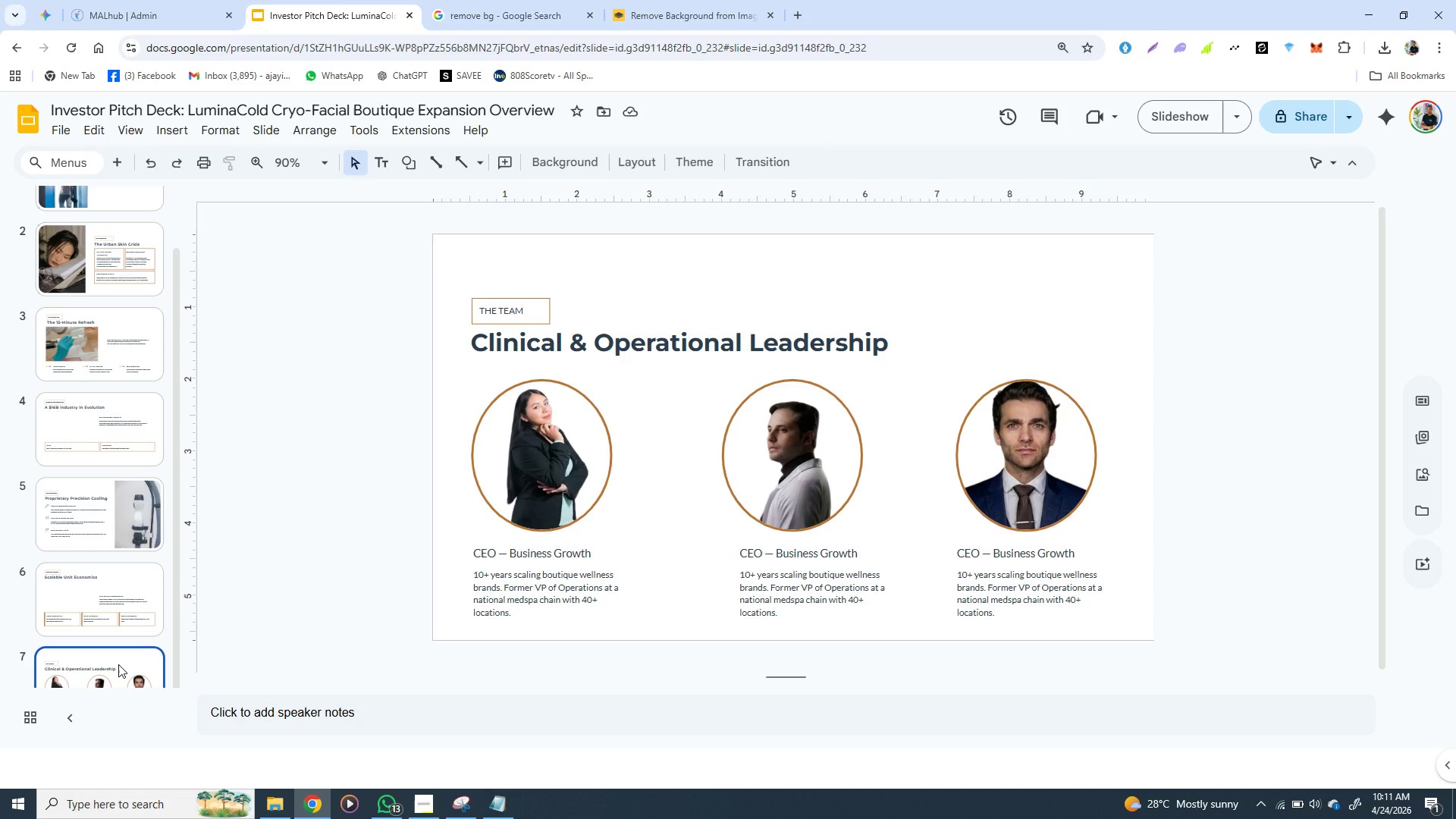 
left_click([498, 568])
 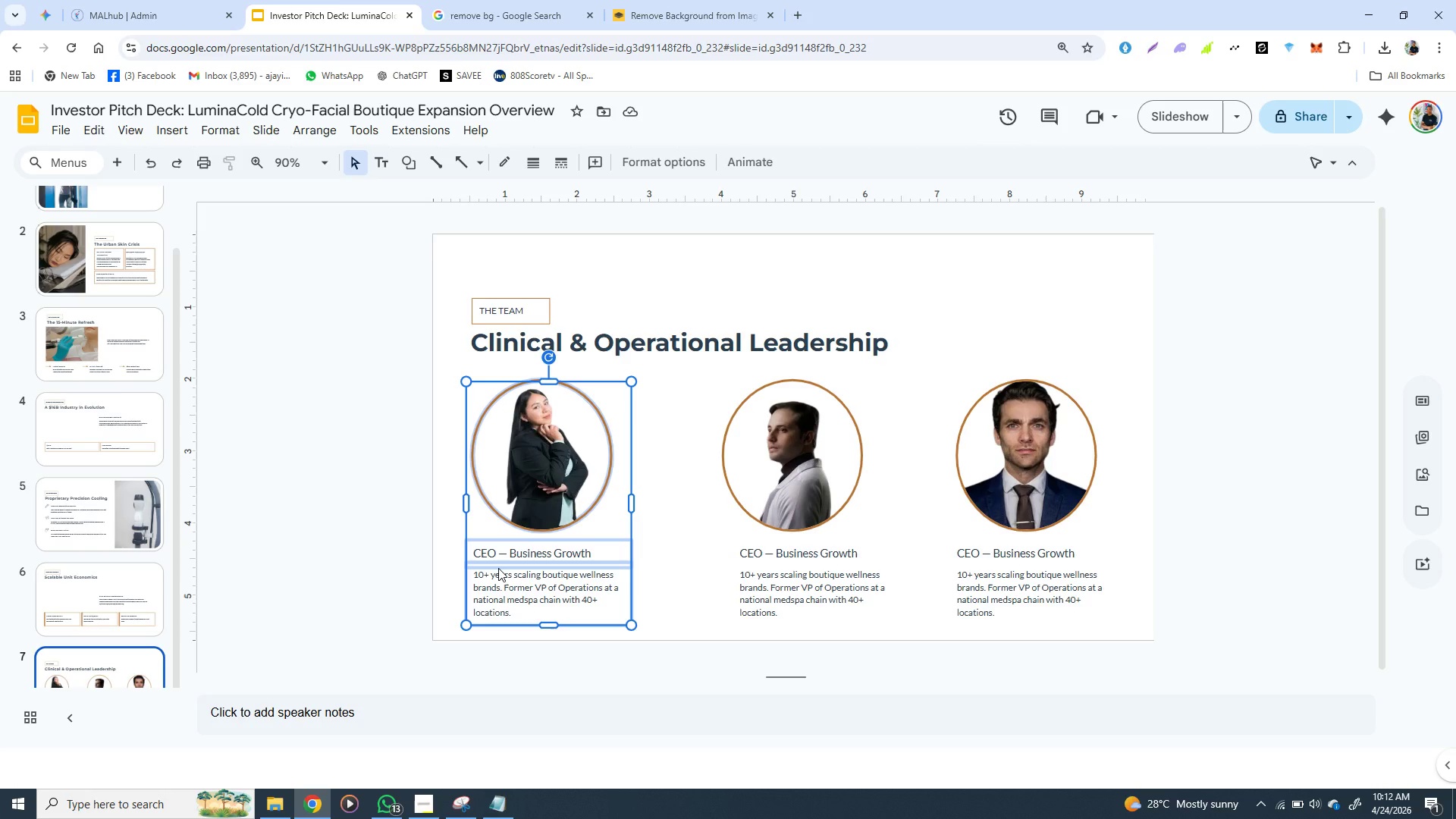 
wait(38.61)
 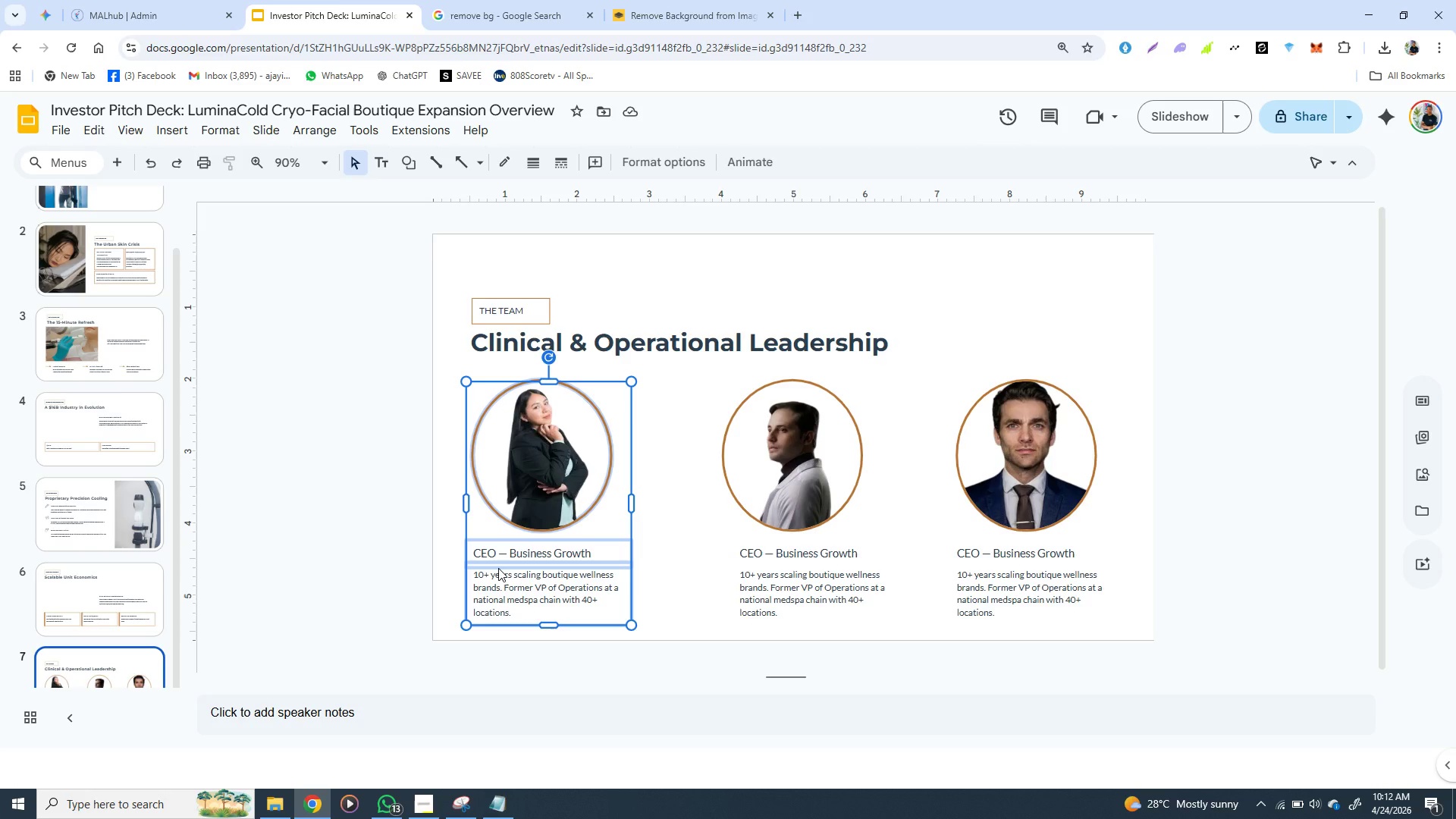 
left_click([636, 399])
 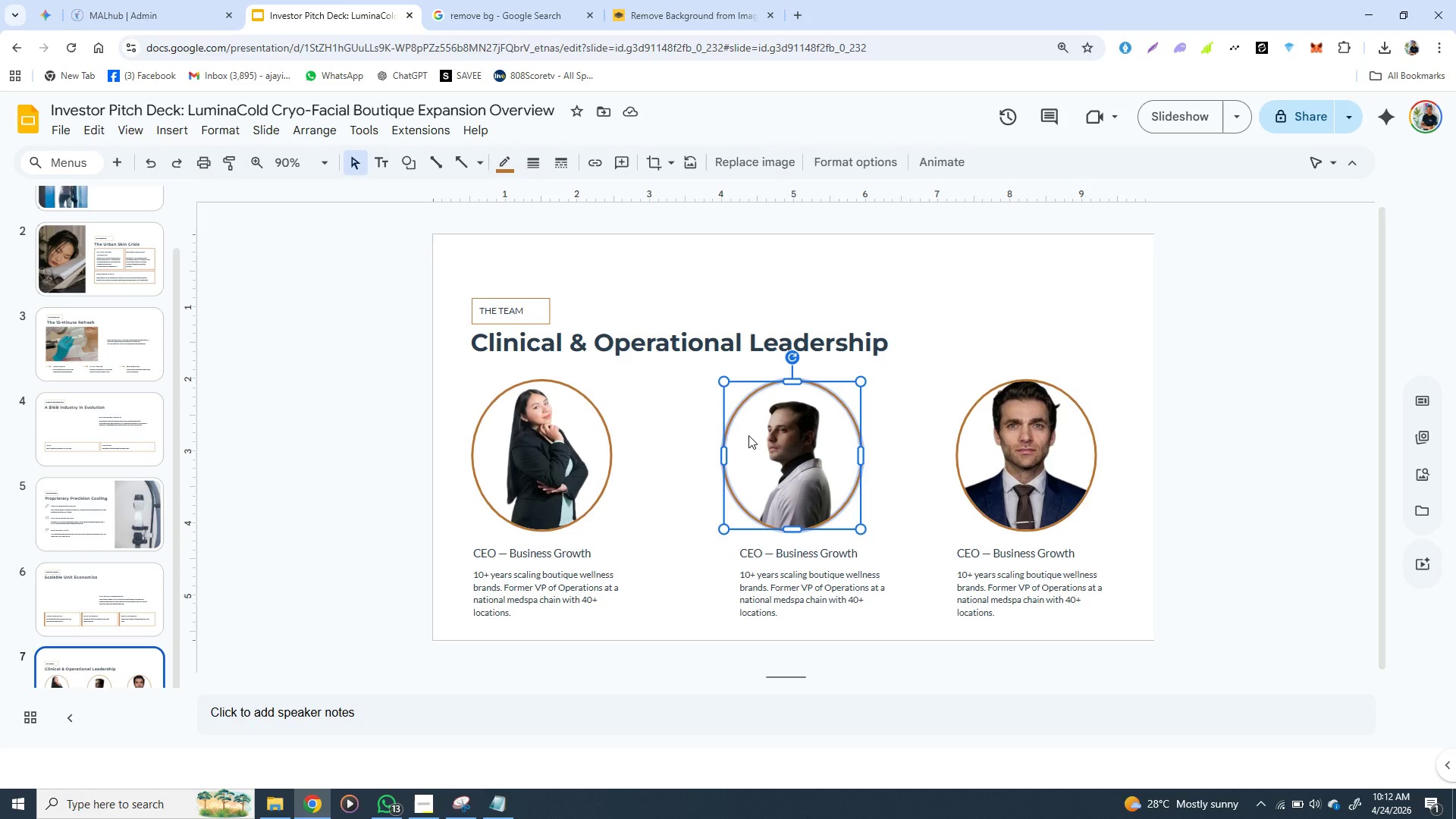 
left_click([748, 435])
 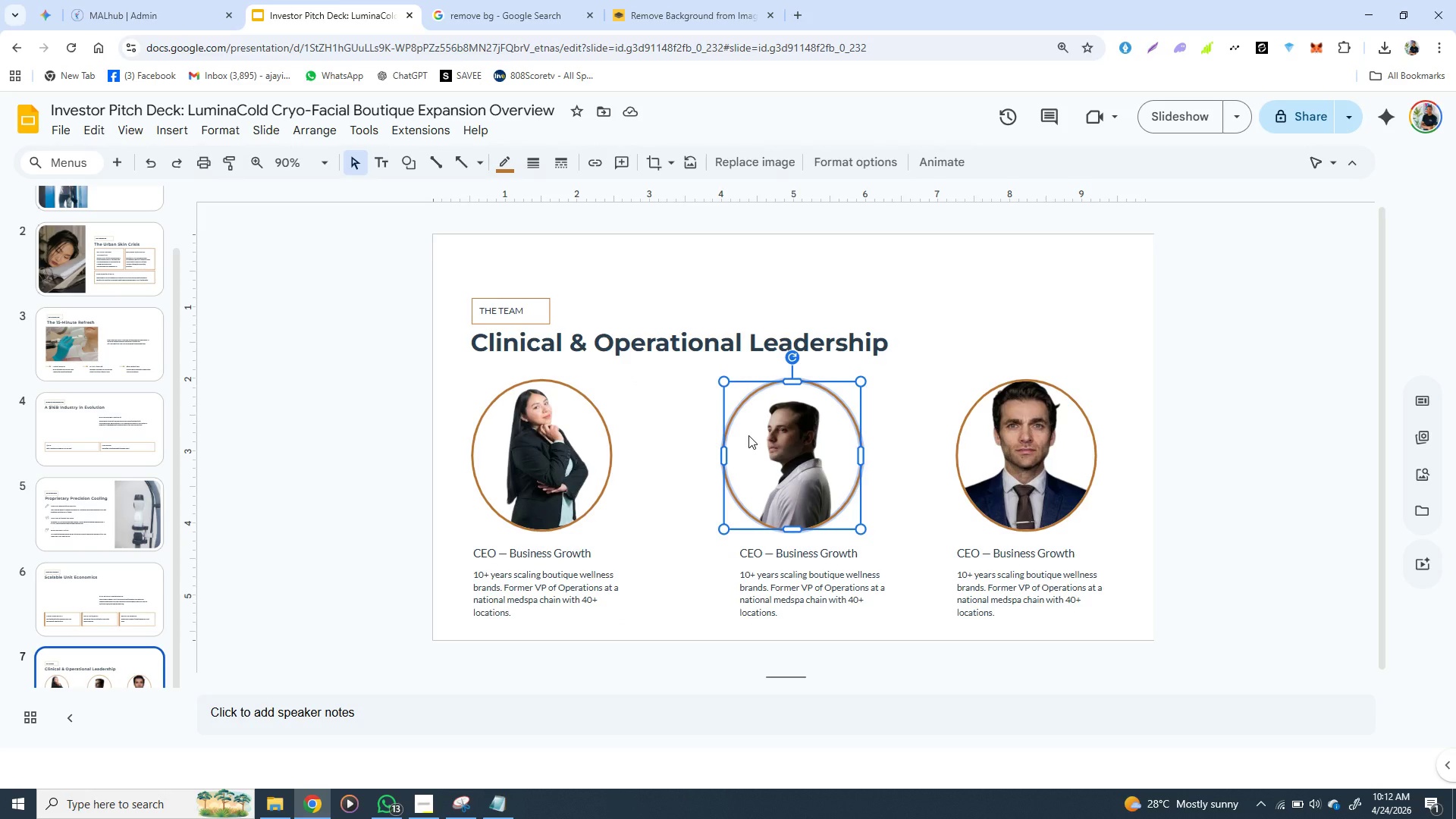 
wait(26.09)
 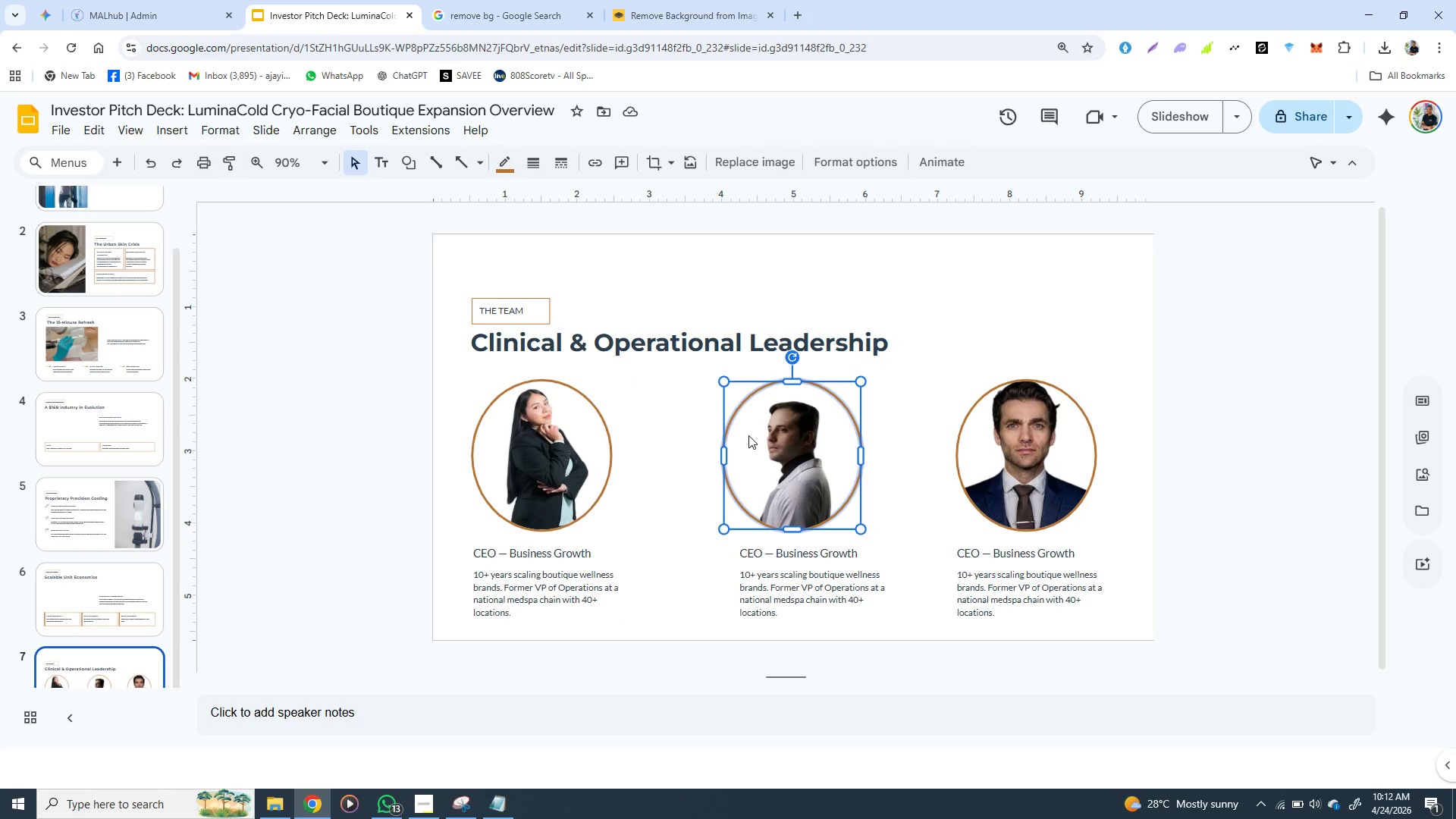 
left_click([566, 449])
 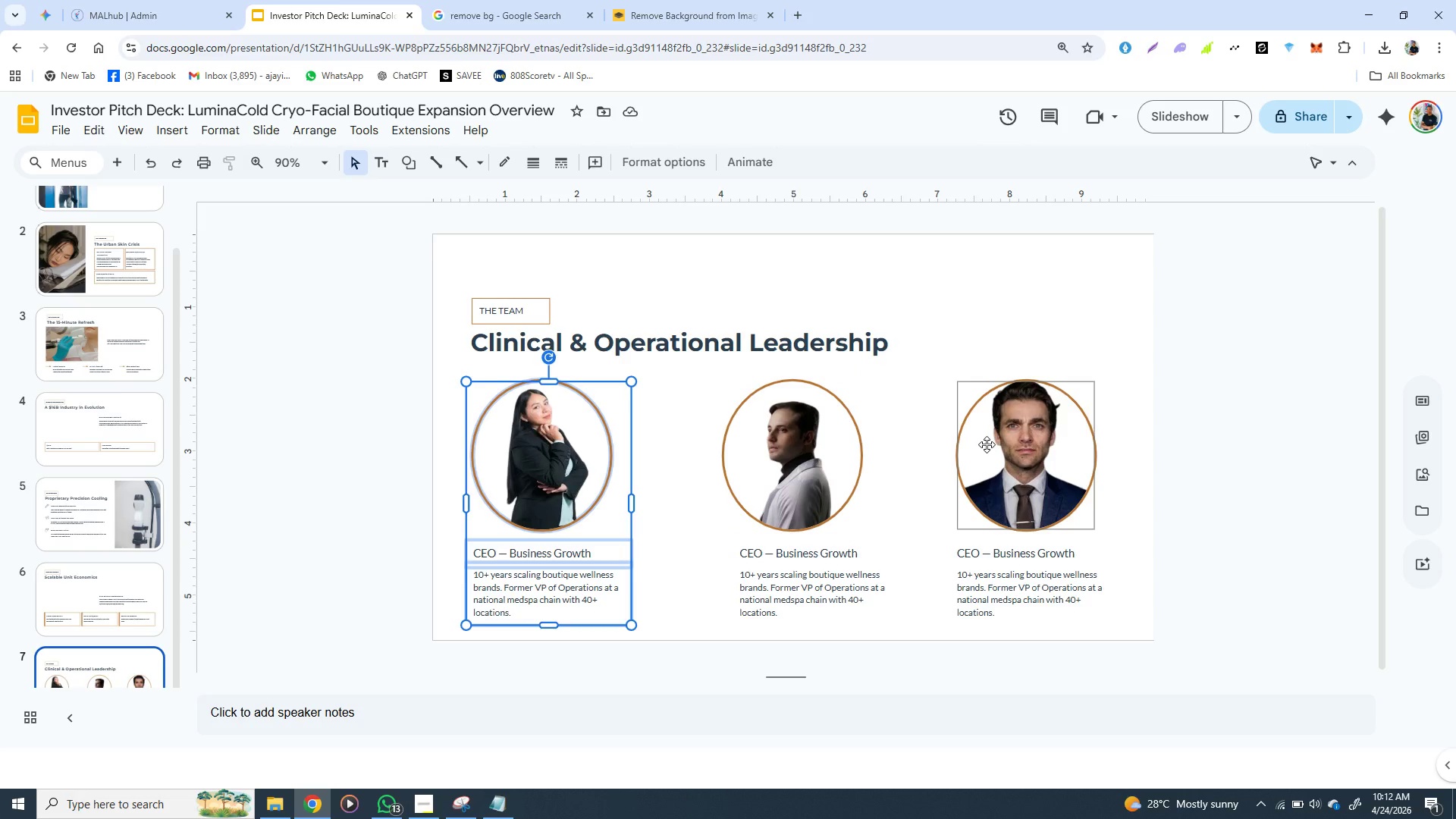 
left_click([987, 444])
 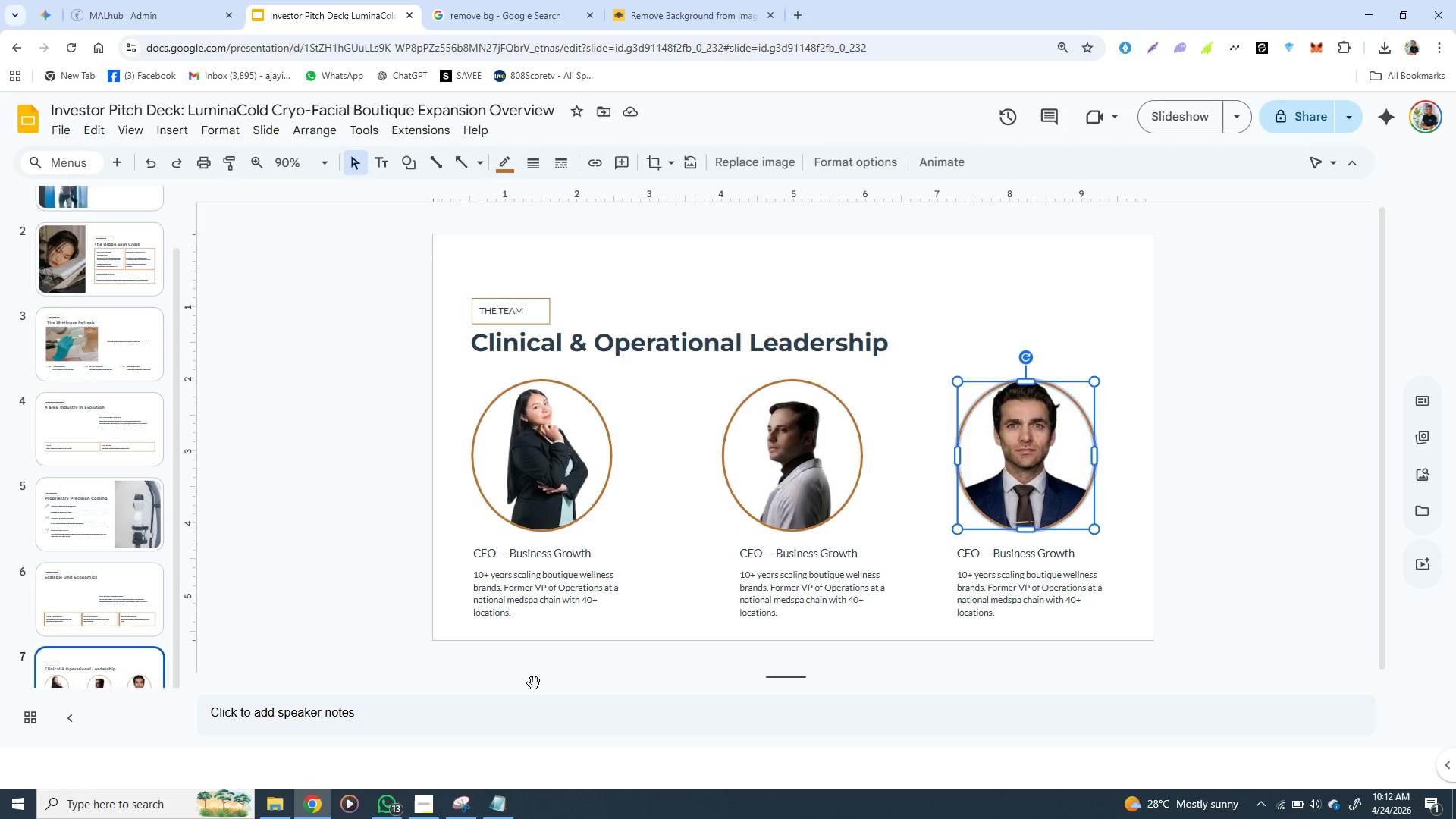 
mouse_move([497, 798])
 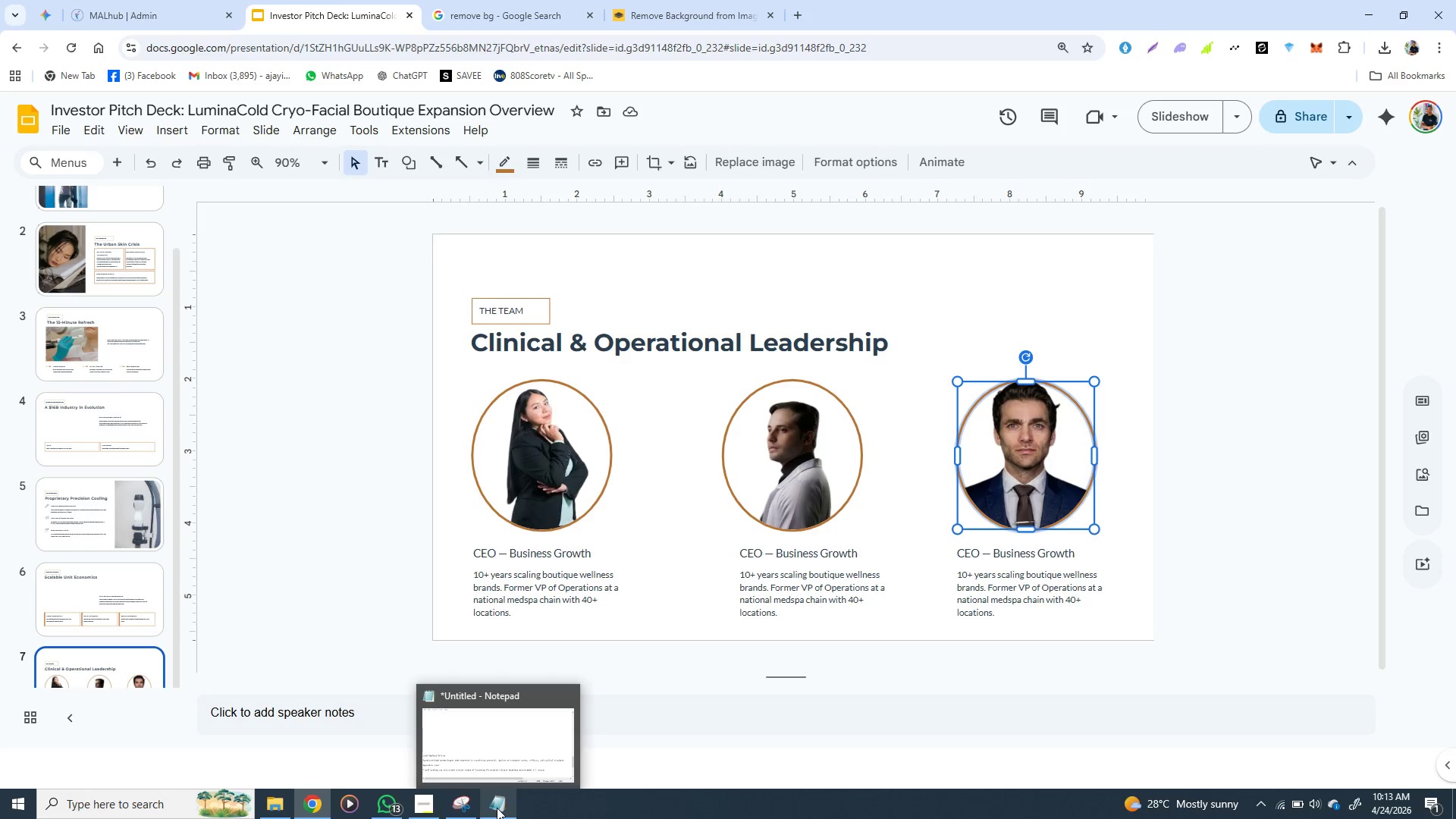 
left_click([497, 808])
 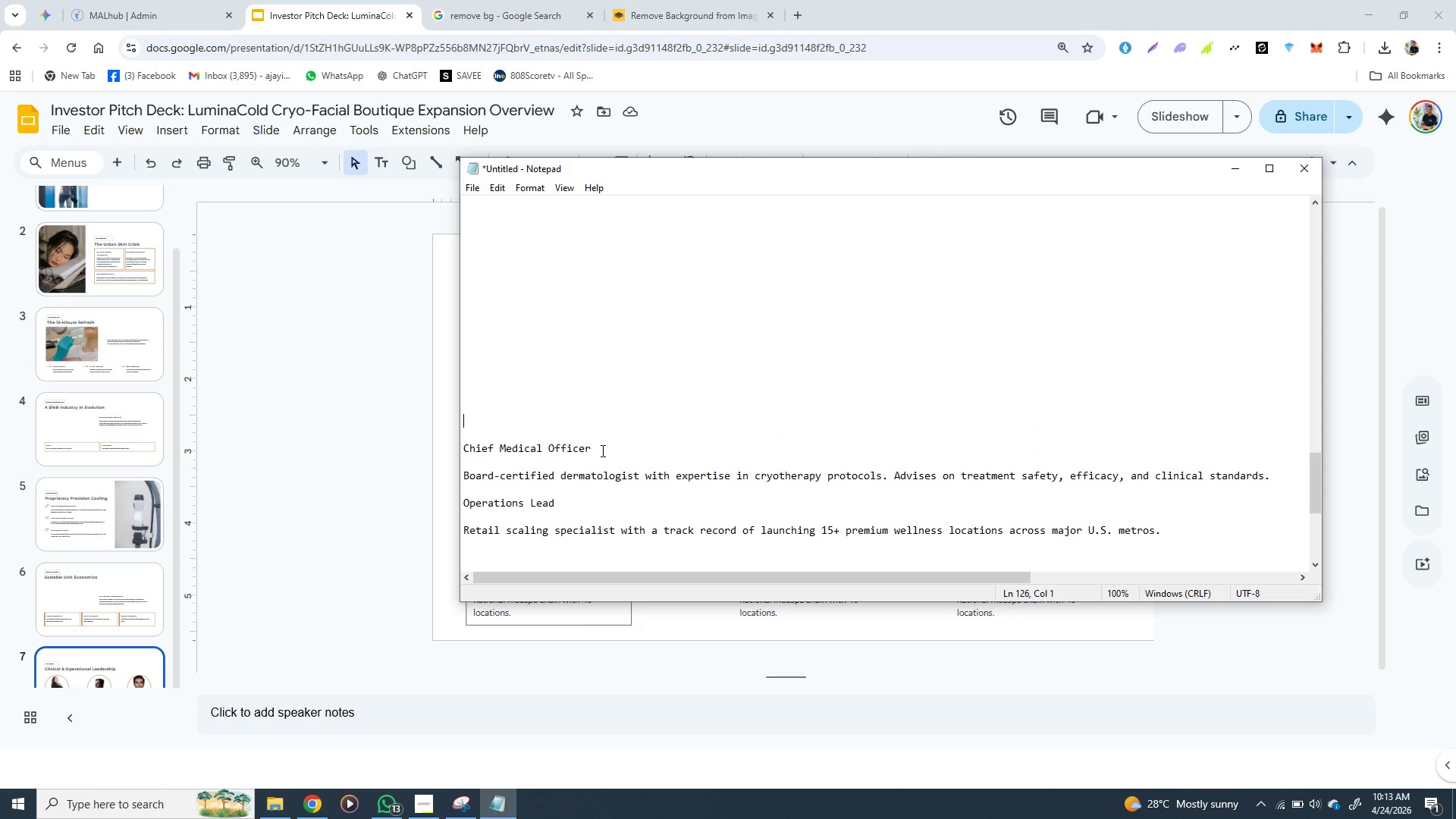 
left_click_drag(start_coordinate=[601, 450], to_coordinate=[466, 447])
 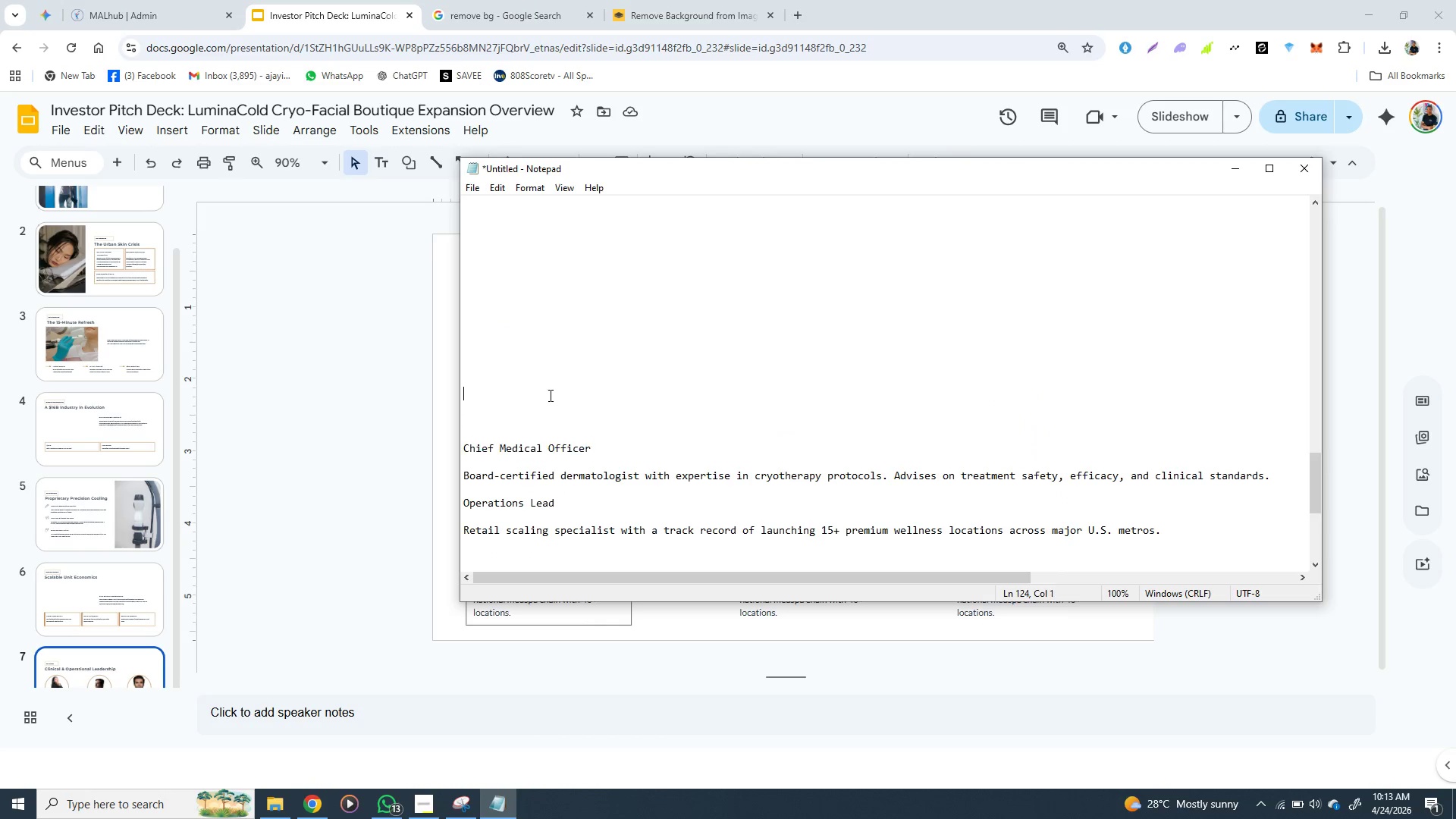 
left_click([549, 395])
 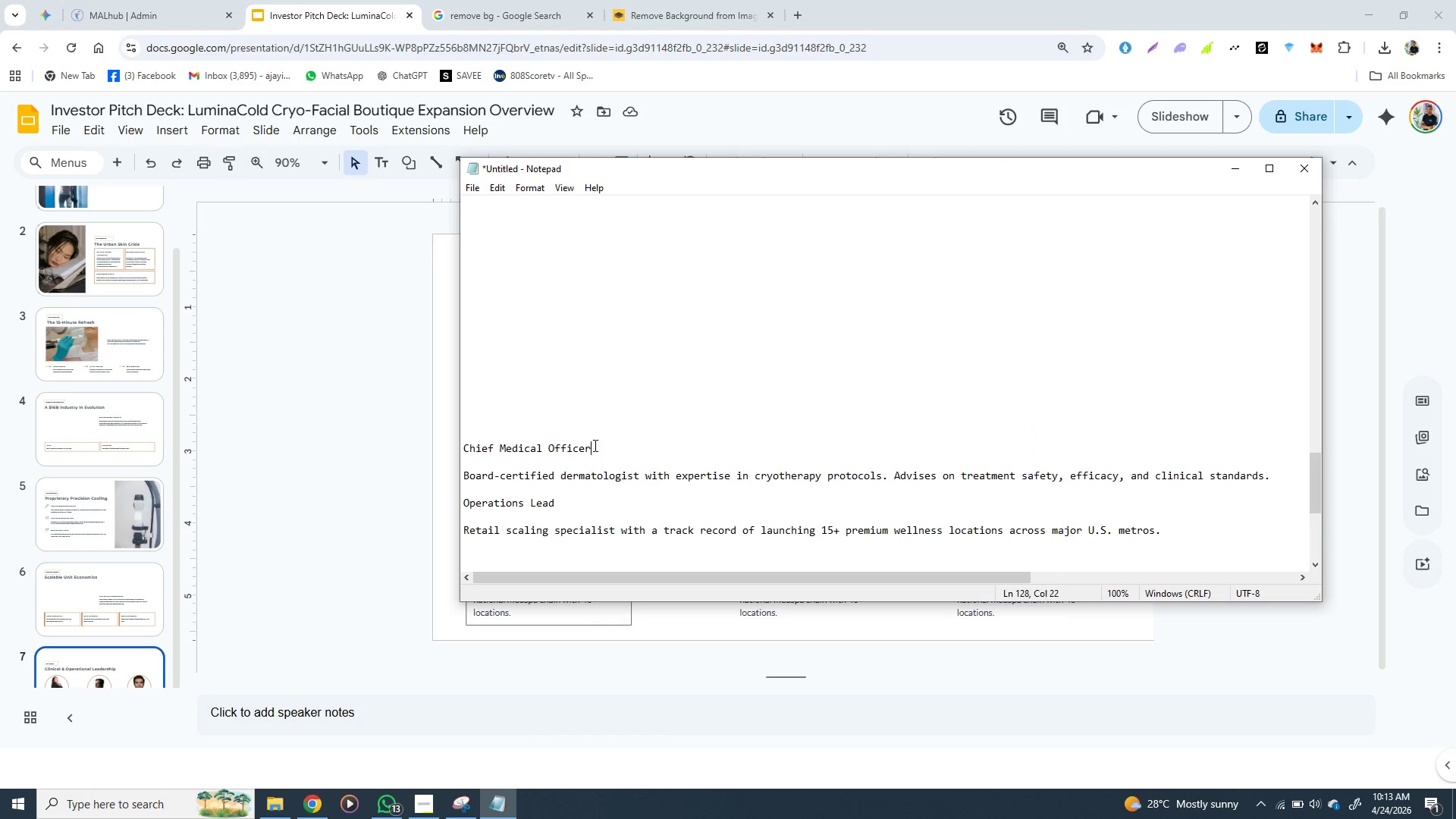 
left_click_drag(start_coordinate=[594, 445], to_coordinate=[462, 445])
 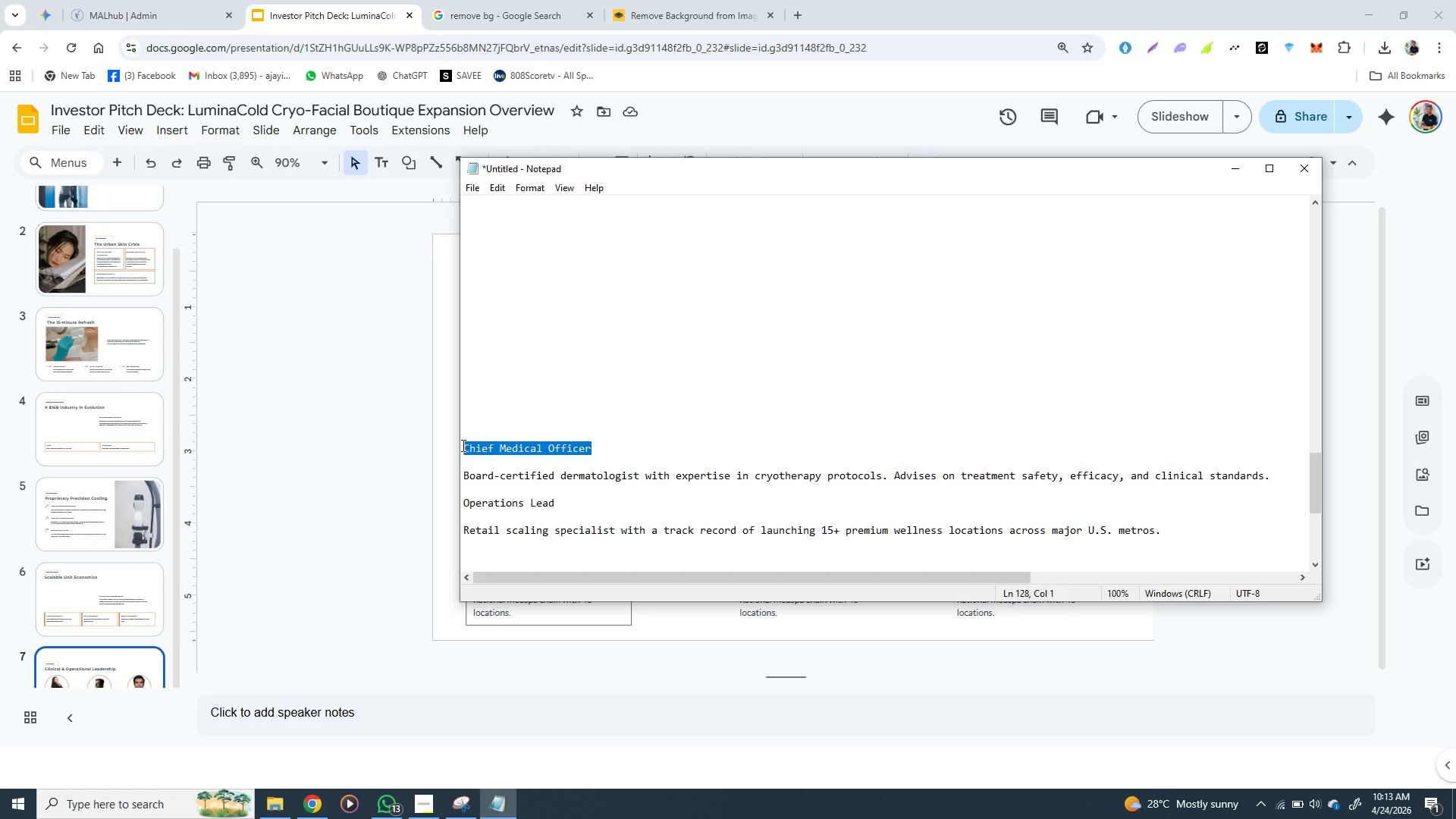 
key(Control+X)
 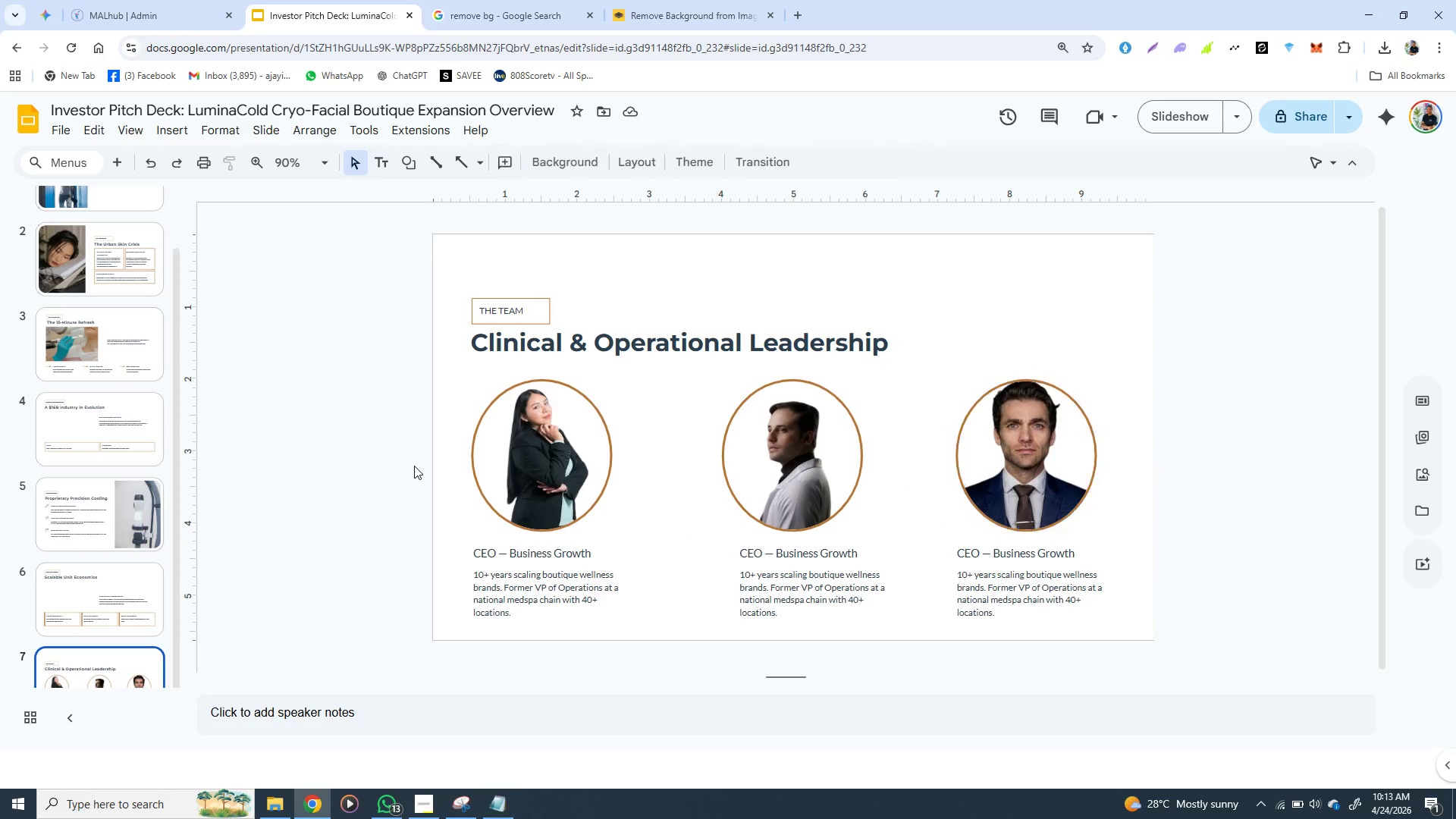 
left_click([414, 466])
 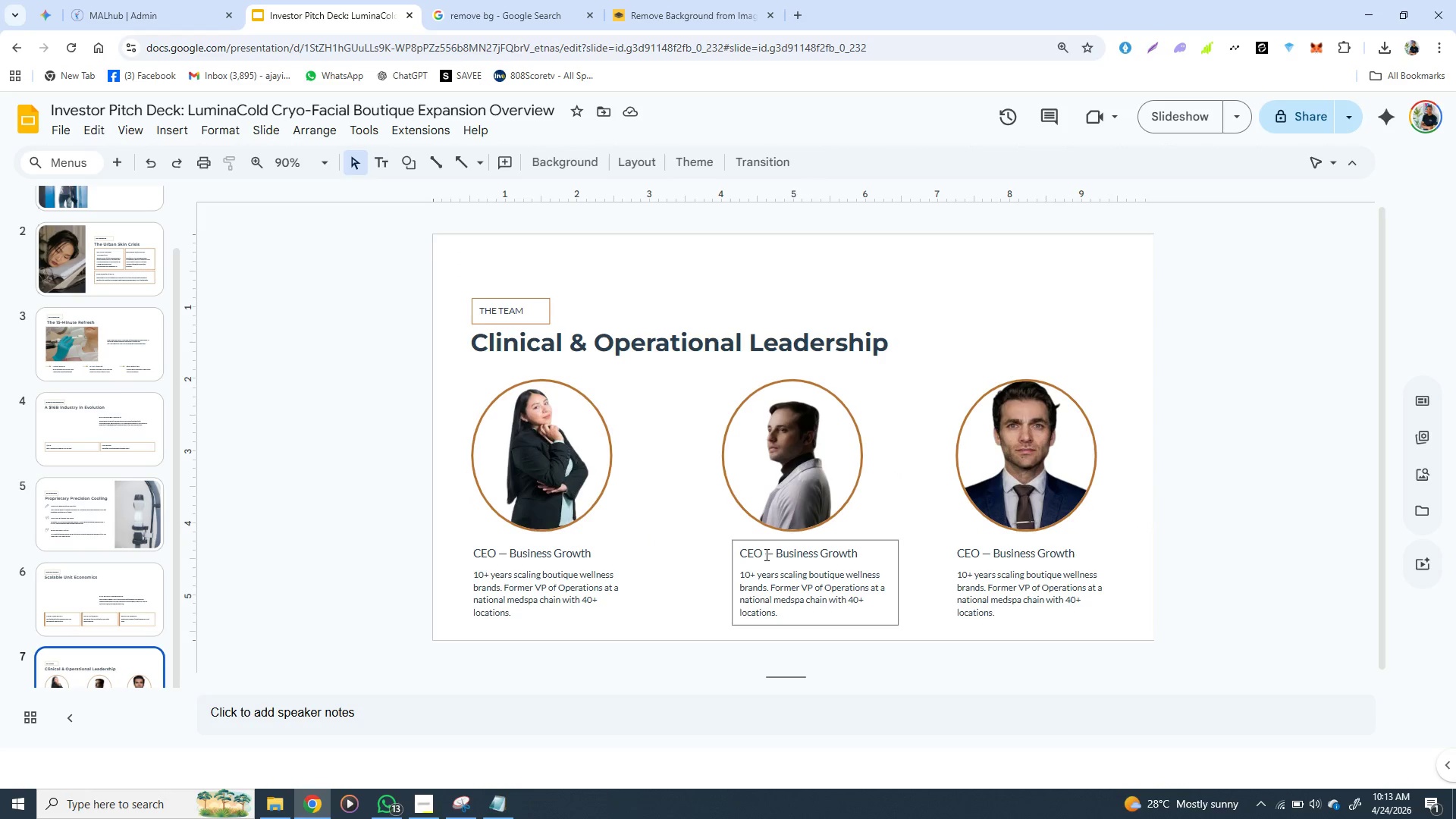 
double_click([765, 554])
 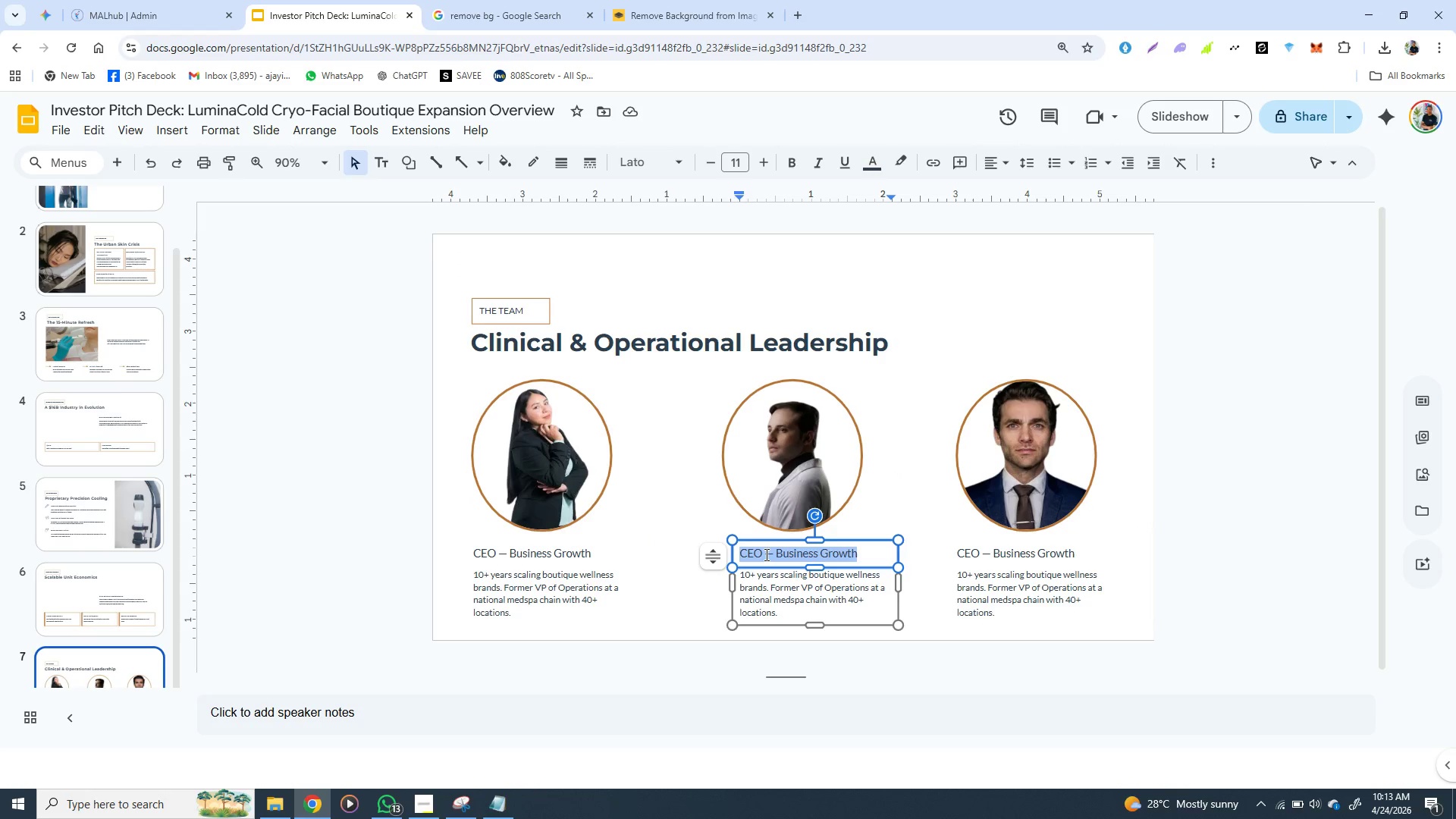 
triple_click([765, 554])
 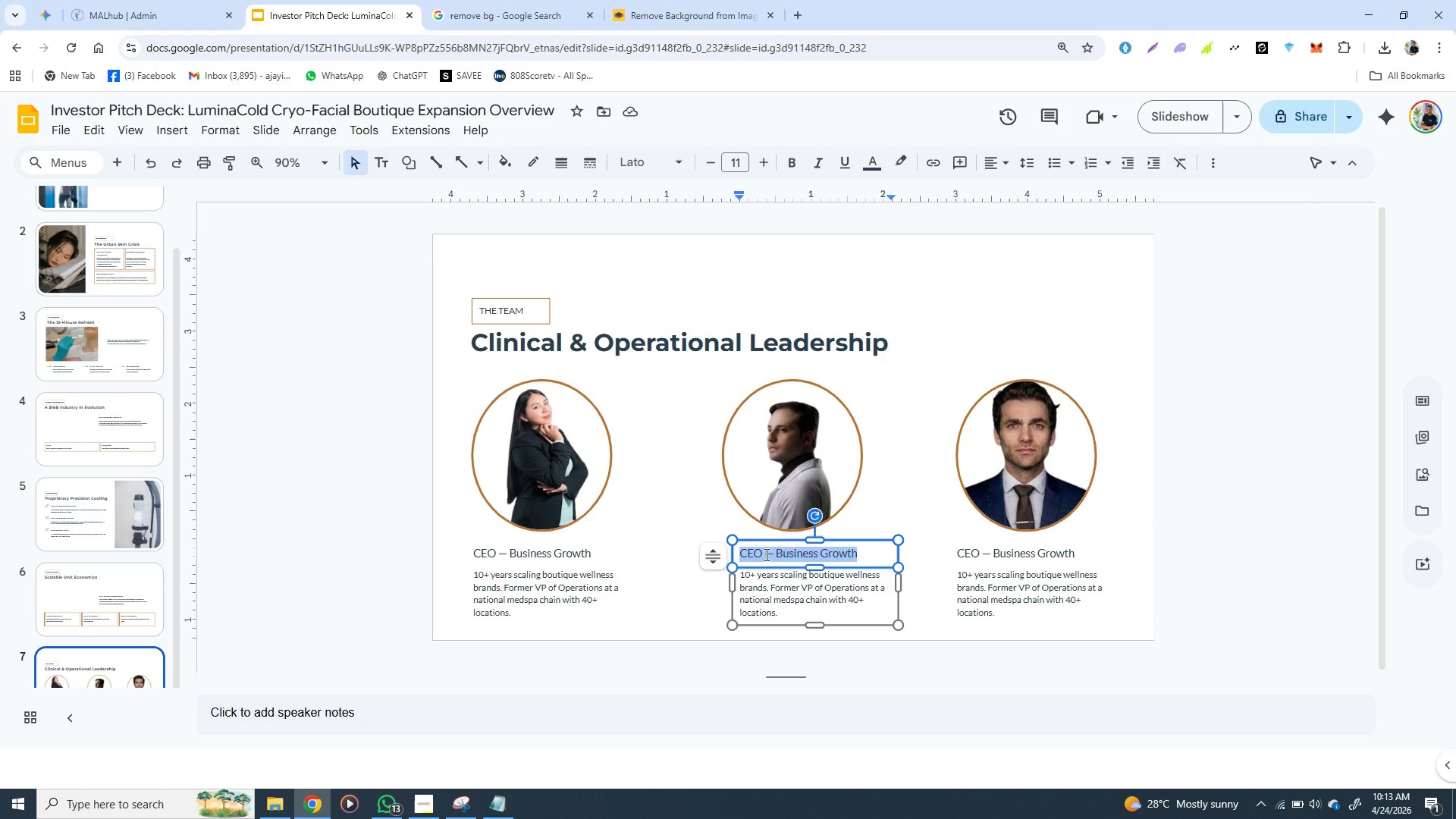 
key(Control+V)
 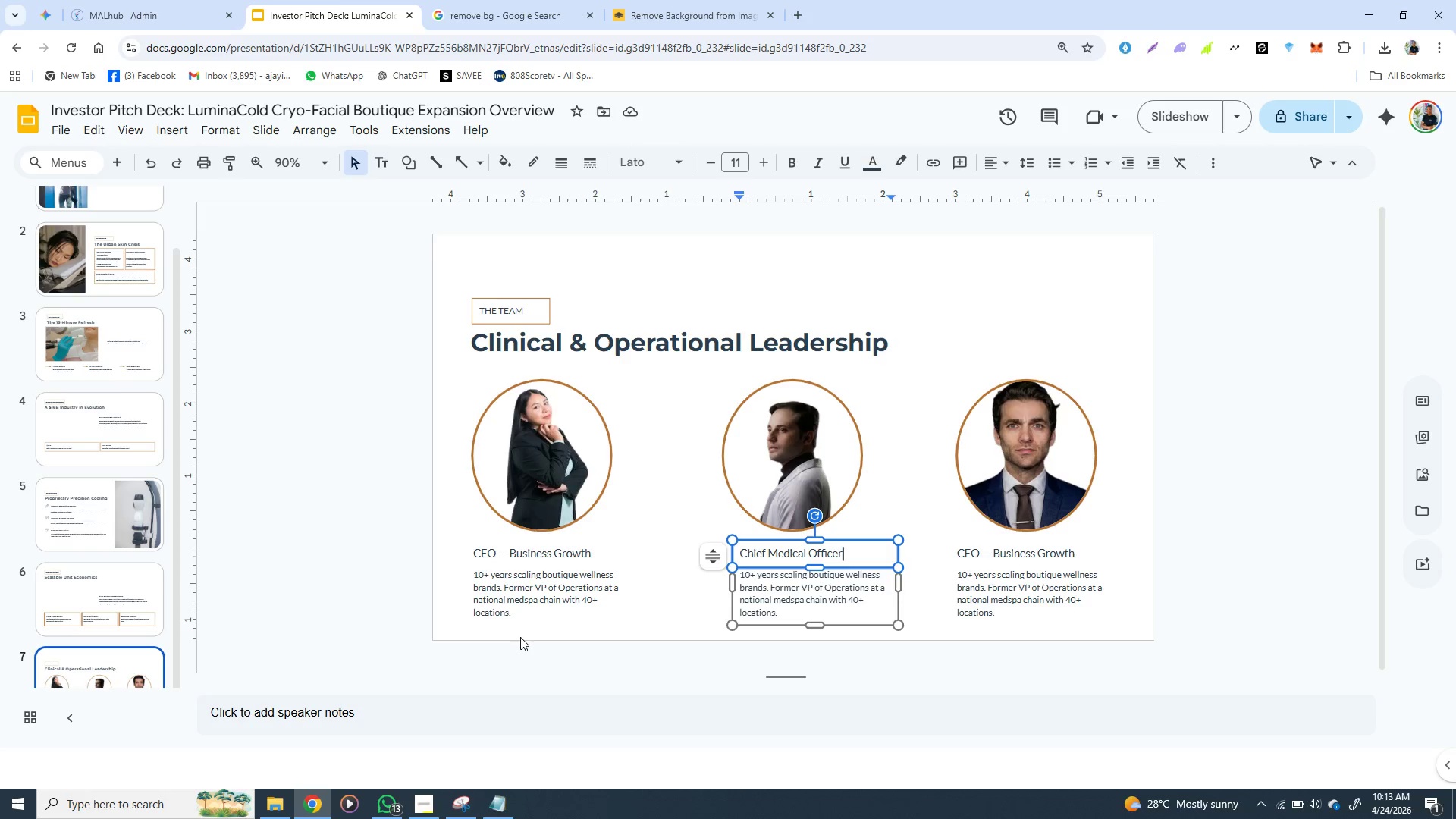 
wait(7.86)
 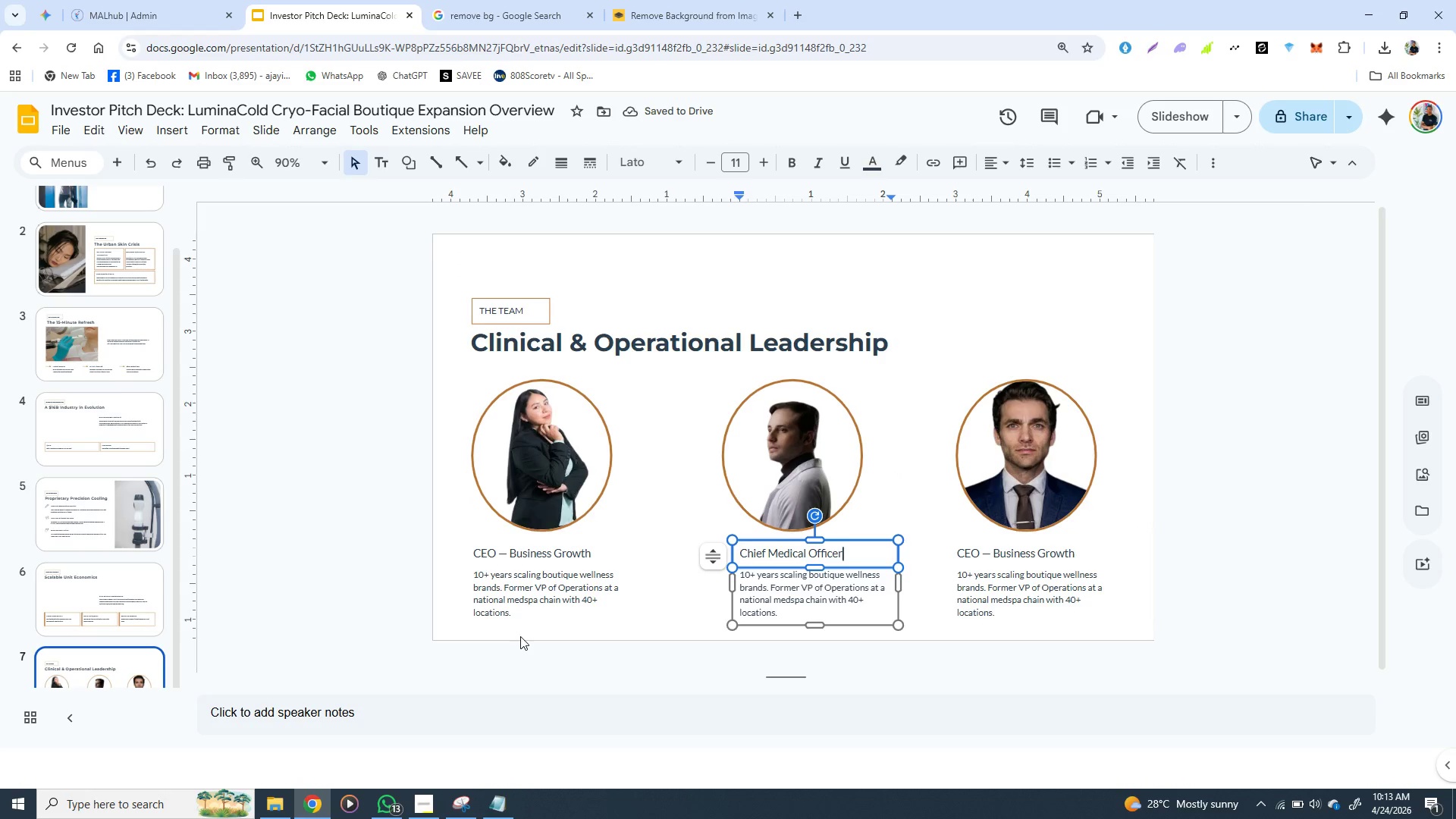 
left_click([501, 807])
 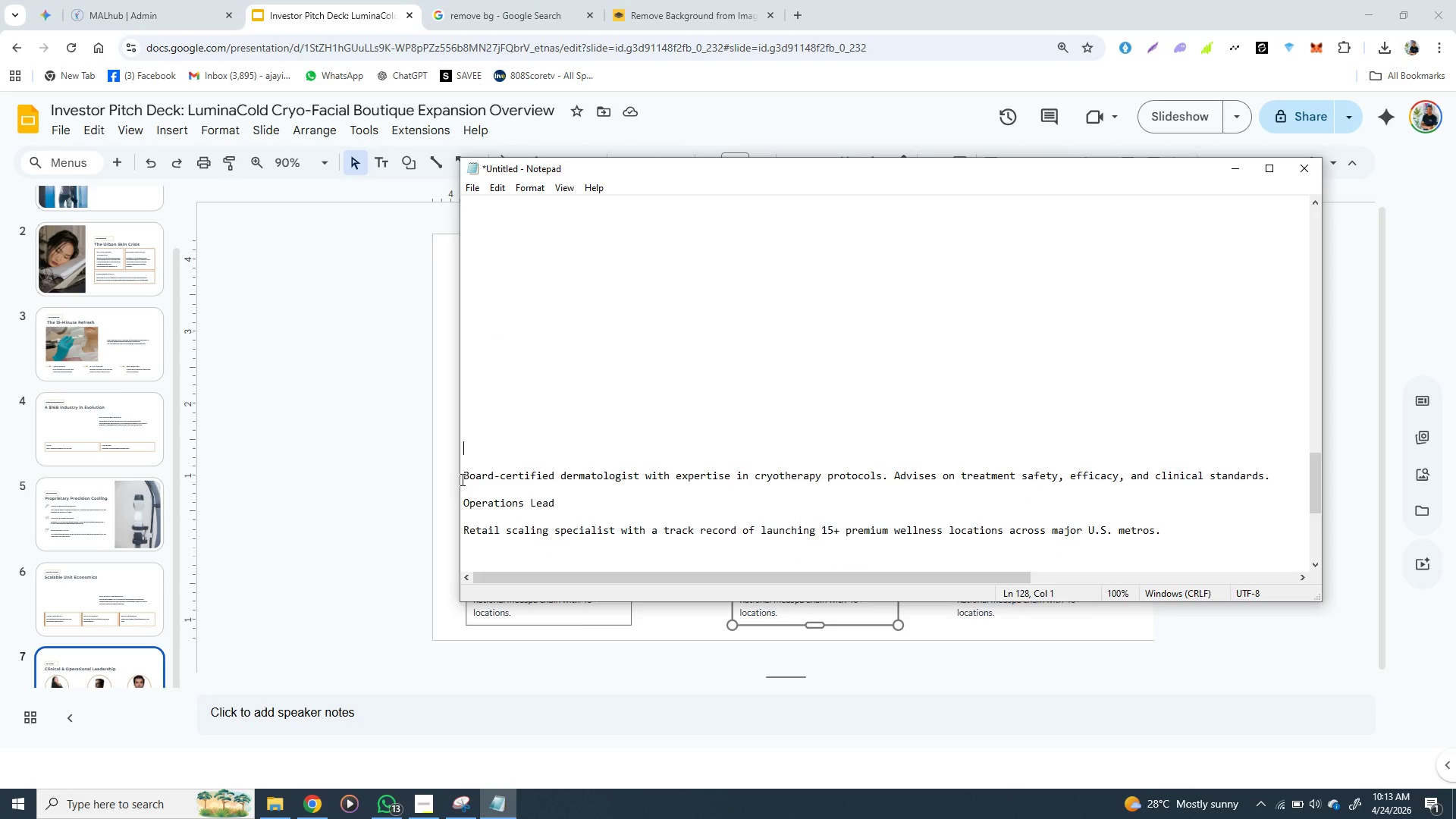 
wait(5.53)
 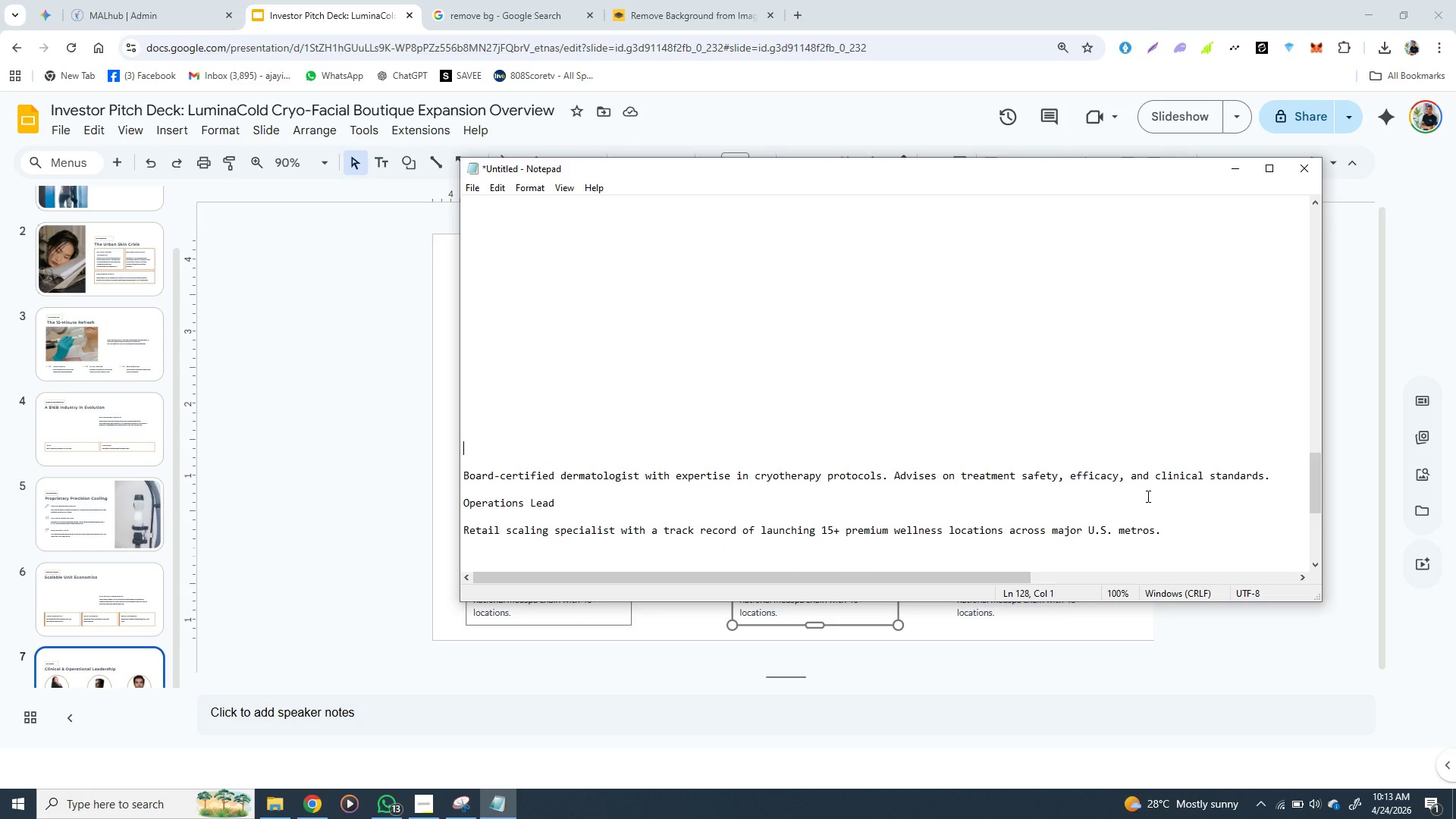 
left_click_drag(start_coordinate=[461, 479], to_coordinate=[1275, 476])
 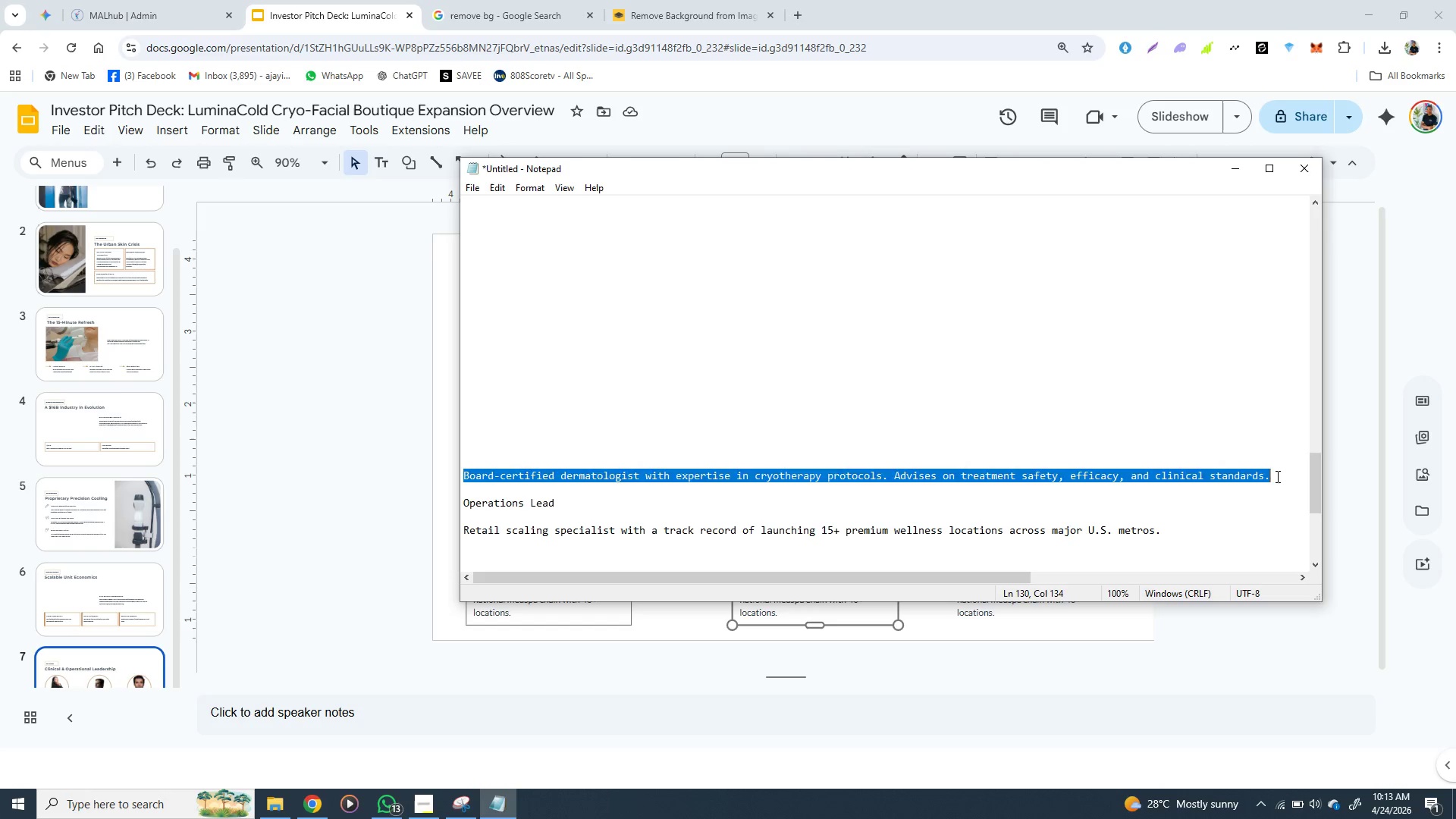 
key(Control+X)
 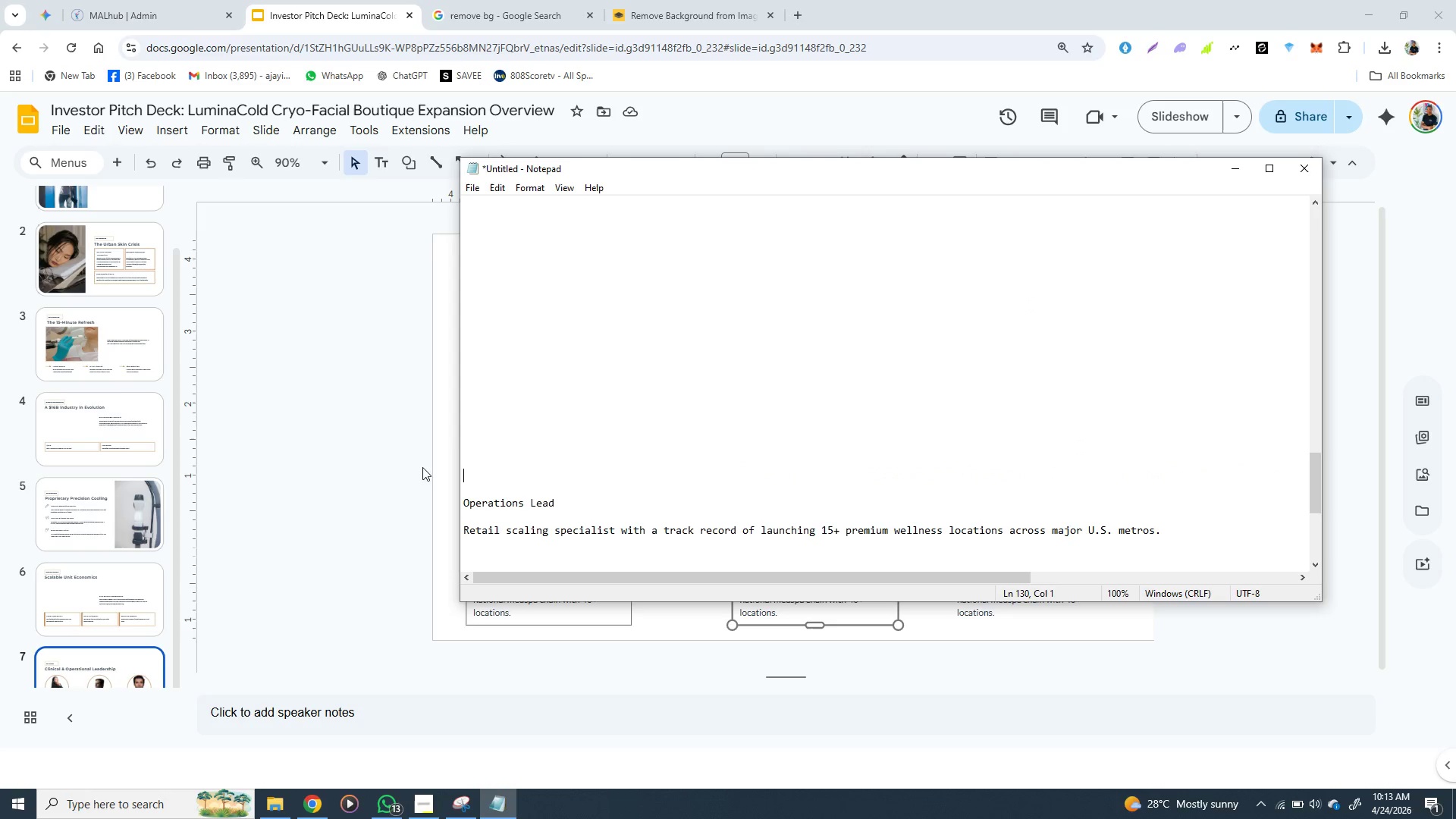 
left_click([374, 475])
 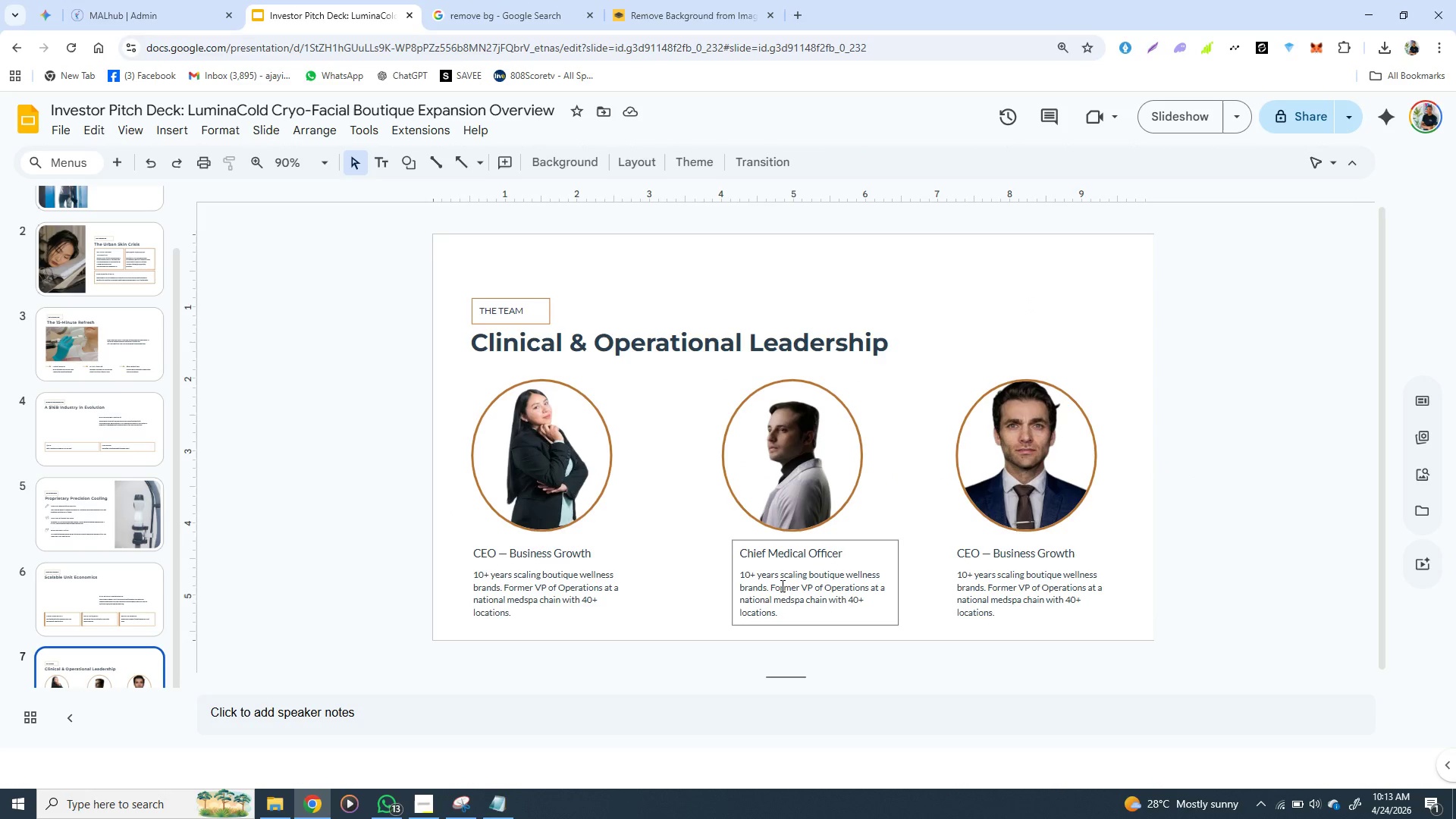 
double_click([781, 585])
 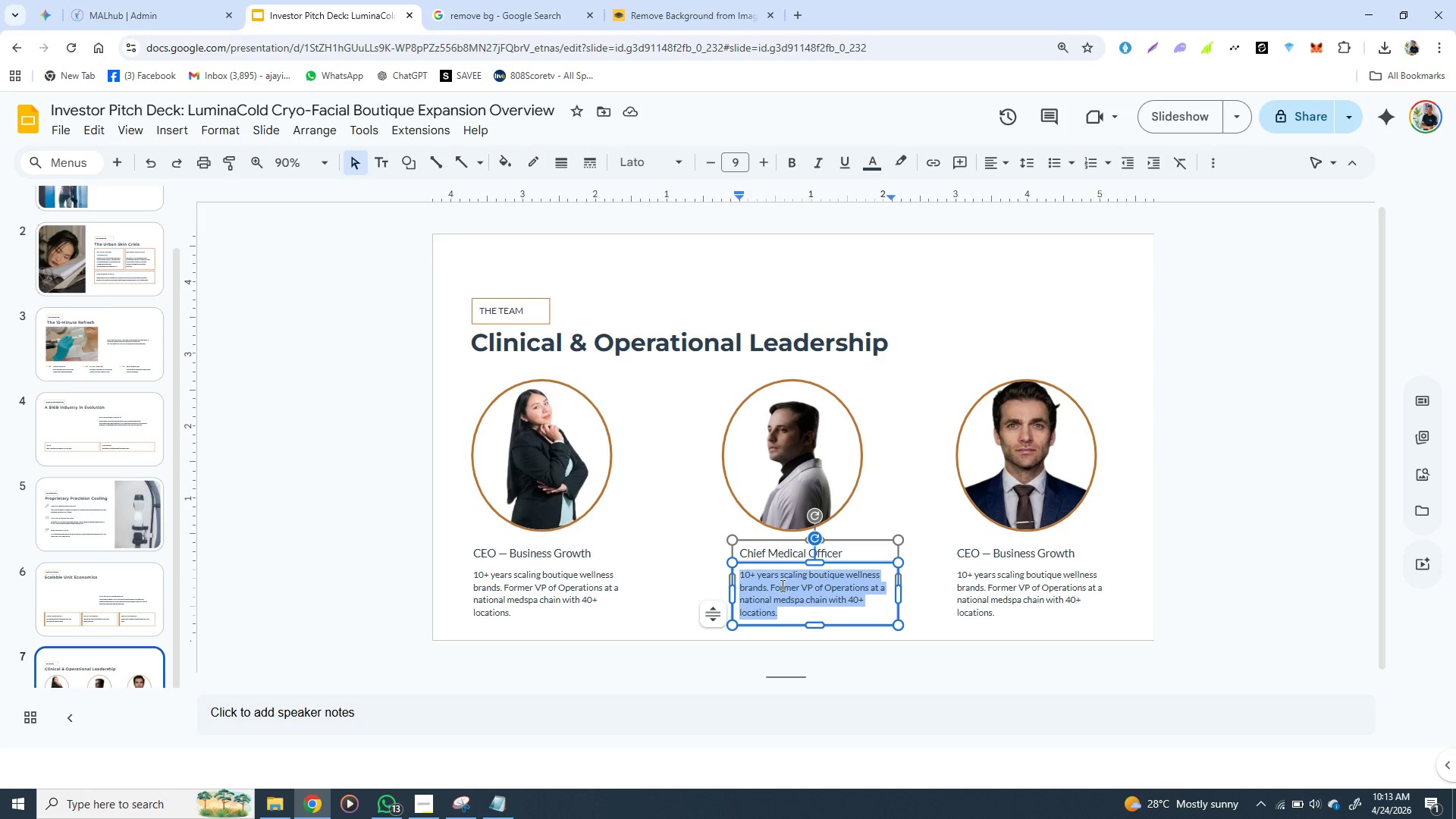 
triple_click([781, 585])
 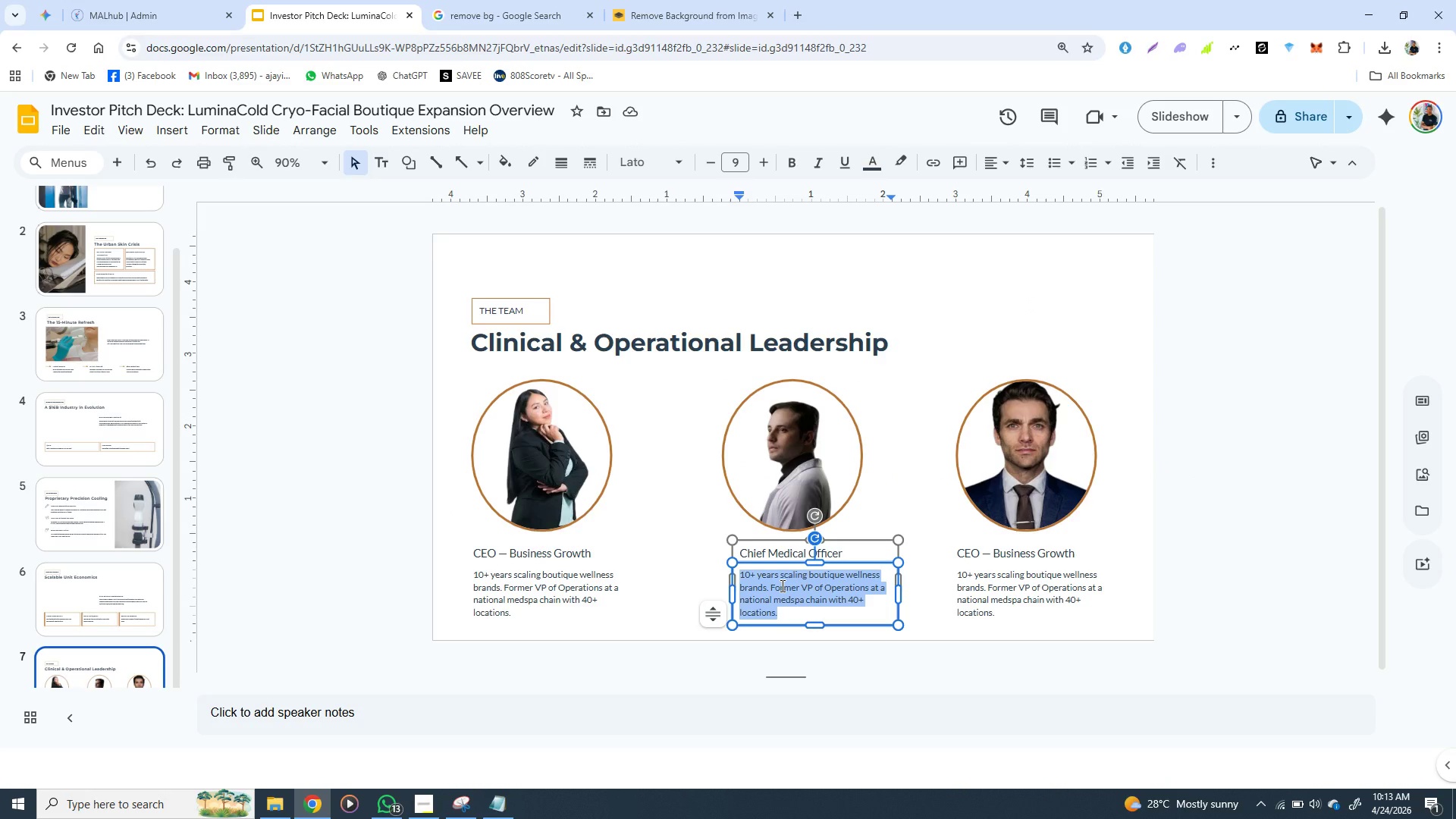 
key(Control+V)
 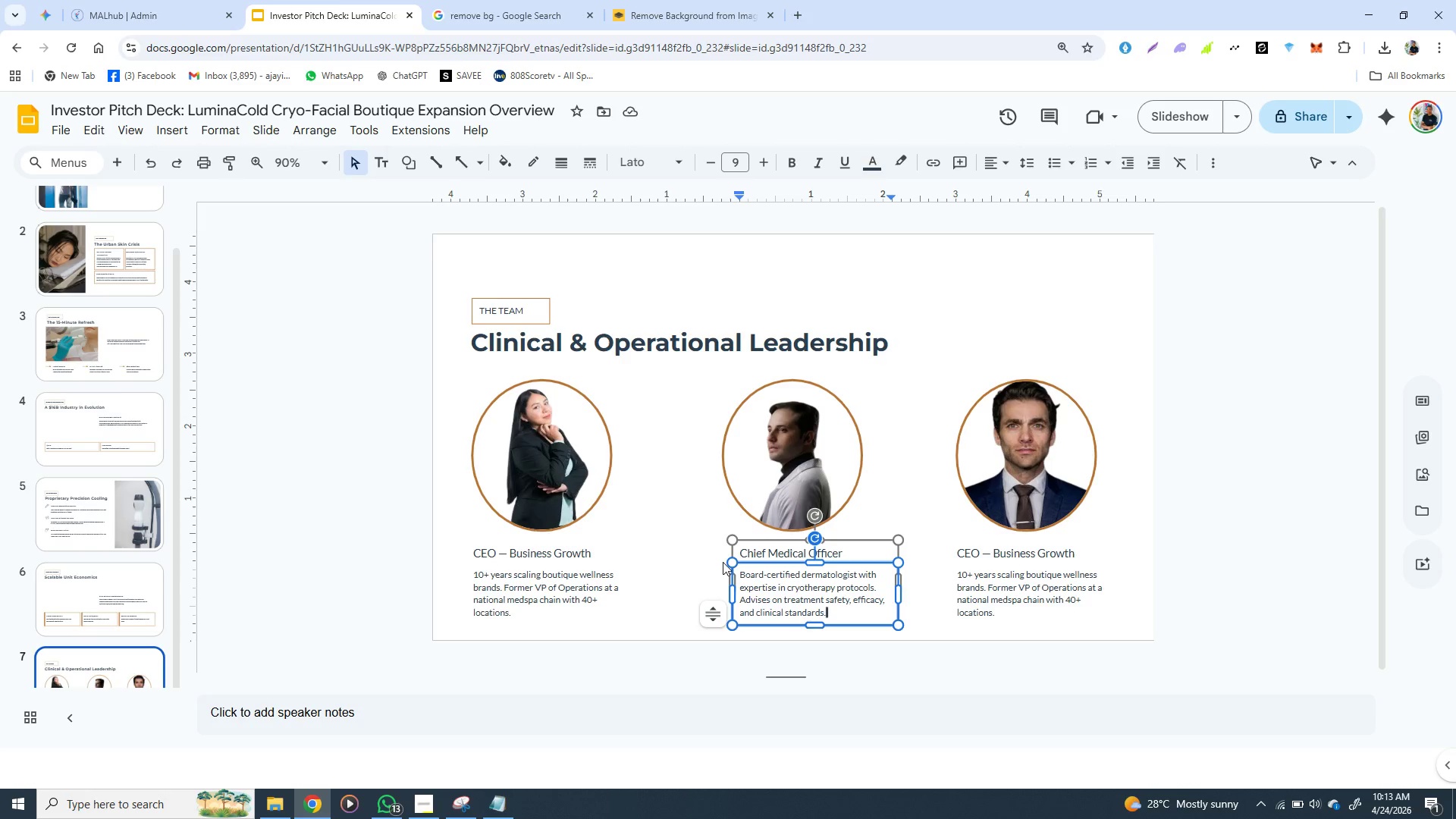 
wait(12.09)
 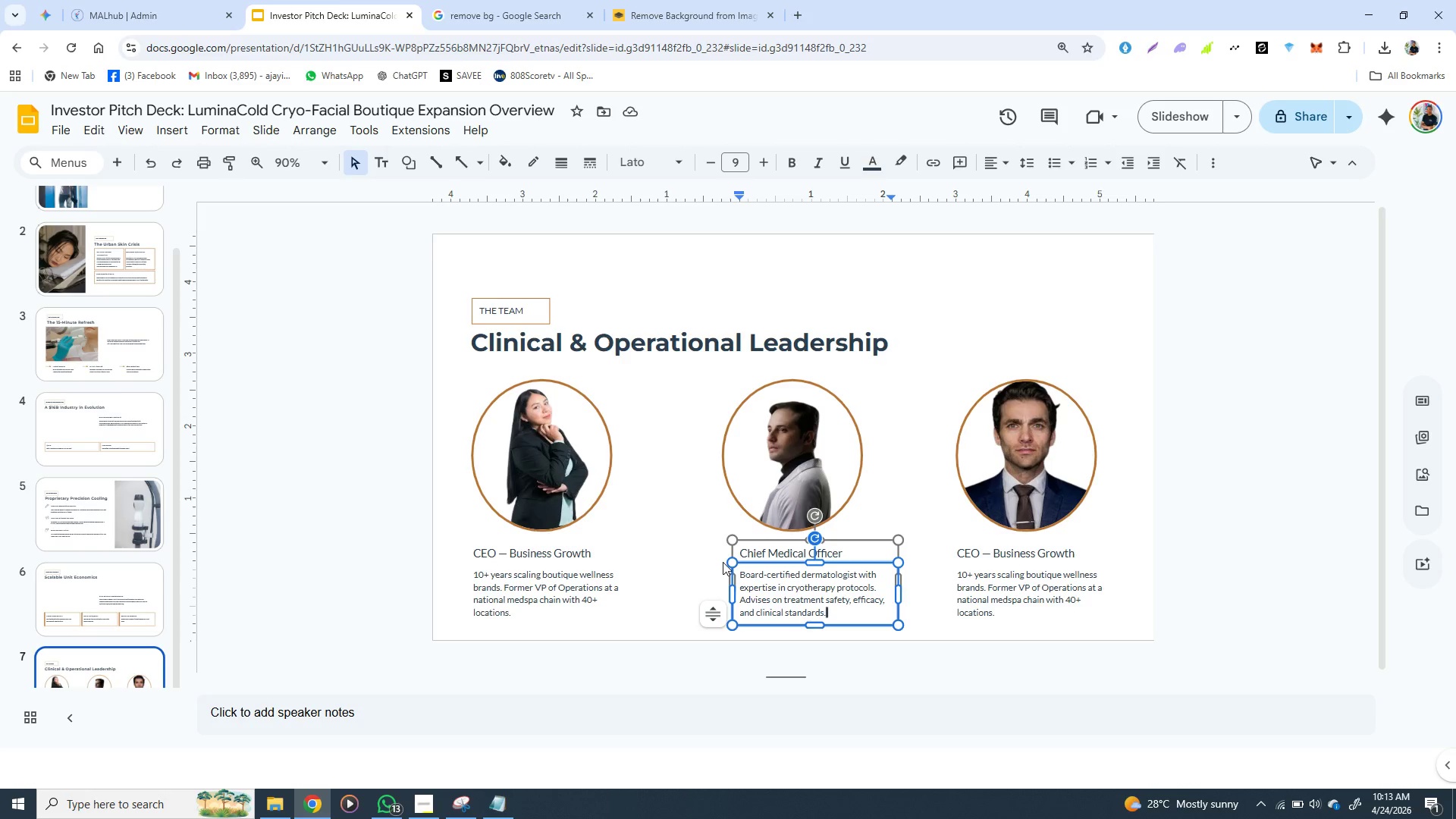 
left_click([503, 795])
 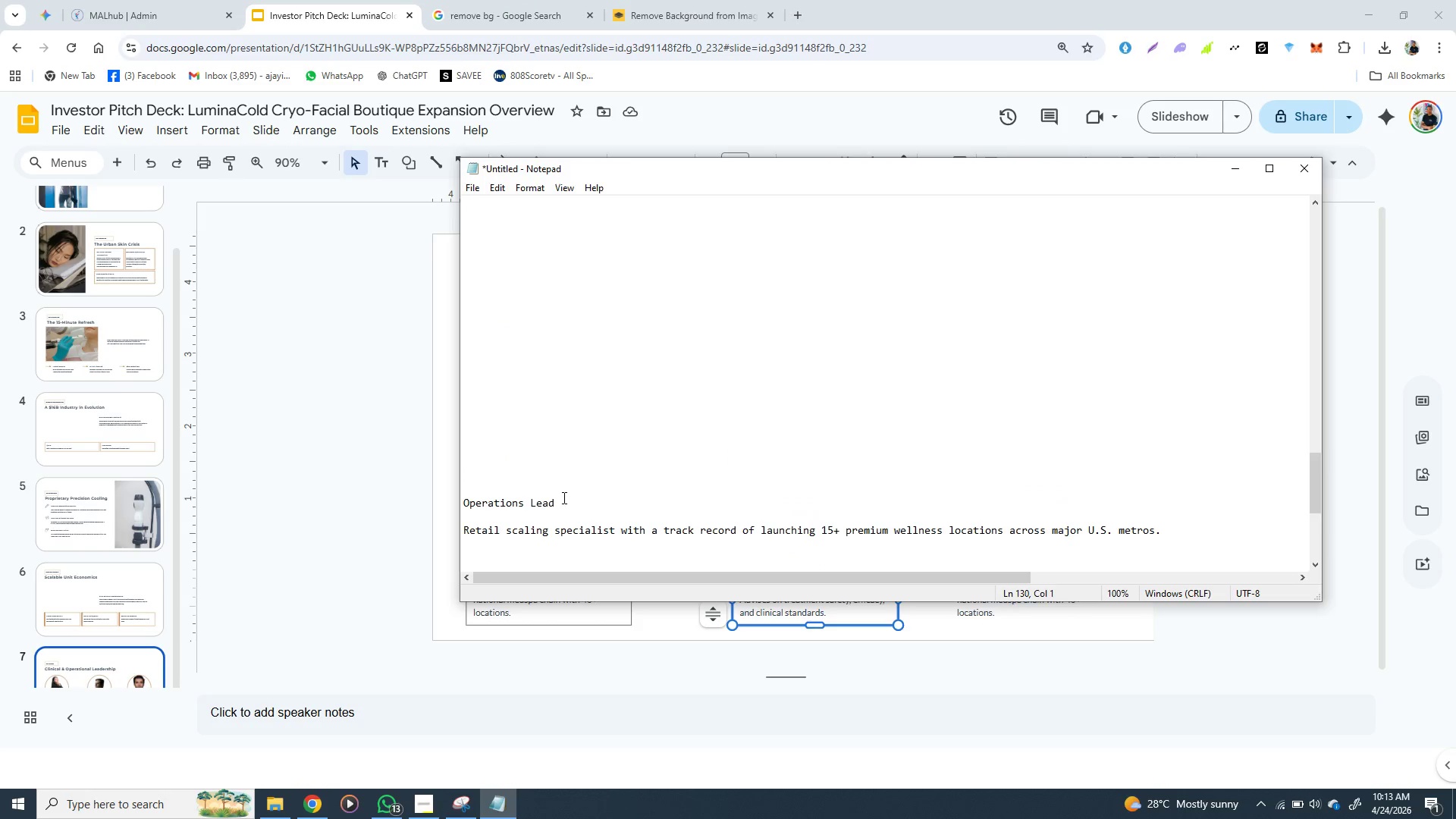 
left_click_drag(start_coordinate=[563, 497], to_coordinate=[465, 504])
 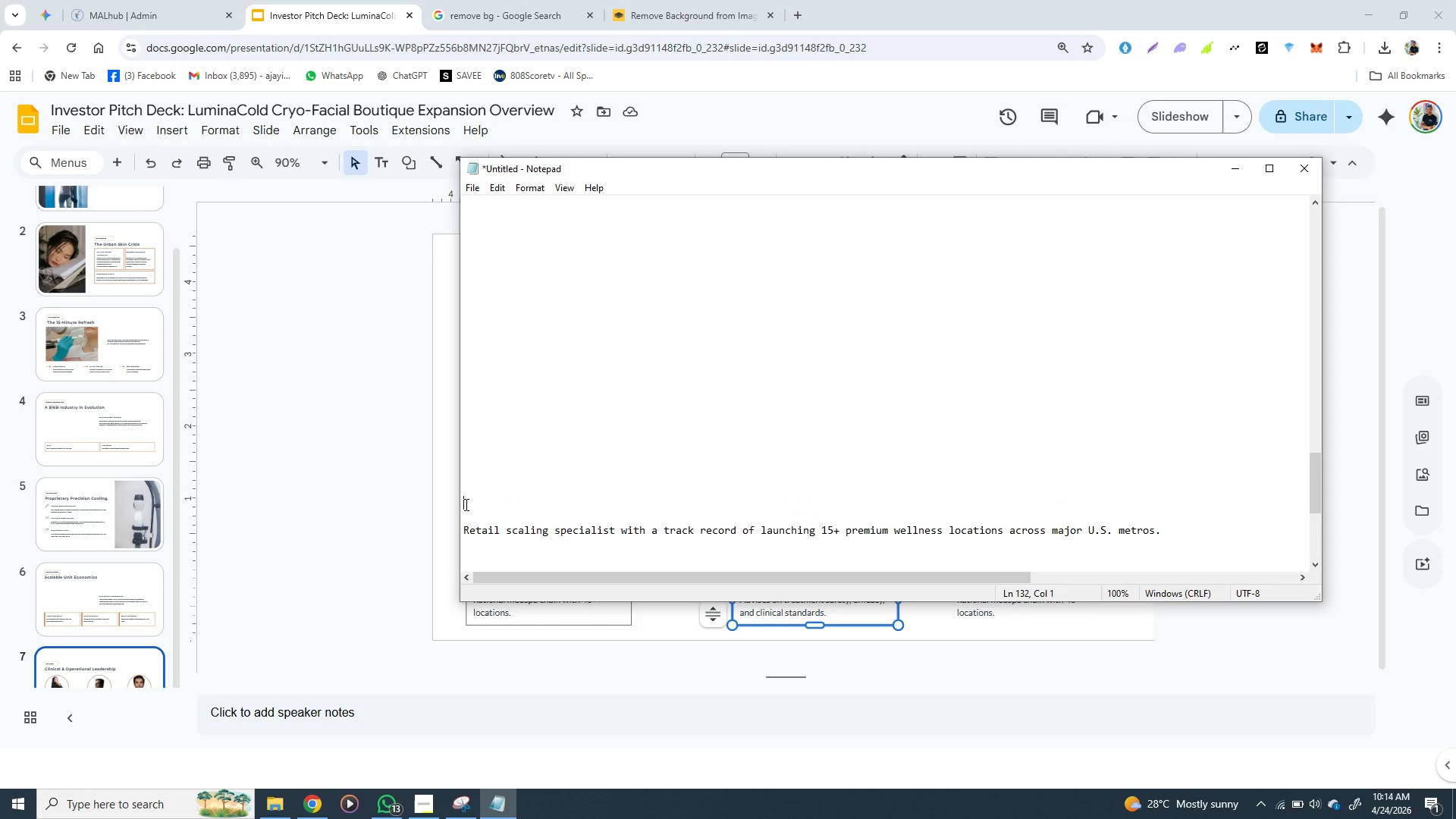 
key(Control+X)
 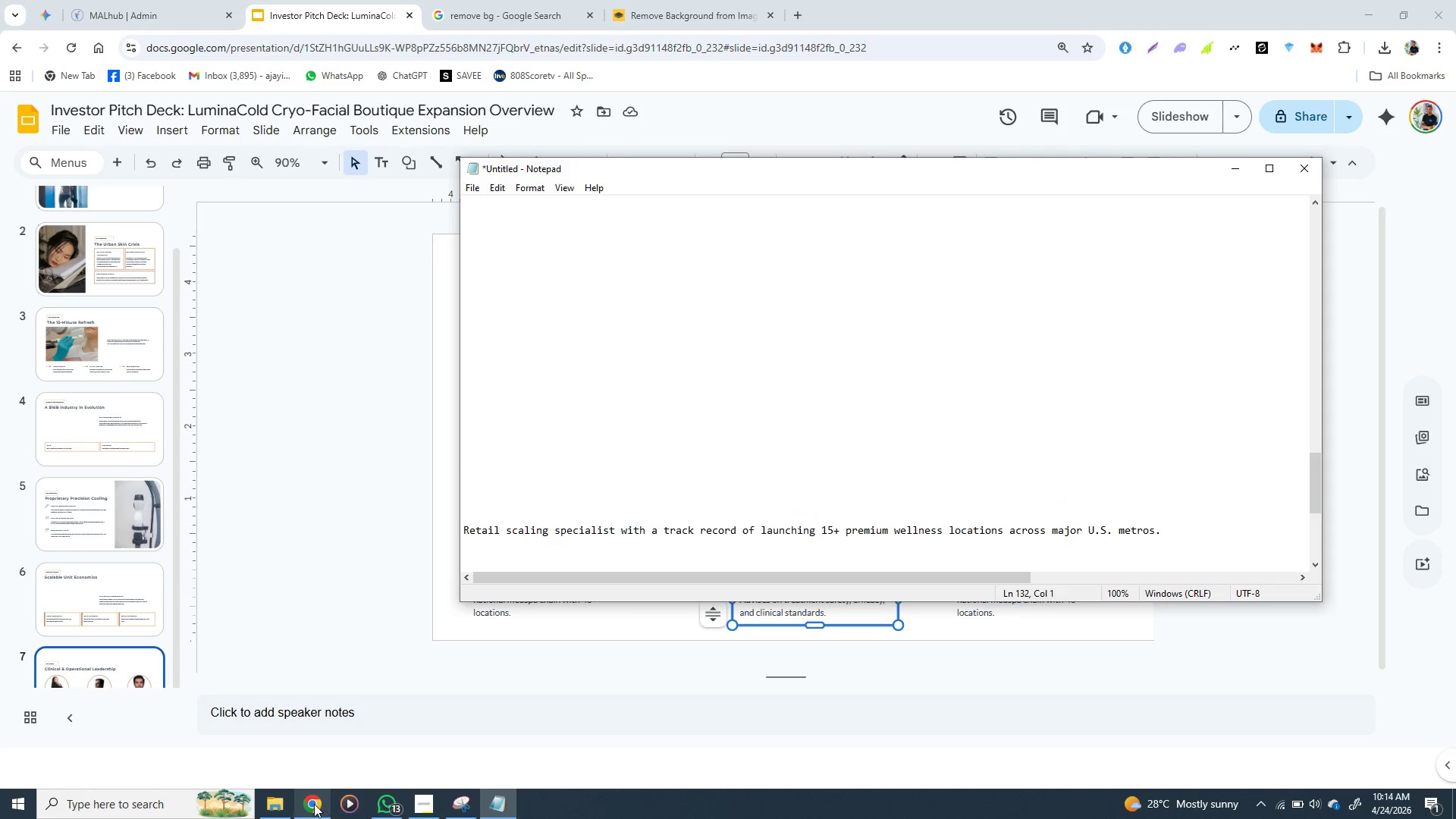 
left_click([313, 801])
 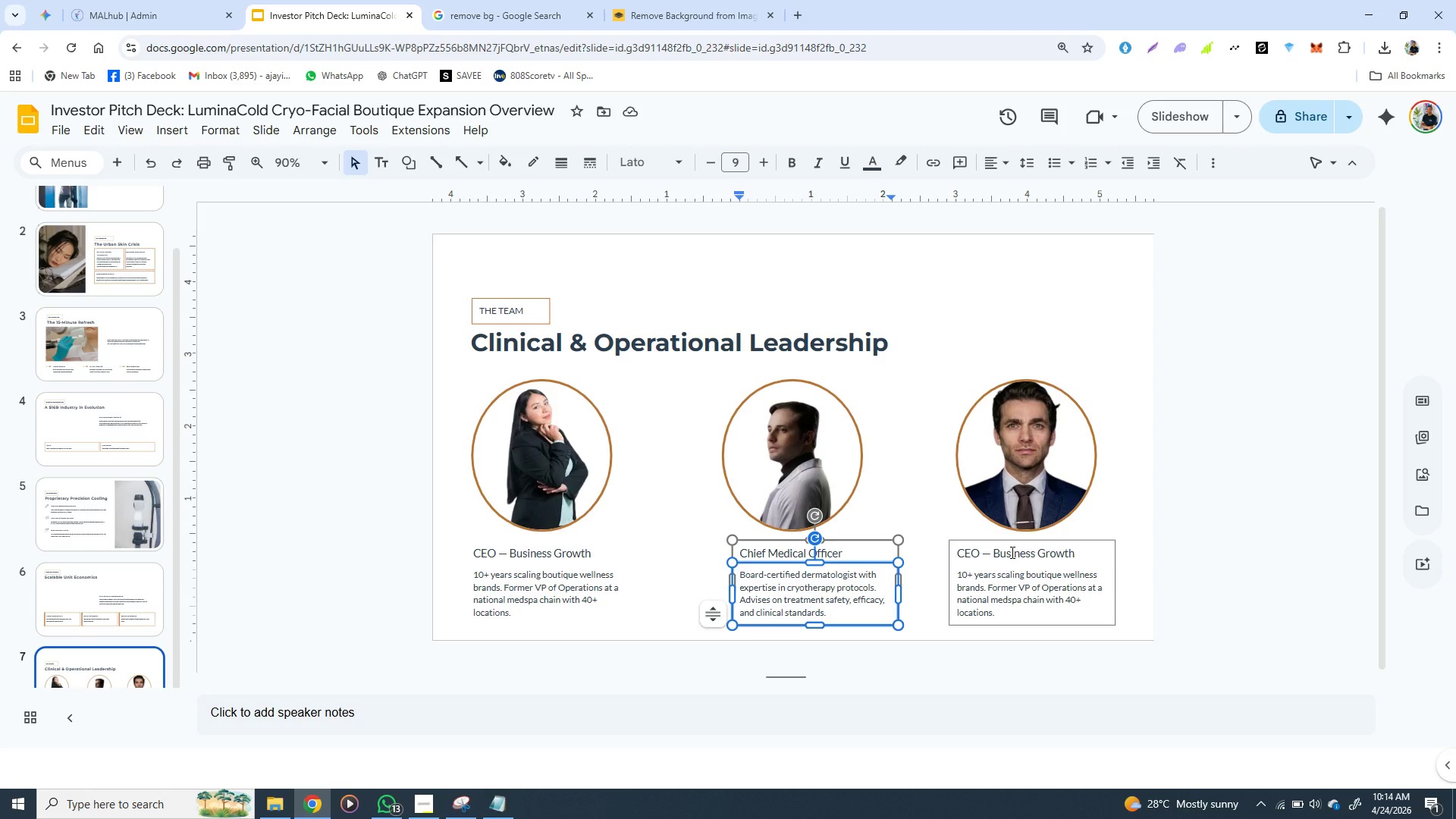 
double_click([1011, 552])
 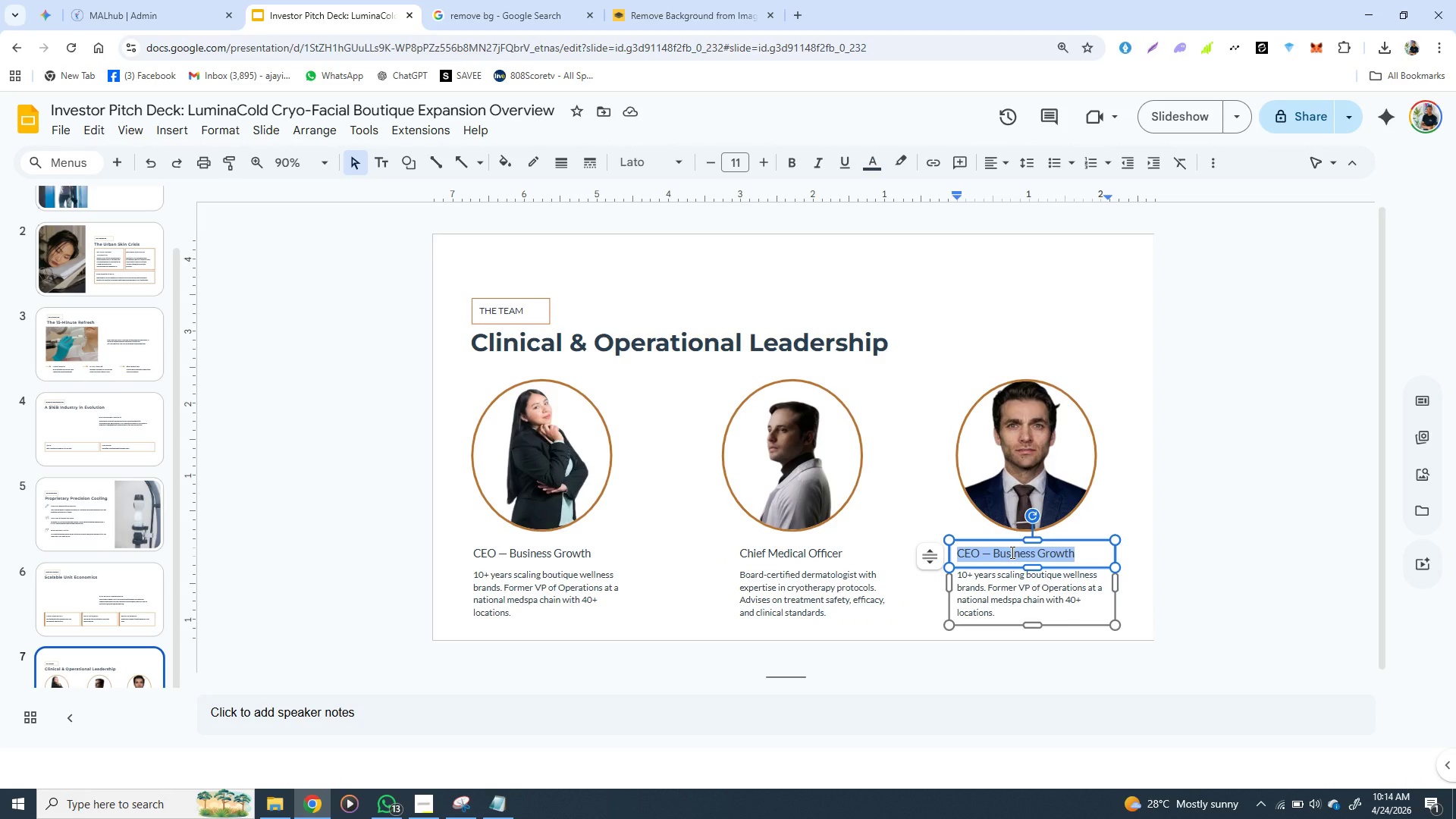 
triple_click([1011, 552])
 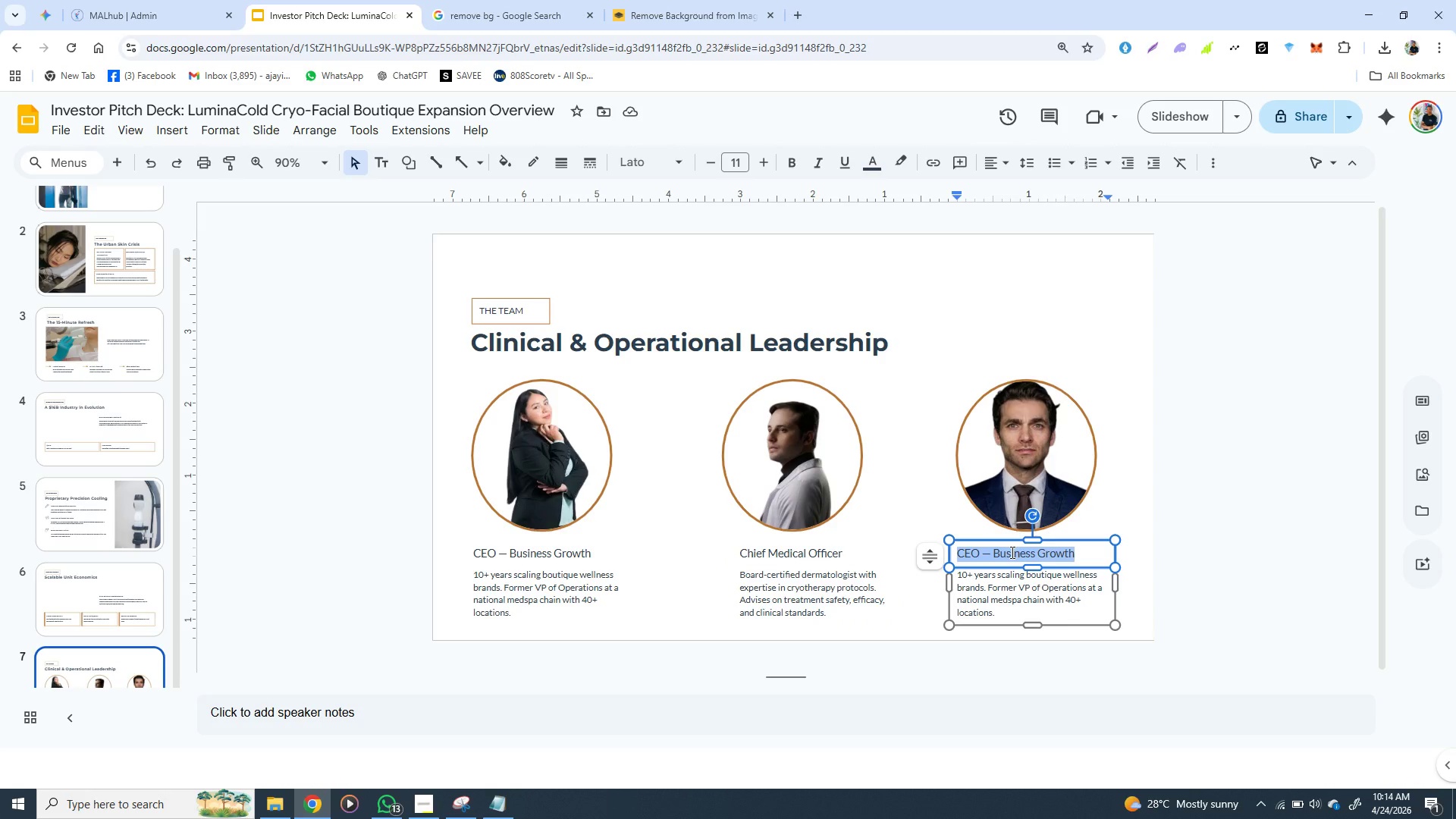 
key(Control+V)
 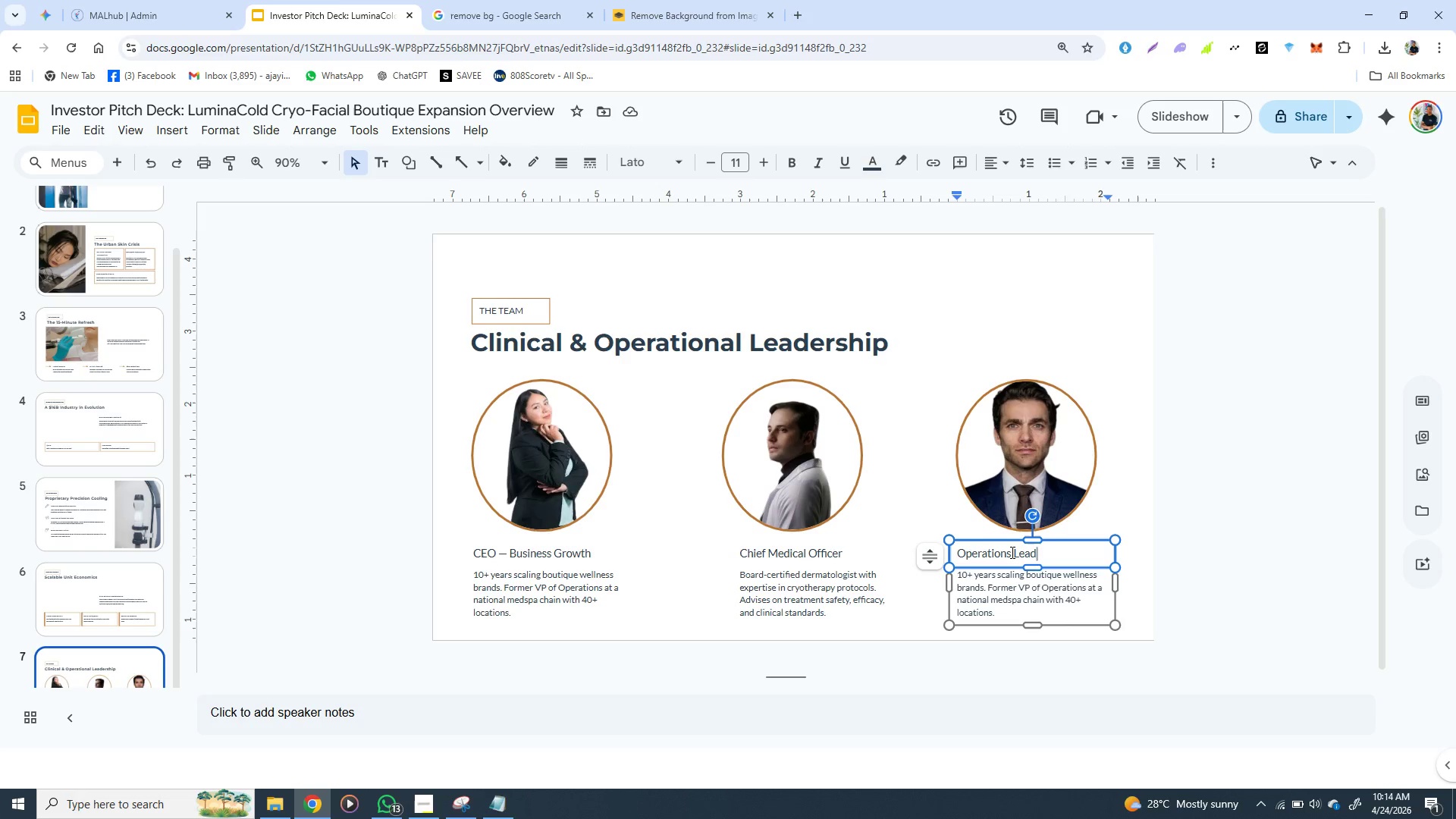 
wait(14.58)
 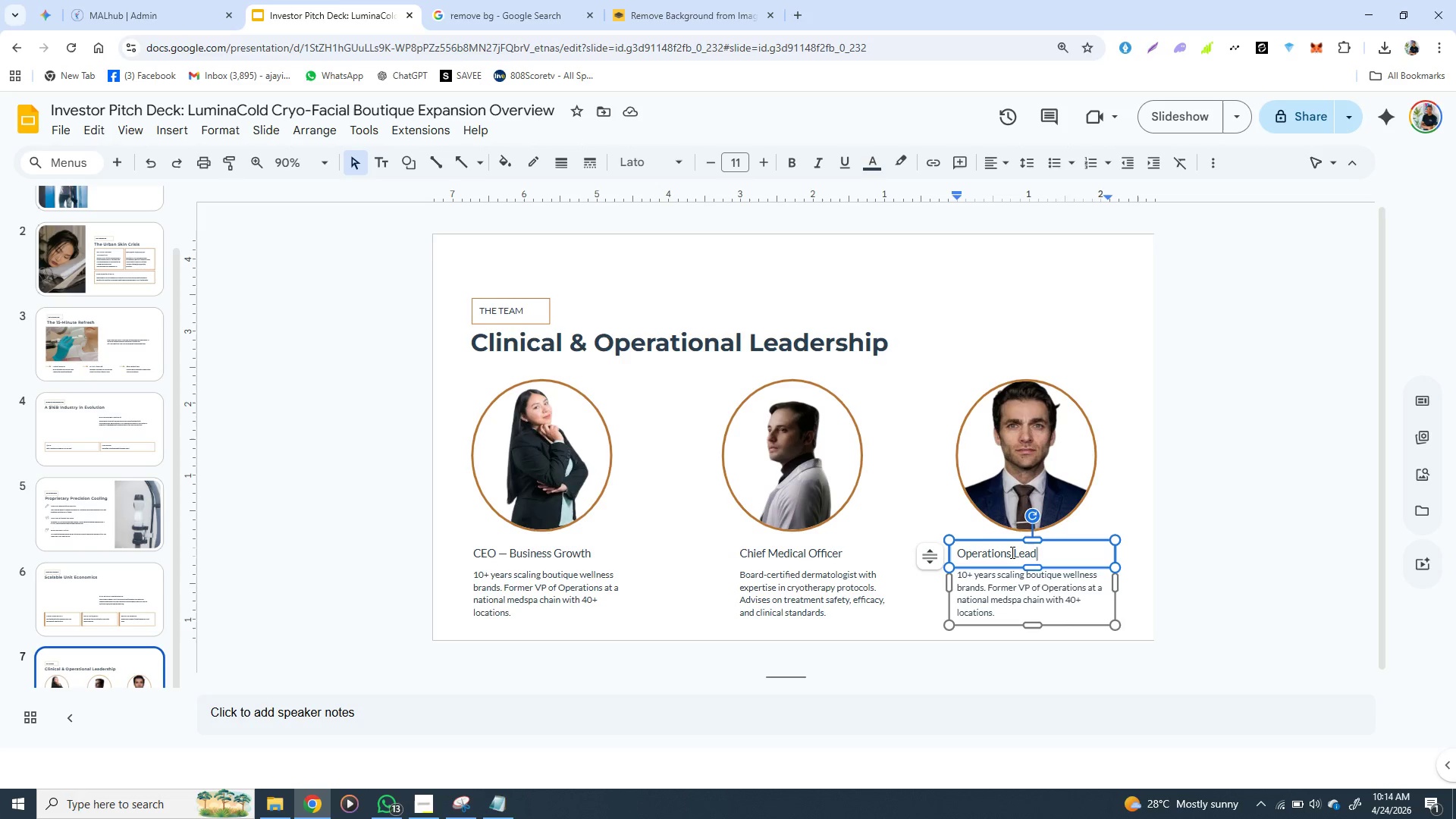 
left_click([503, 802])
 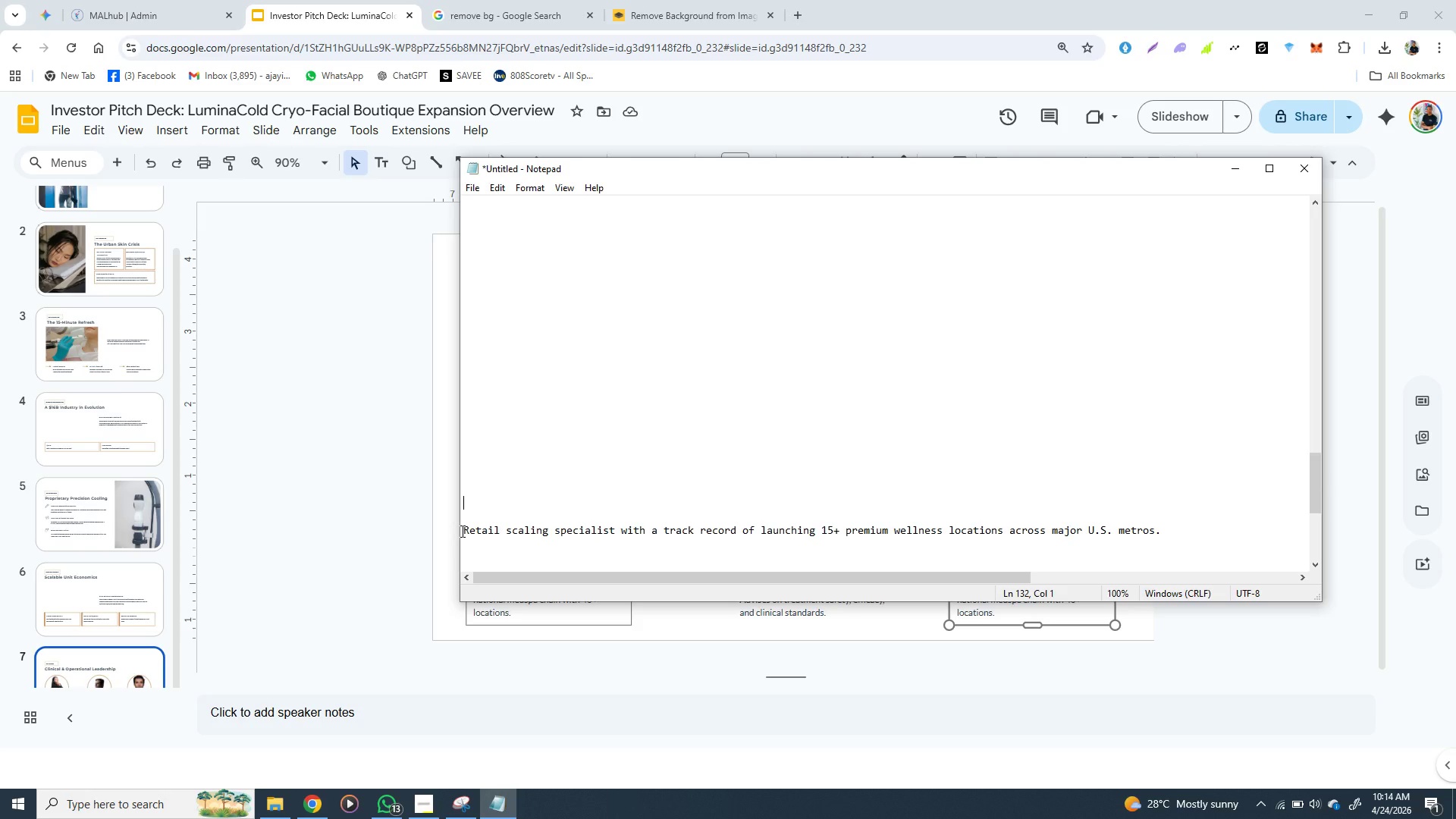 
left_click_drag(start_coordinate=[461, 531], to_coordinate=[1162, 316])
 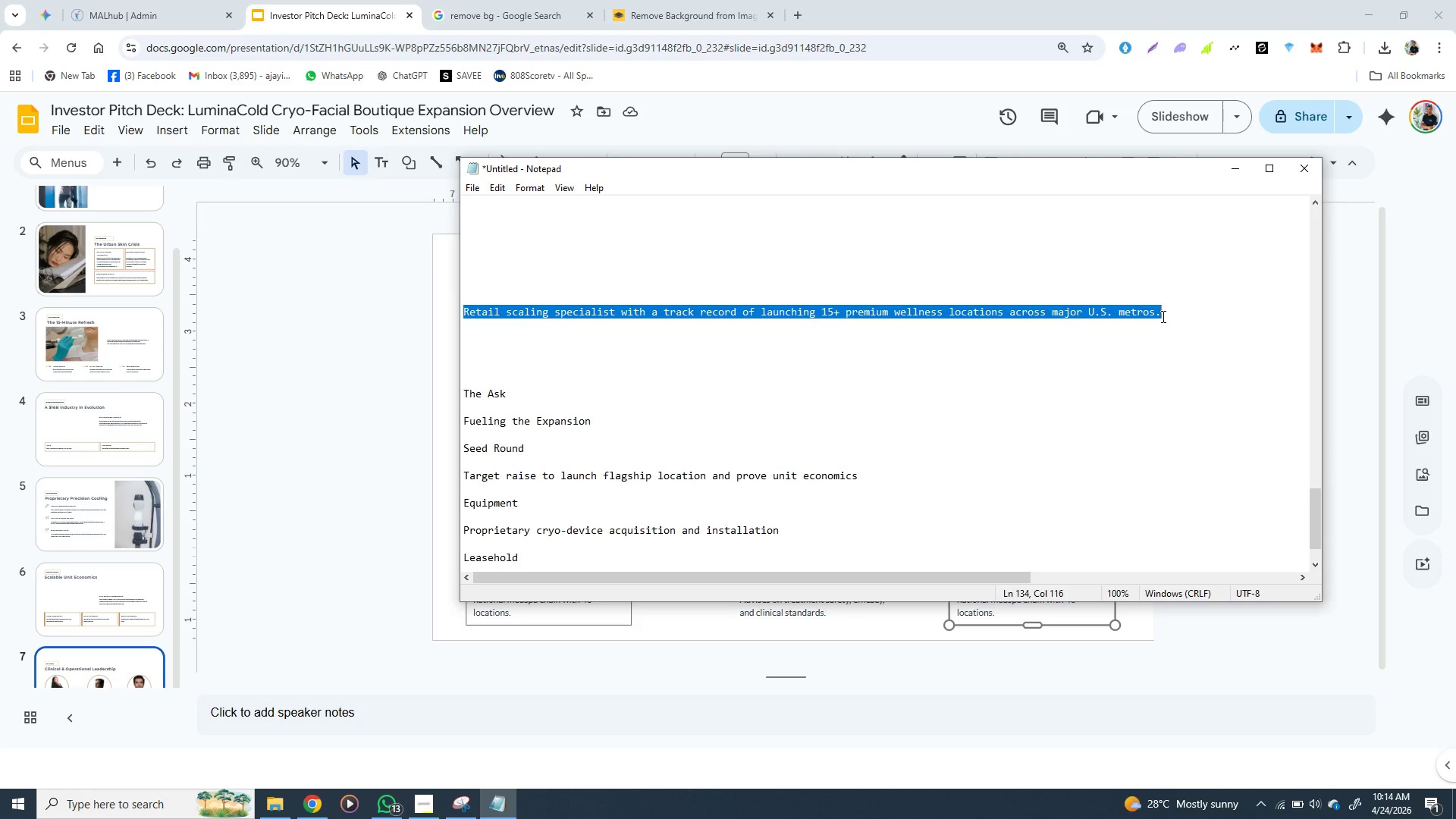 
key(Control+X)
 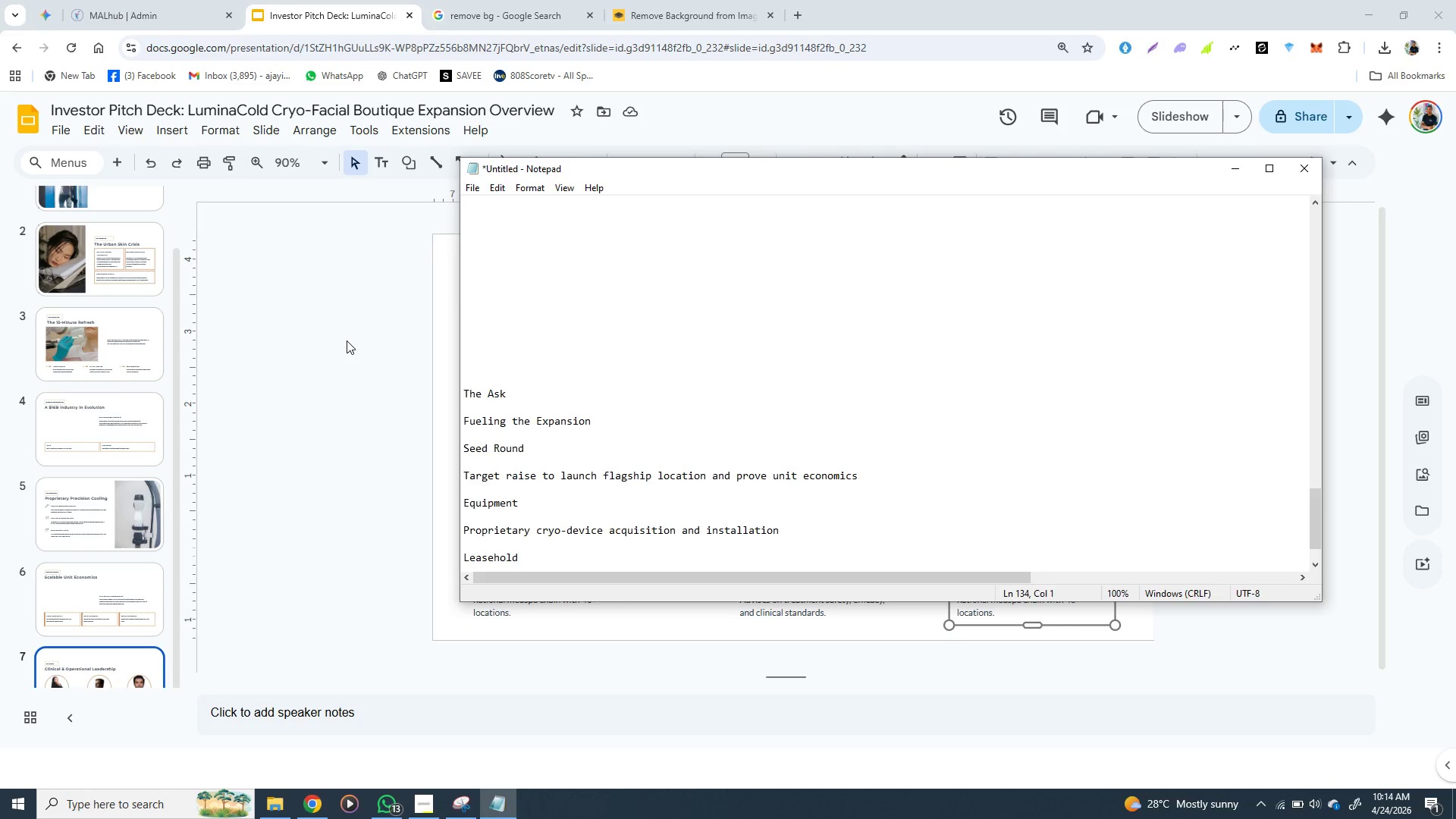 
left_click([347, 340])
 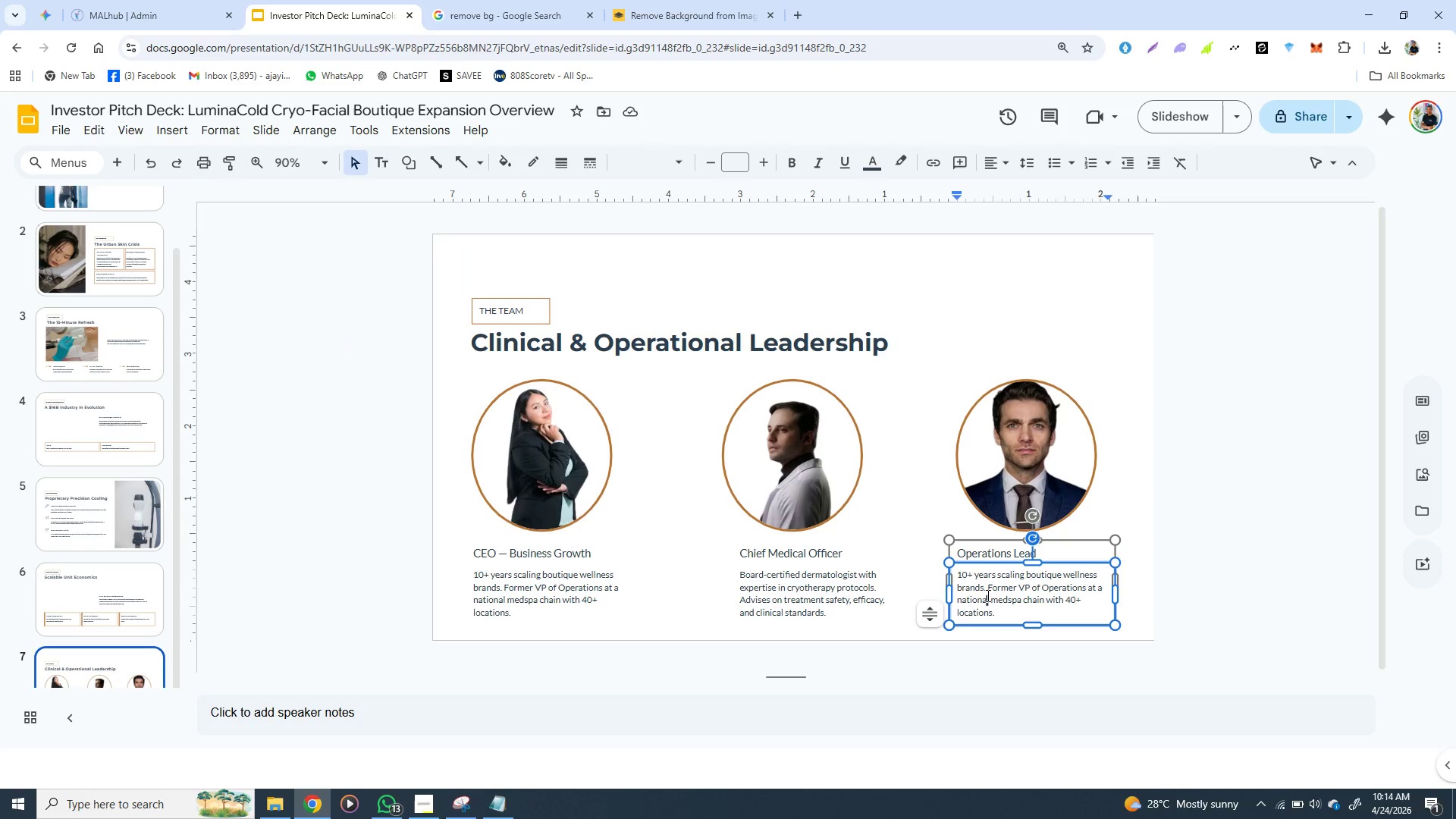 
double_click([987, 595])
 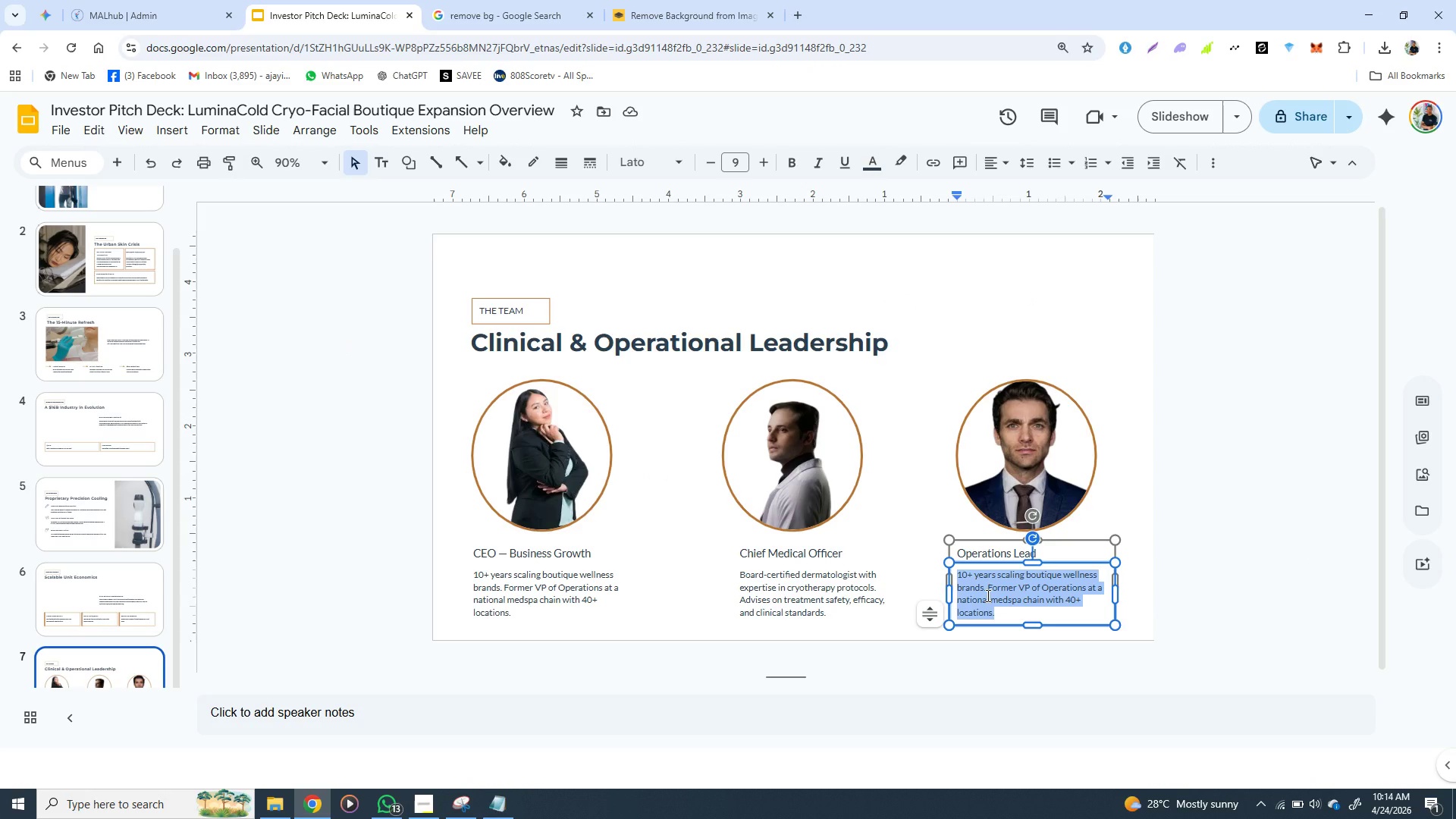 
triple_click([987, 595])
 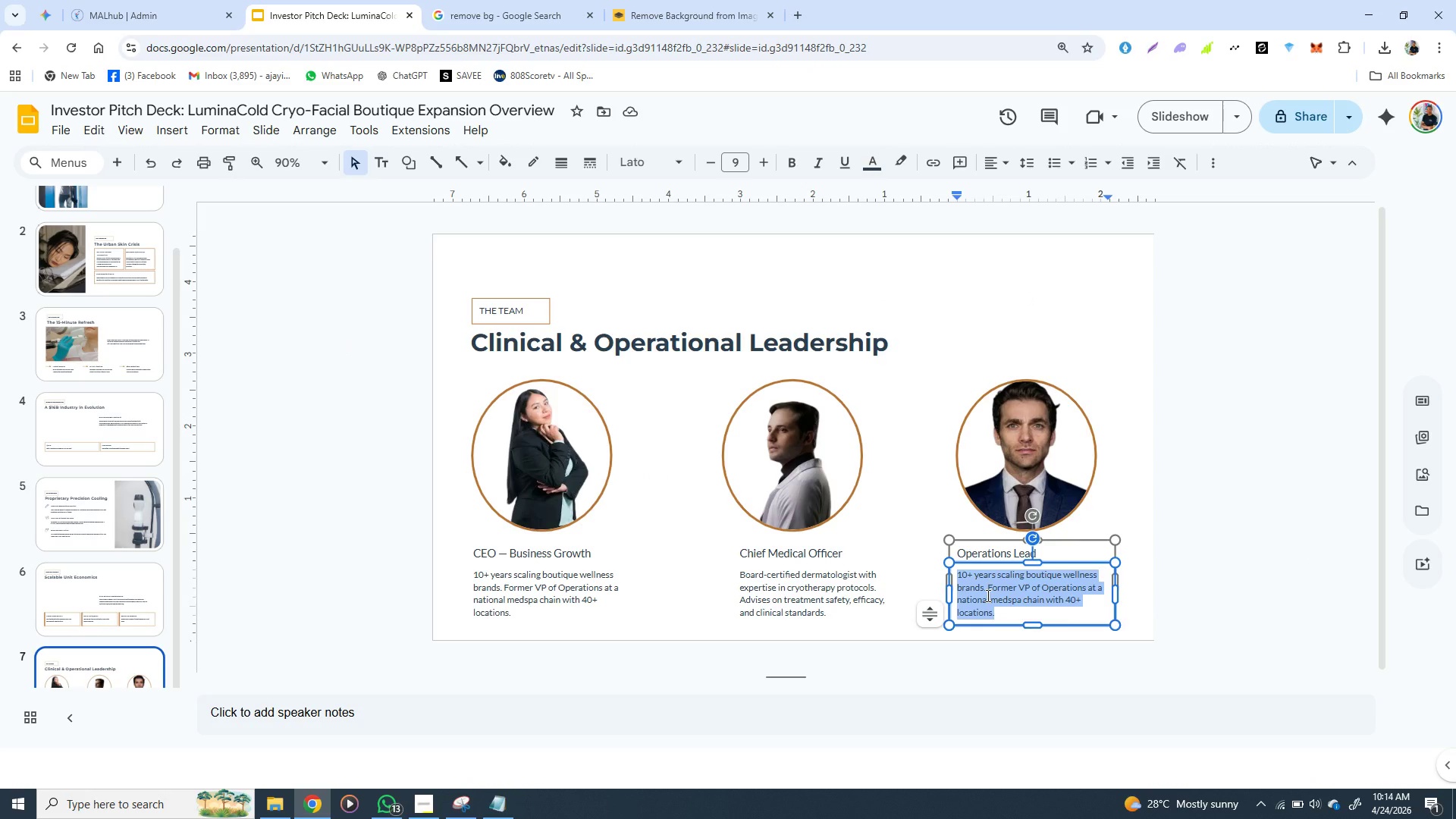 
key(Control+V)
 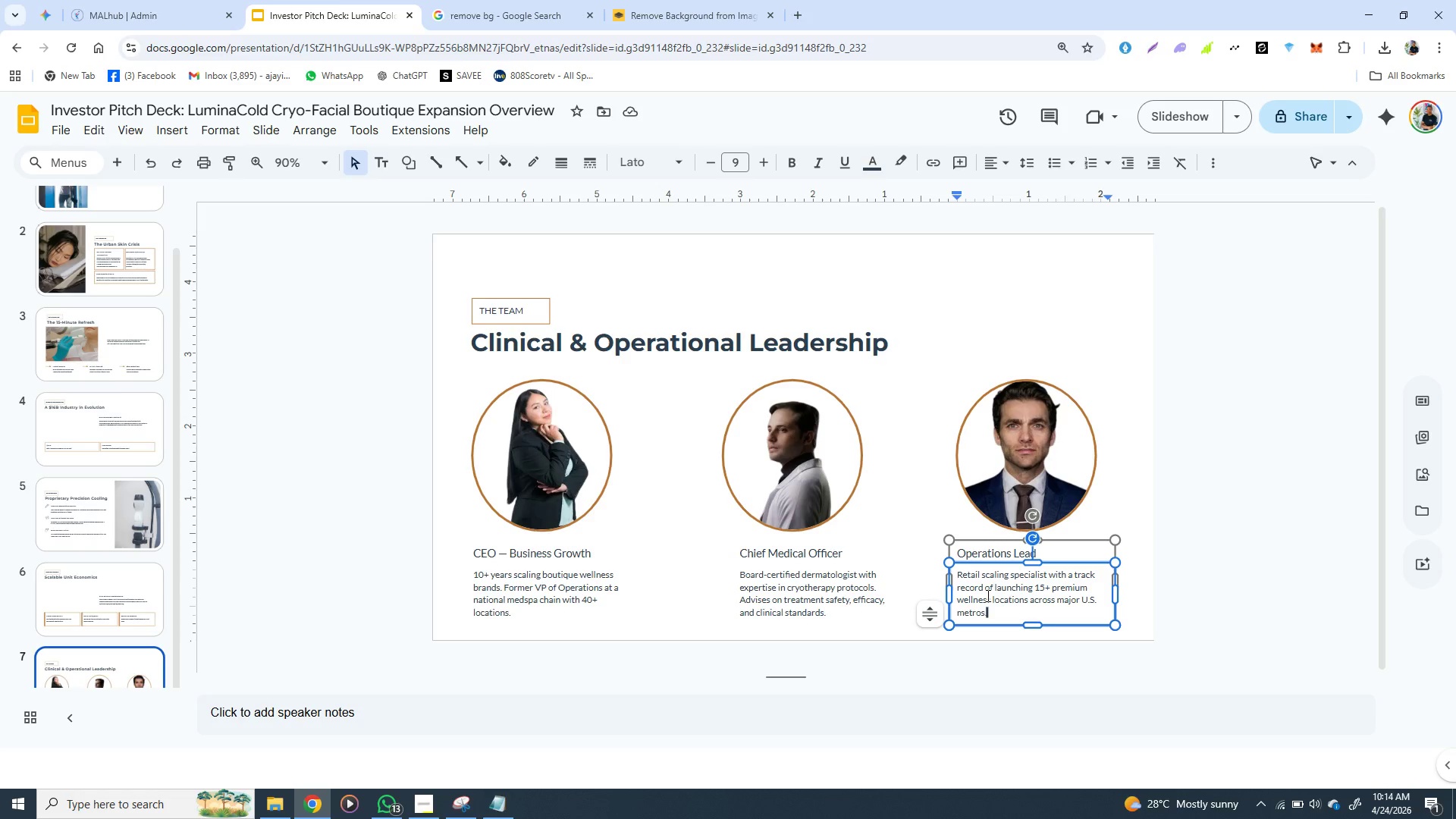 
wait(14.12)
 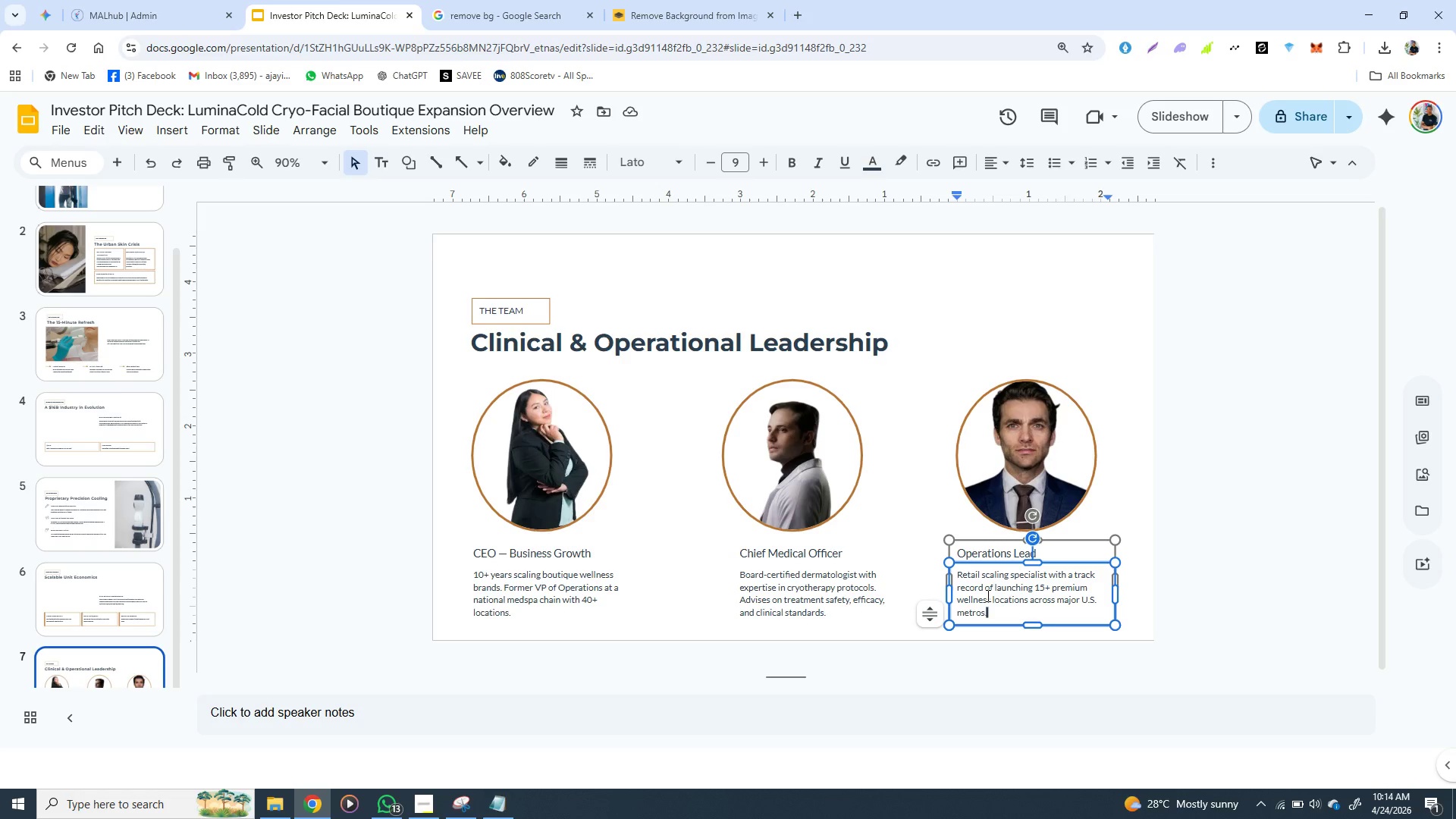 
left_click([924, 464])
 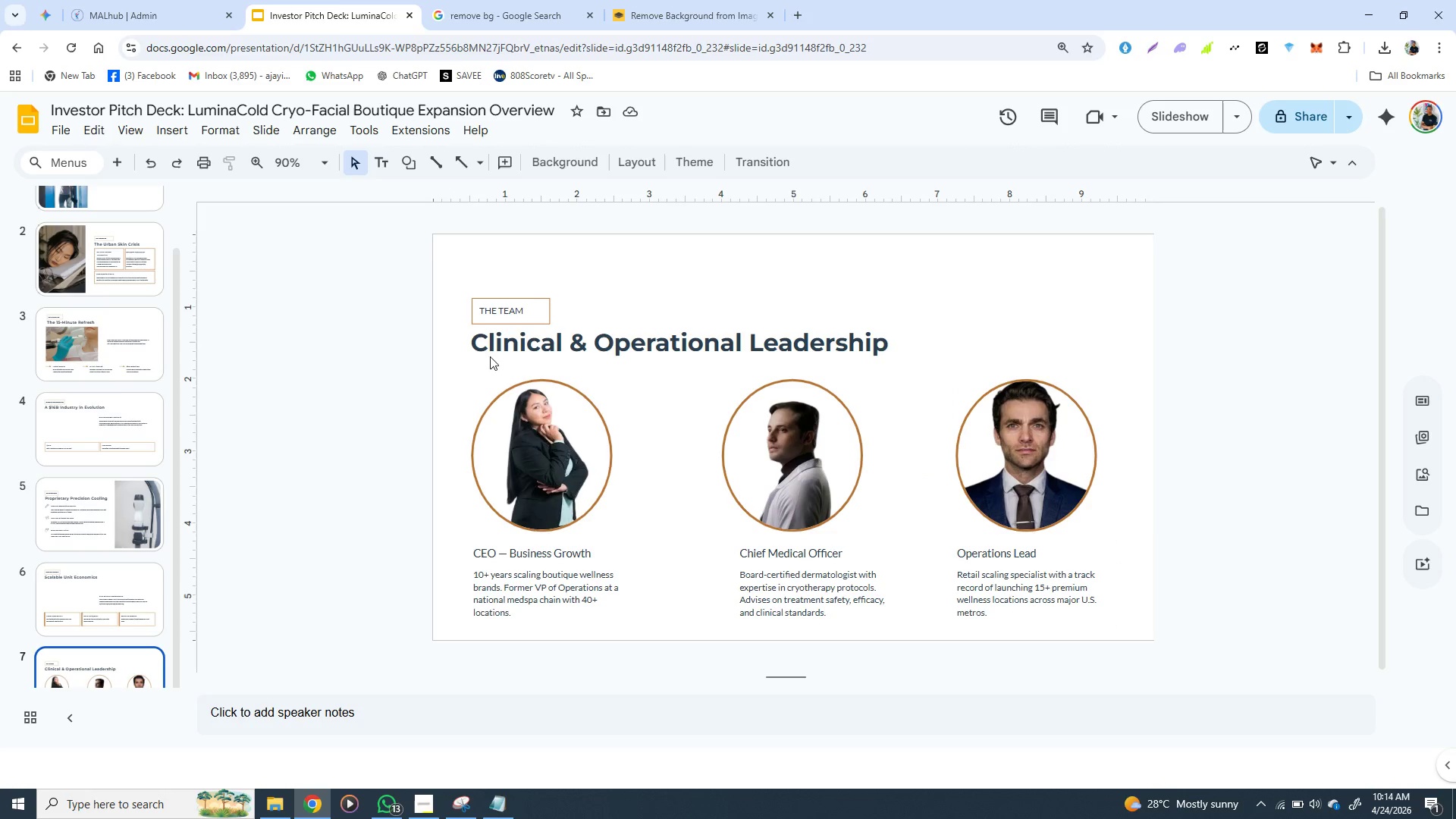 
wait(6.31)
 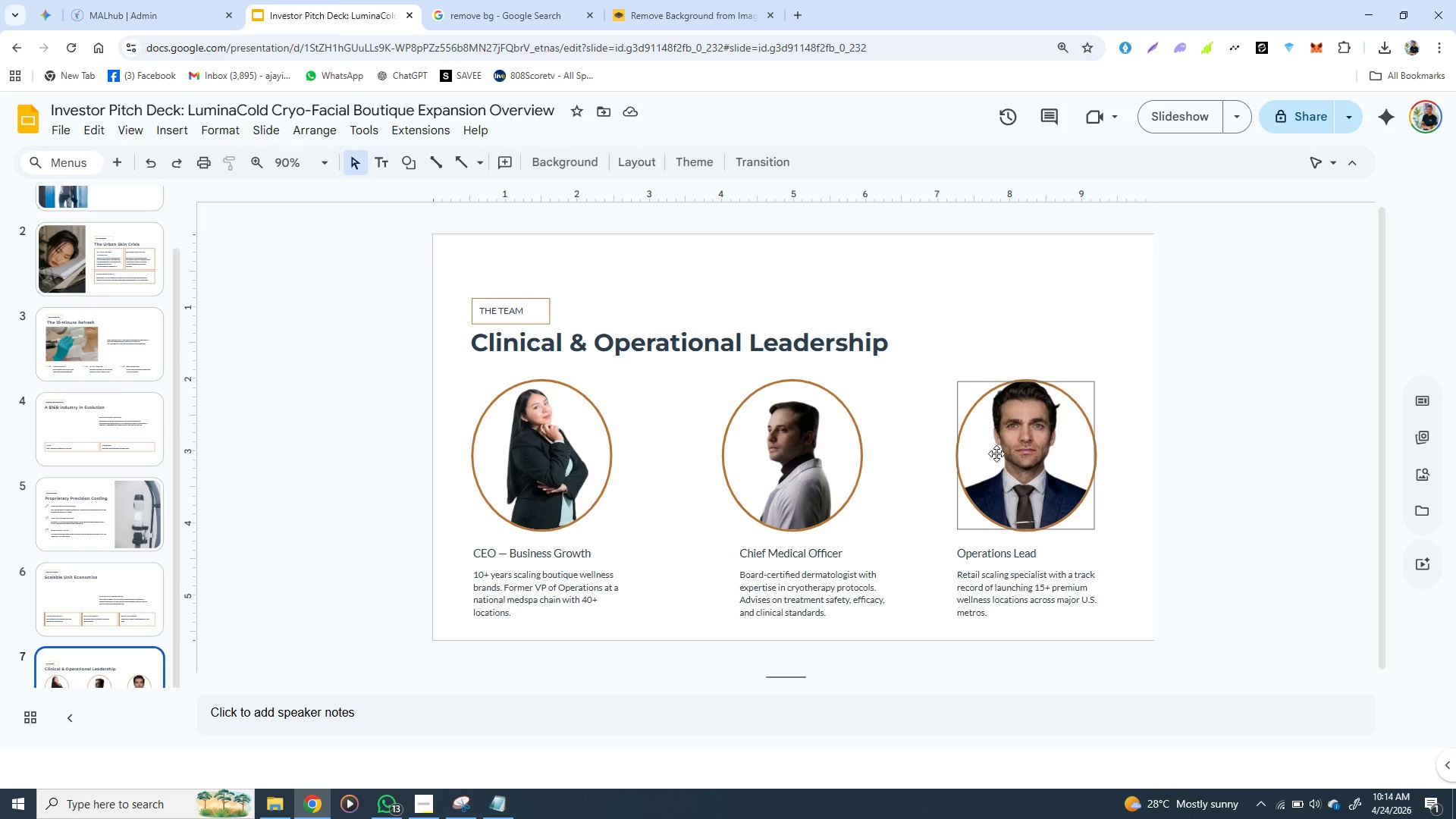 
left_click([617, 193])
 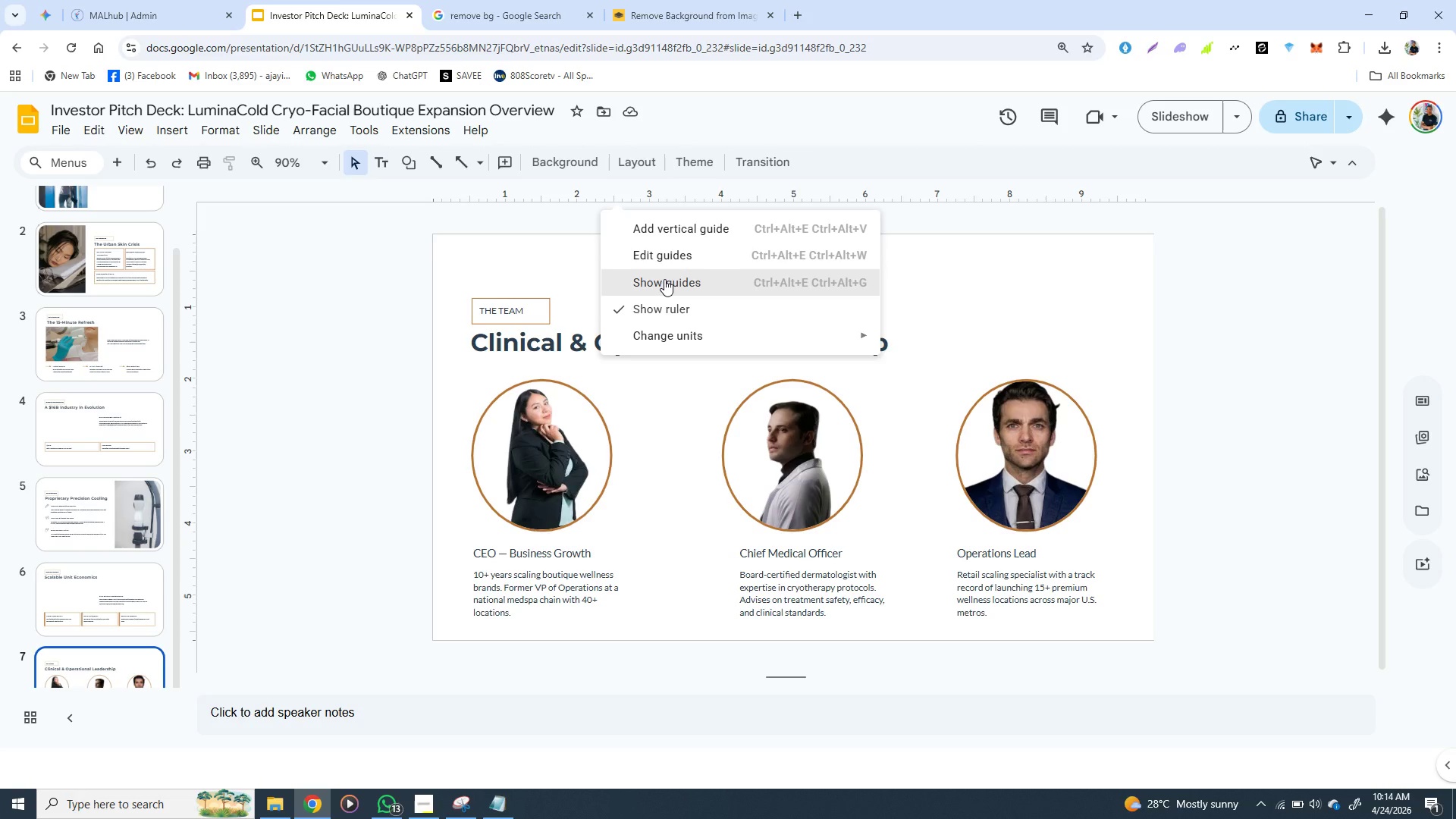 
left_click([664, 279])
 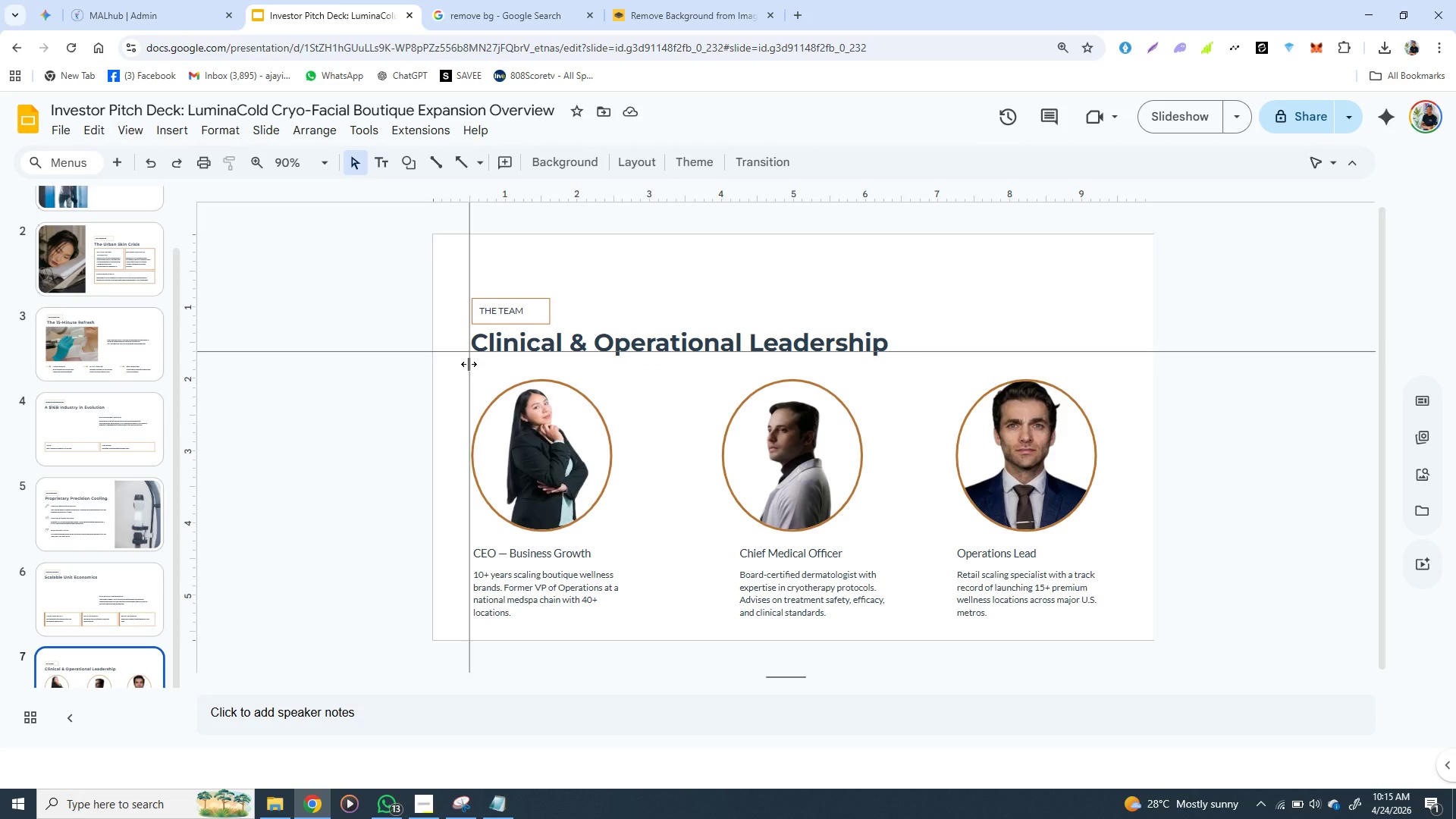 
left_click_drag(start_coordinate=[469, 364], to_coordinate=[719, 406])
 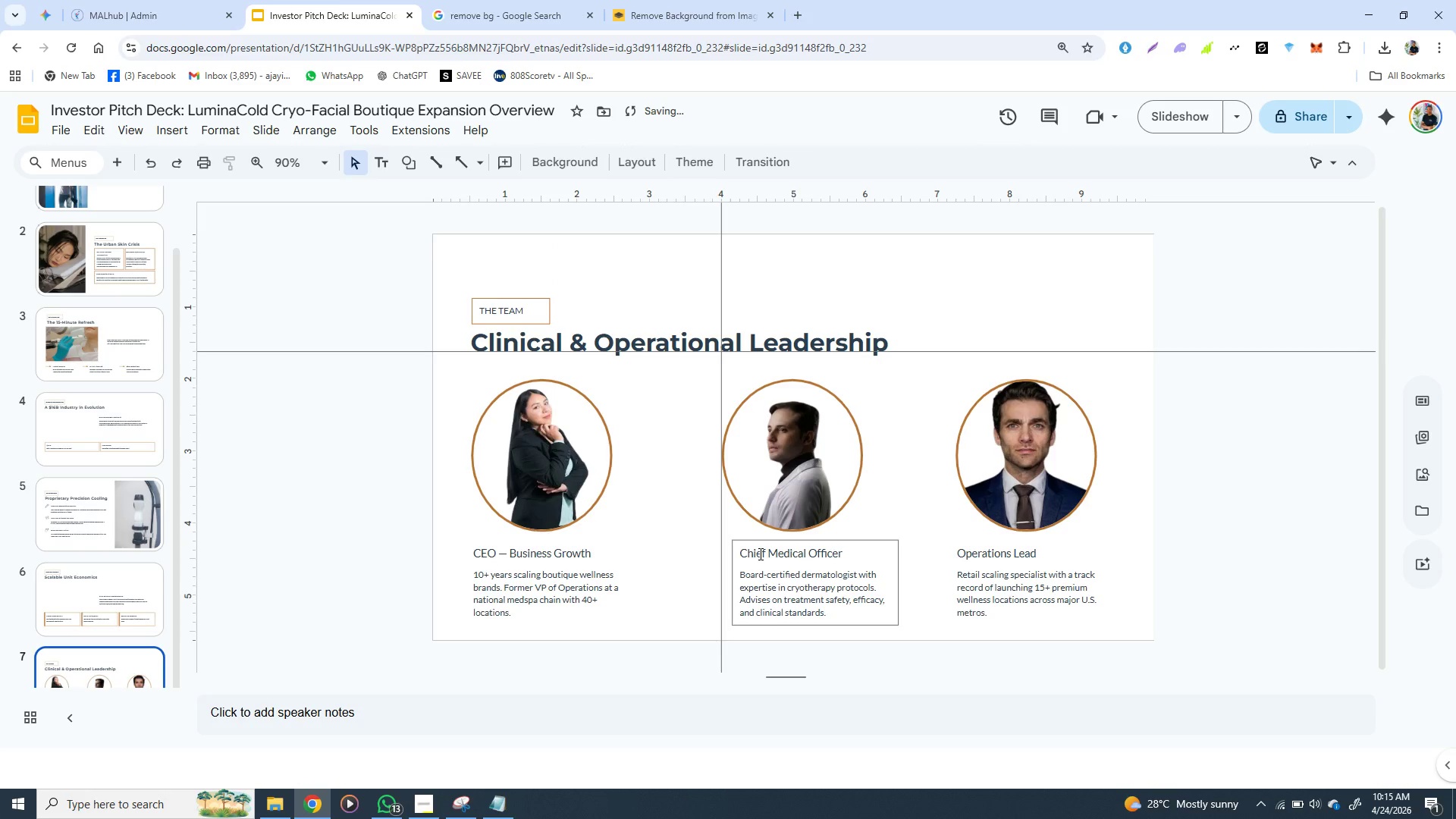 
left_click([759, 554])
 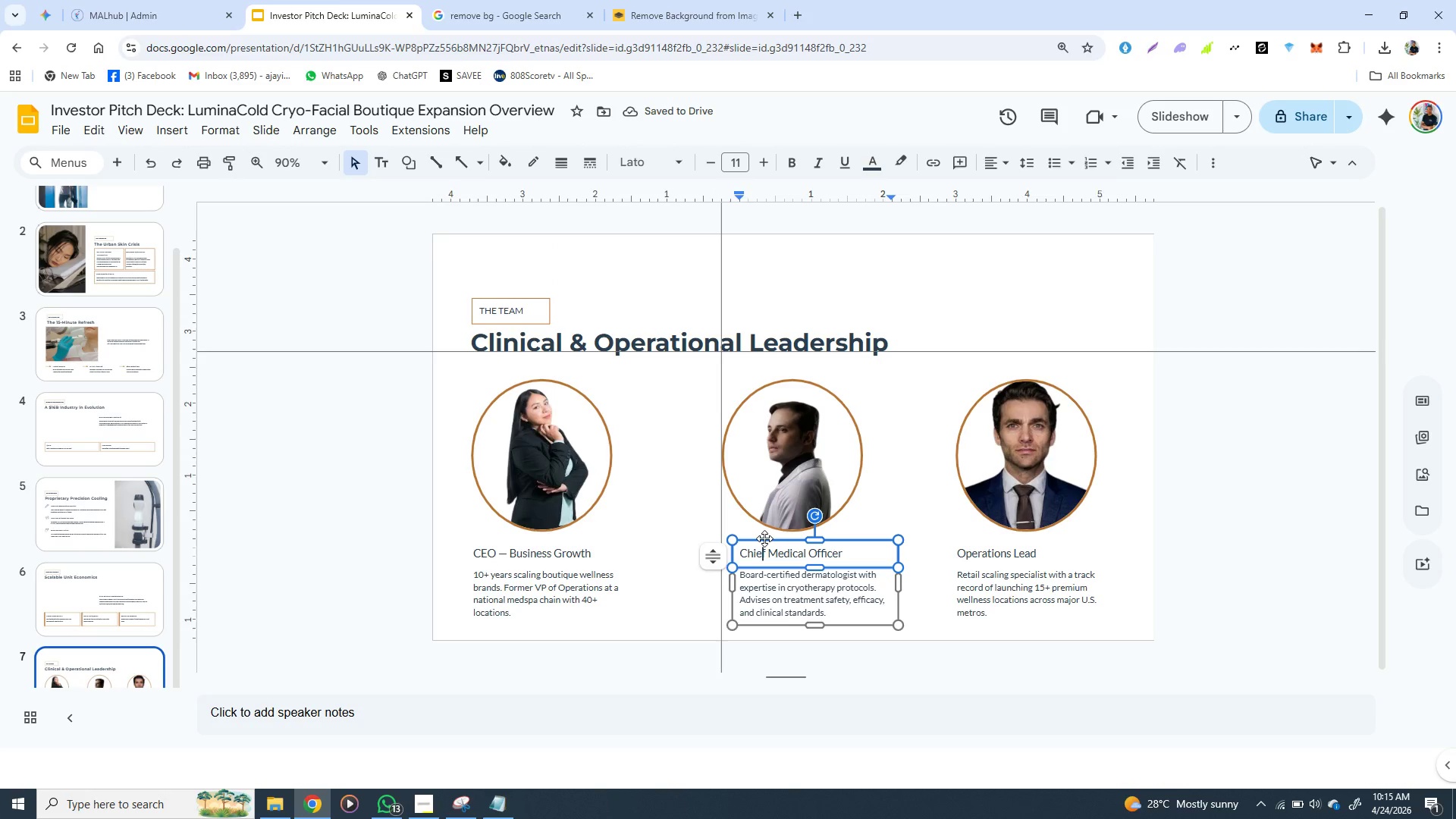 
left_click([764, 538])
 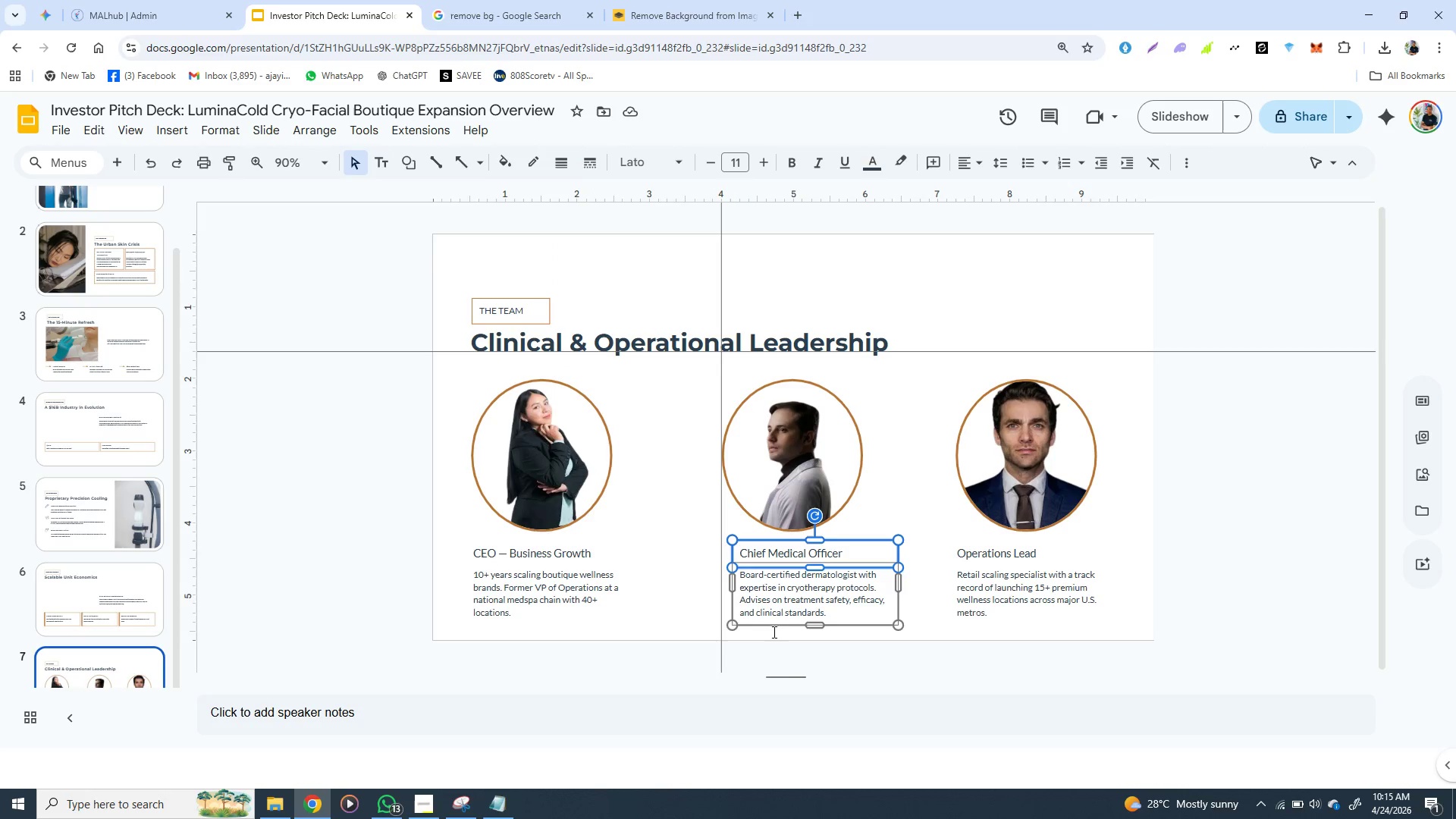 
left_click([784, 671])
 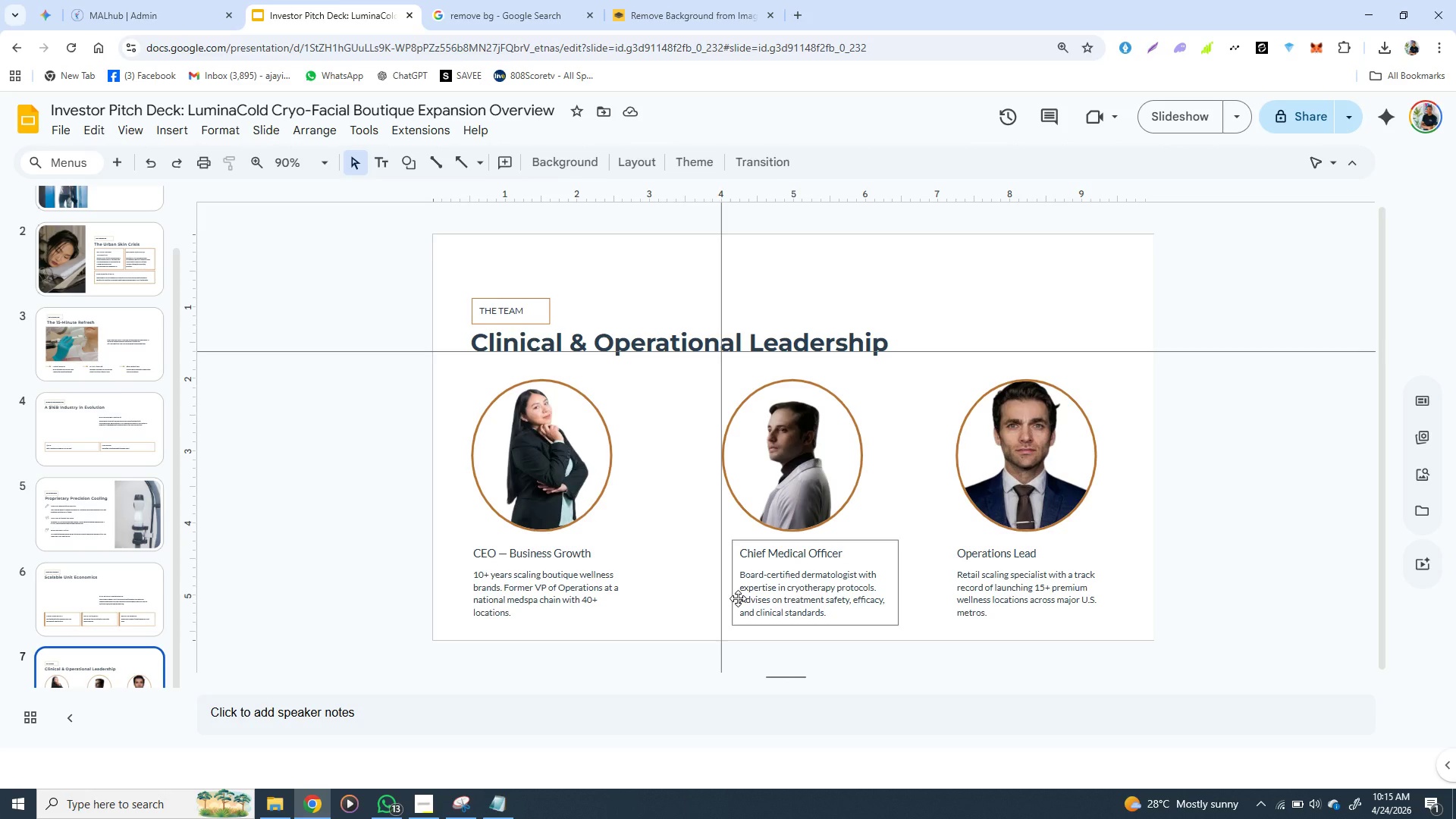 
left_click([738, 598])
 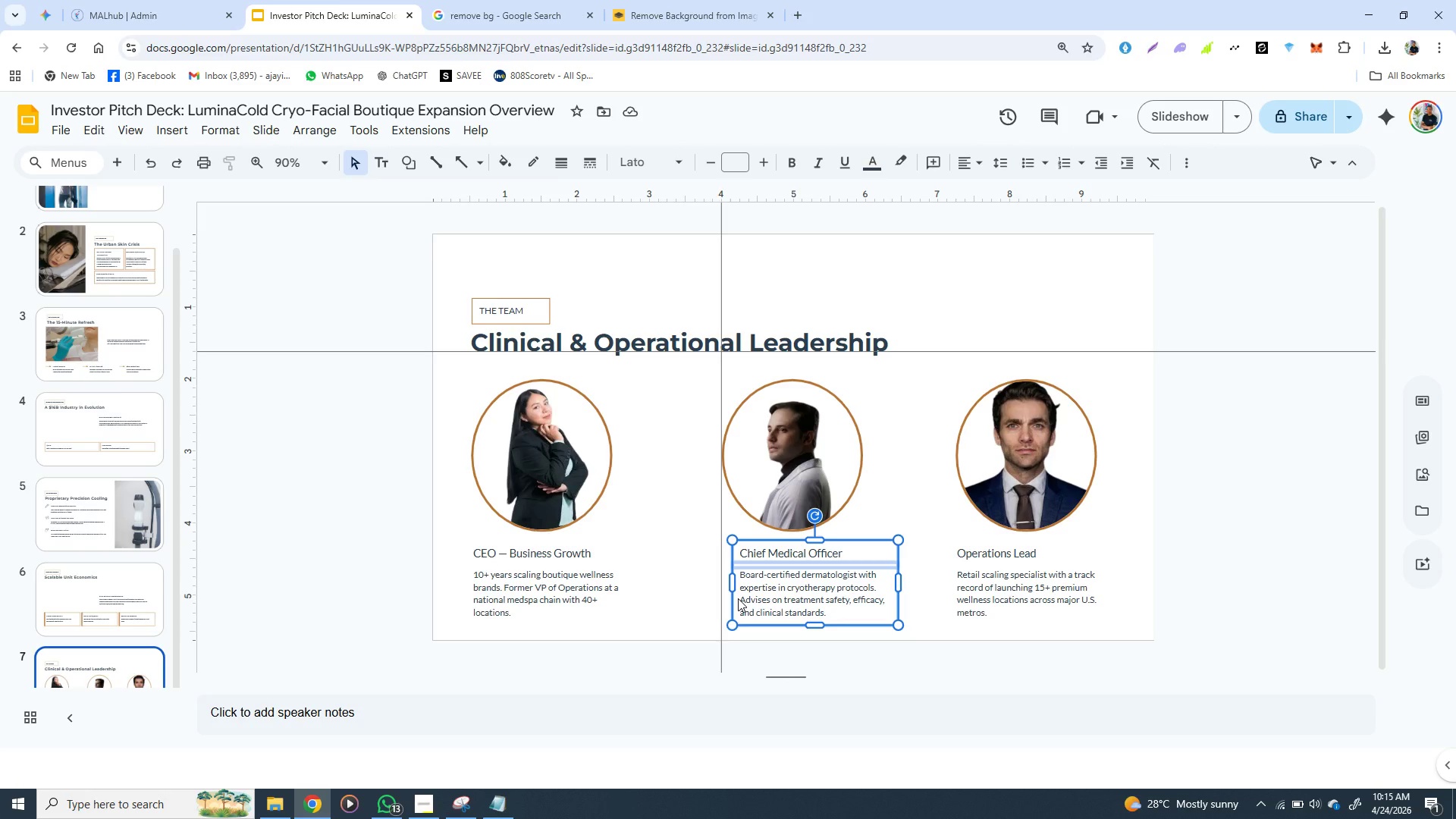 
hold_key(key=ArrowLeft, duration=0.98)
 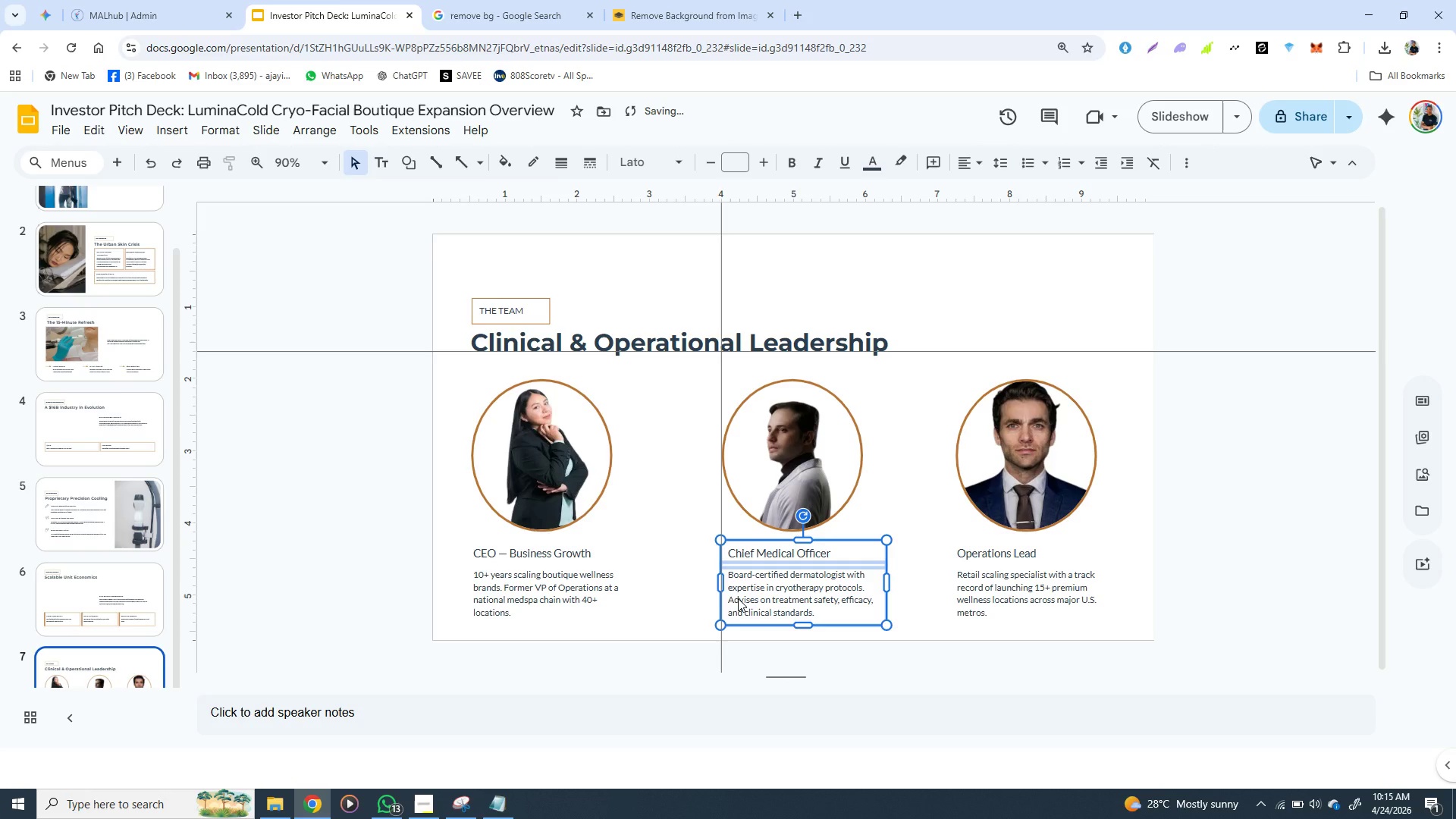 
hold_key(key=ArrowLeft, duration=0.55)
 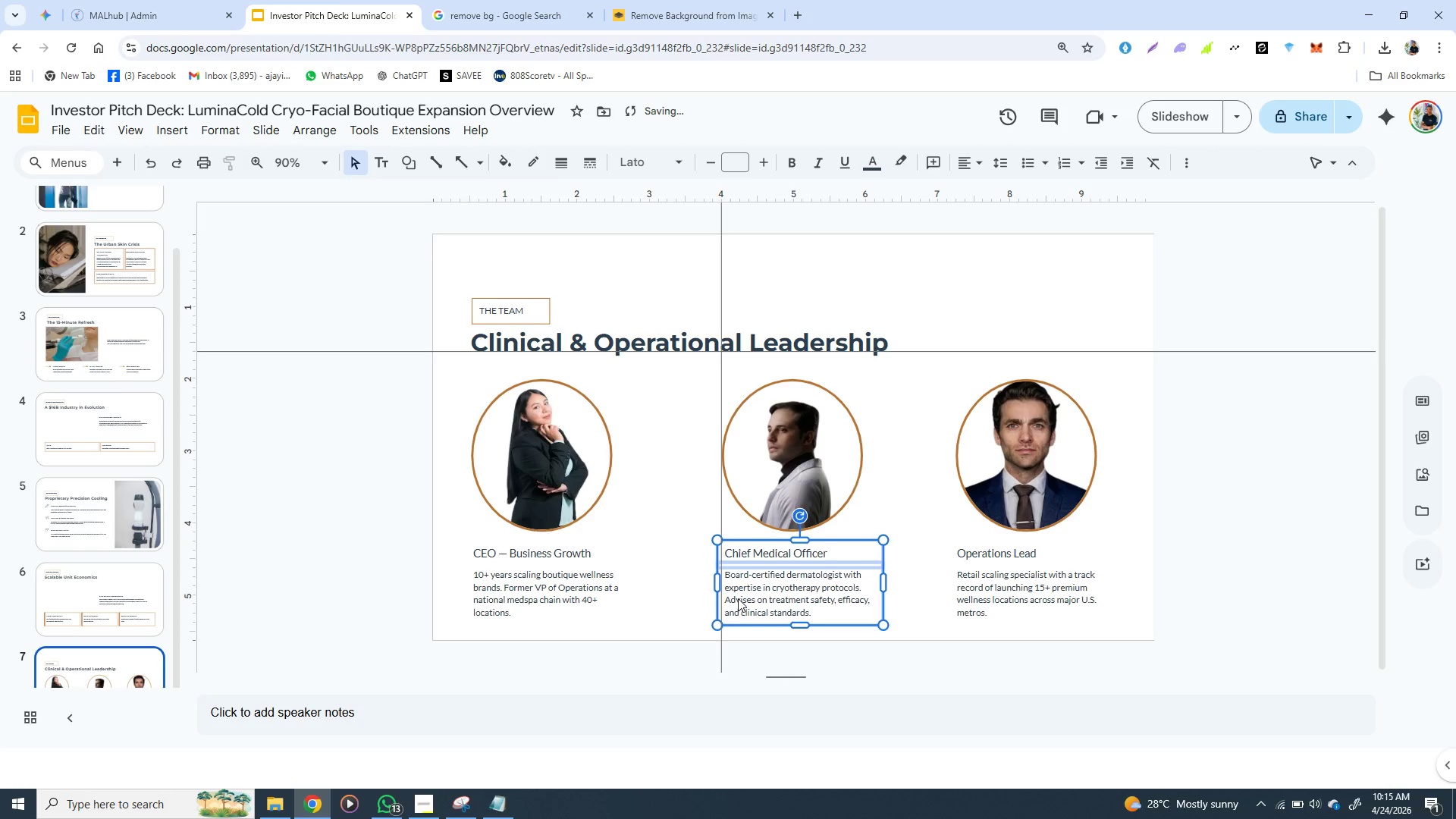 
key(ArrowLeft)
 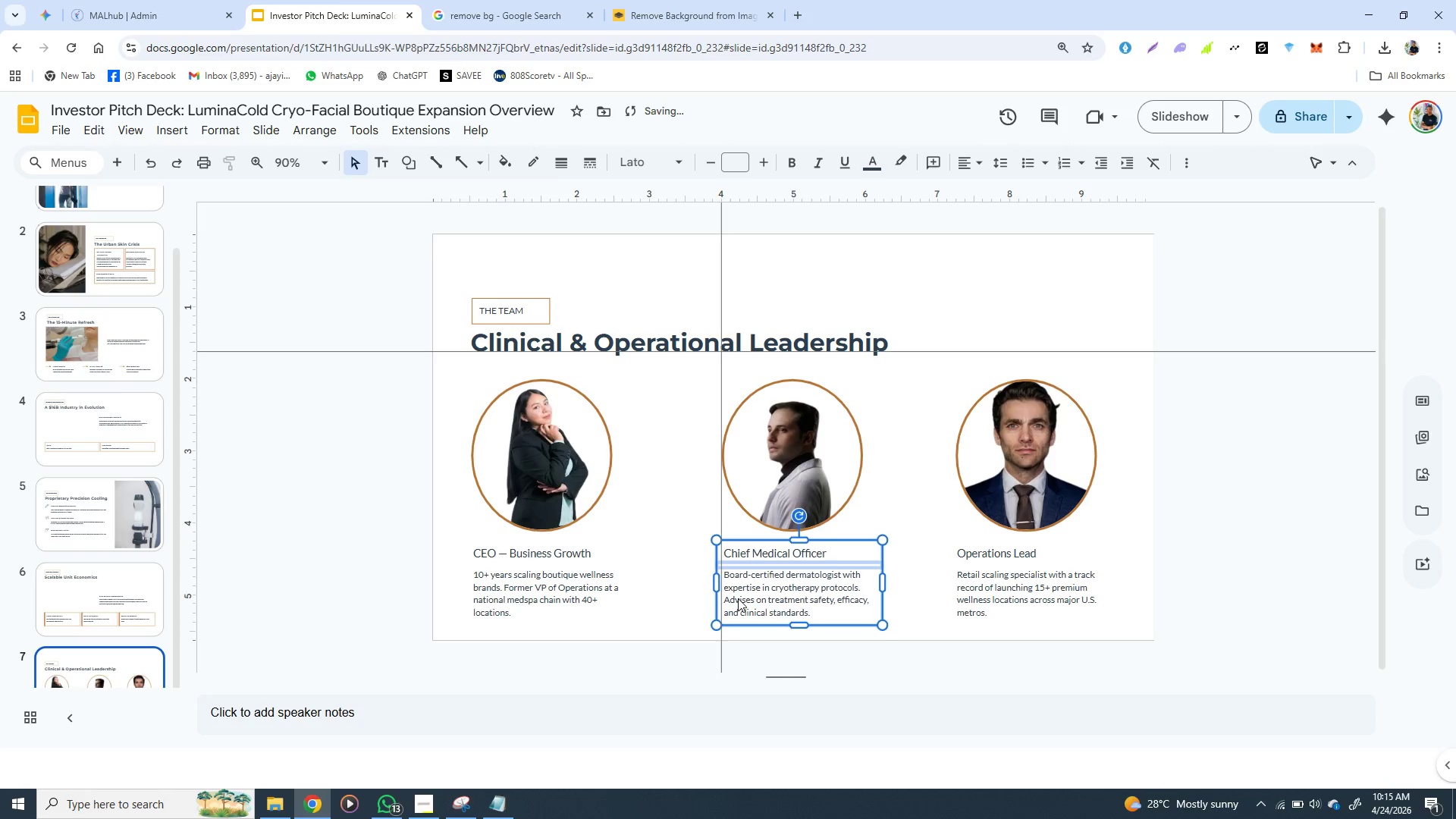 
key(ArrowLeft)
 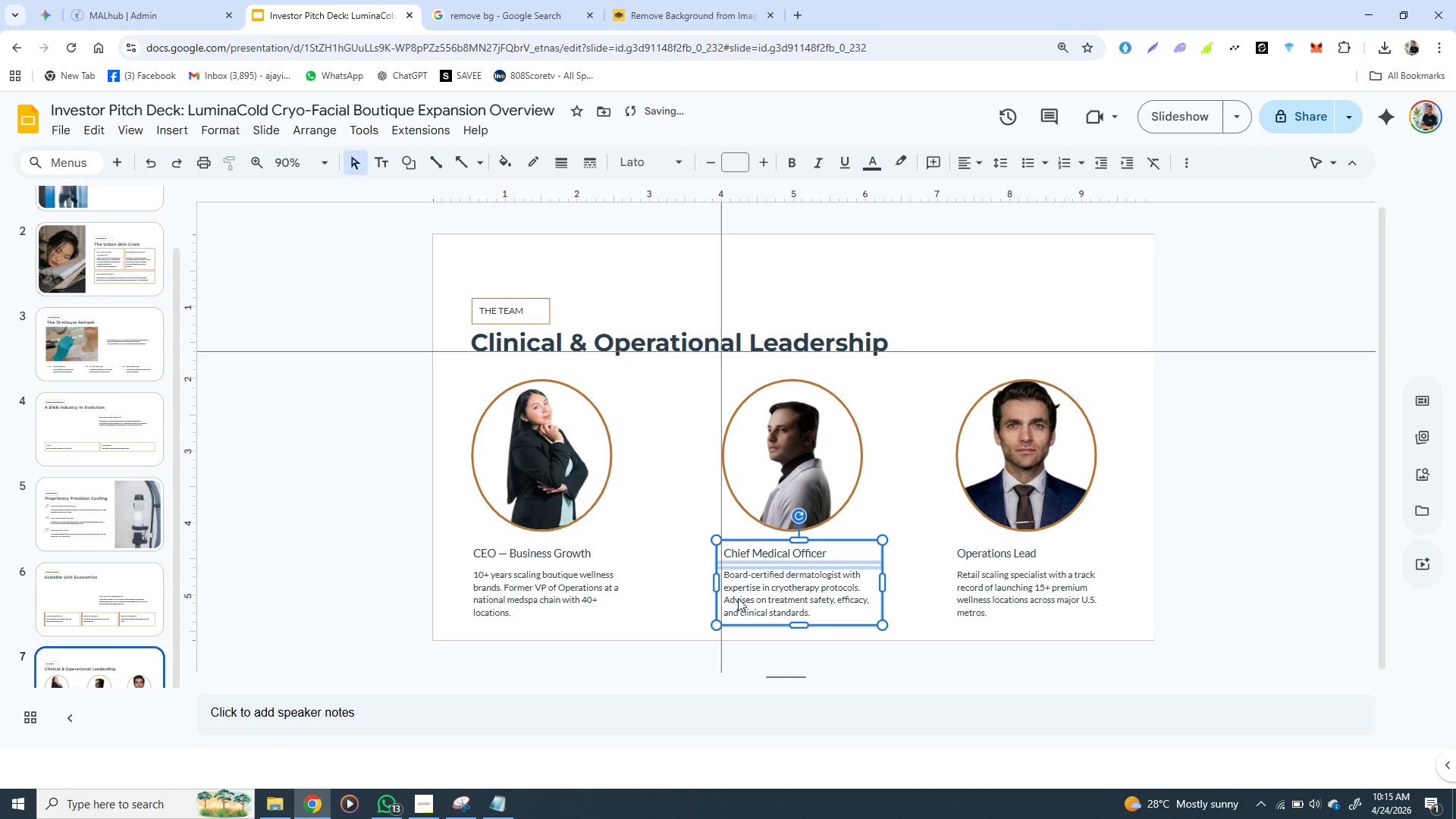 
key(ArrowLeft)
 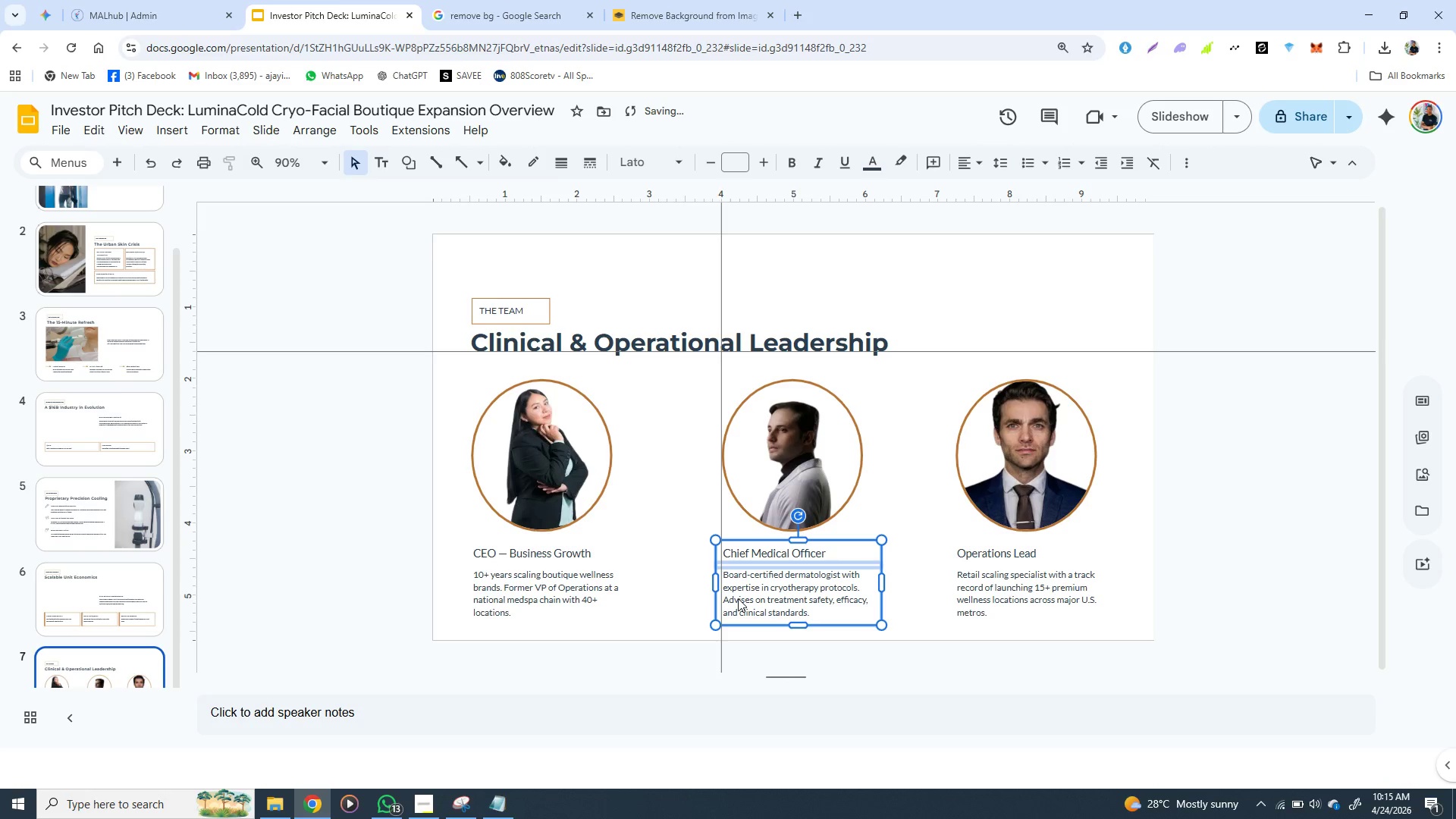 
key(ArrowLeft)
 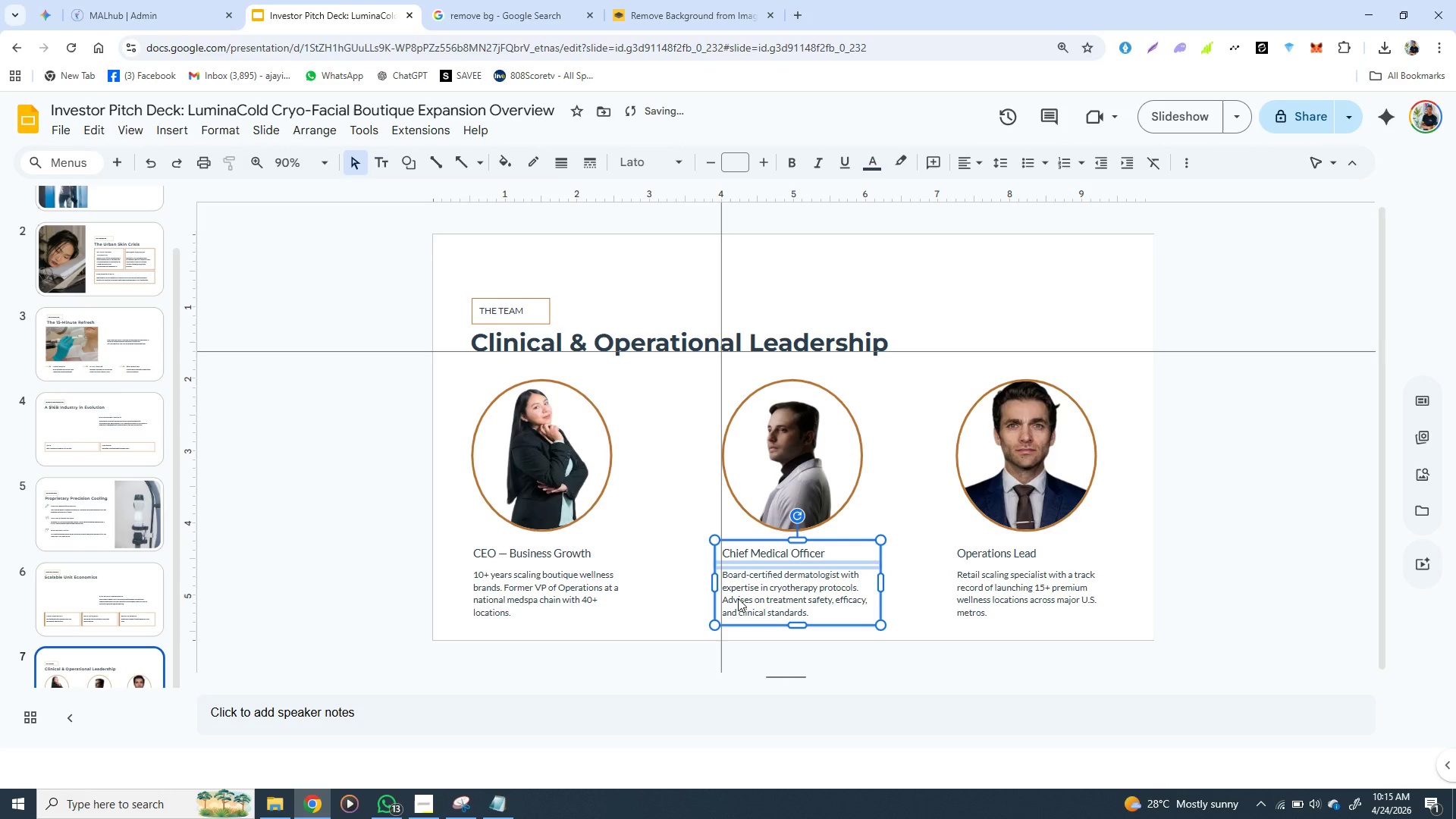 
key(ArrowLeft)
 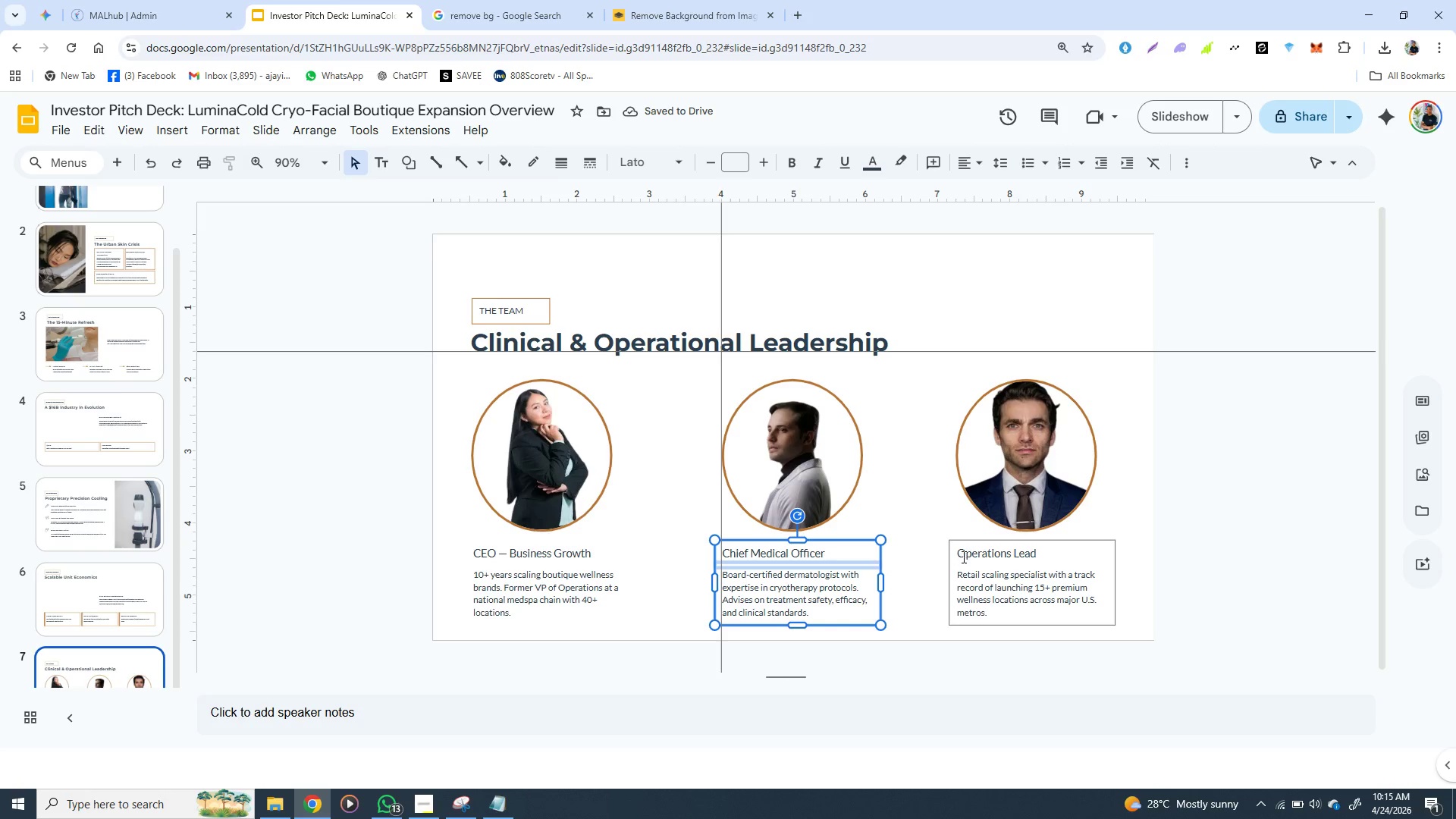 
left_click([964, 553])
 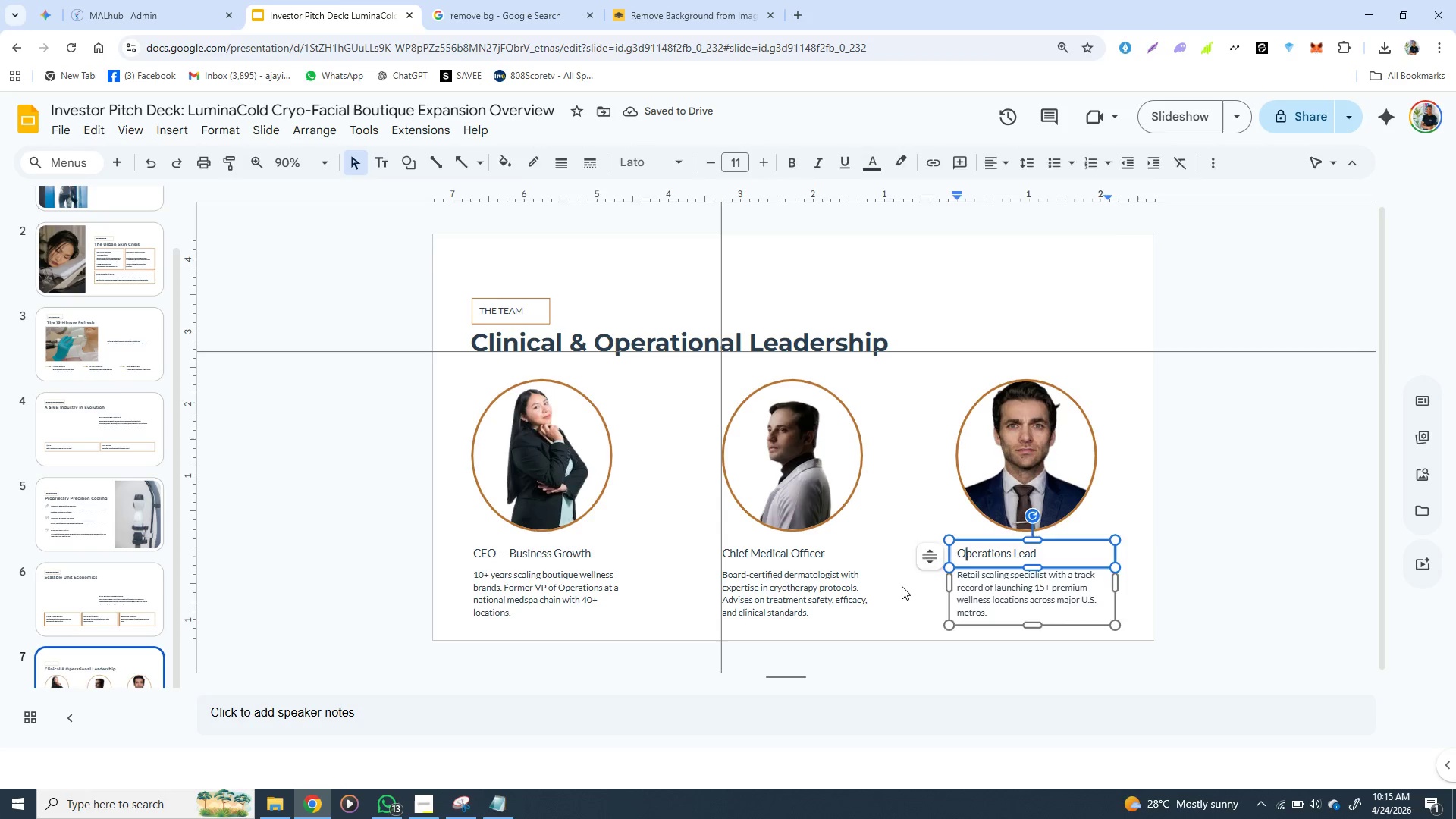 
left_click([902, 586])
 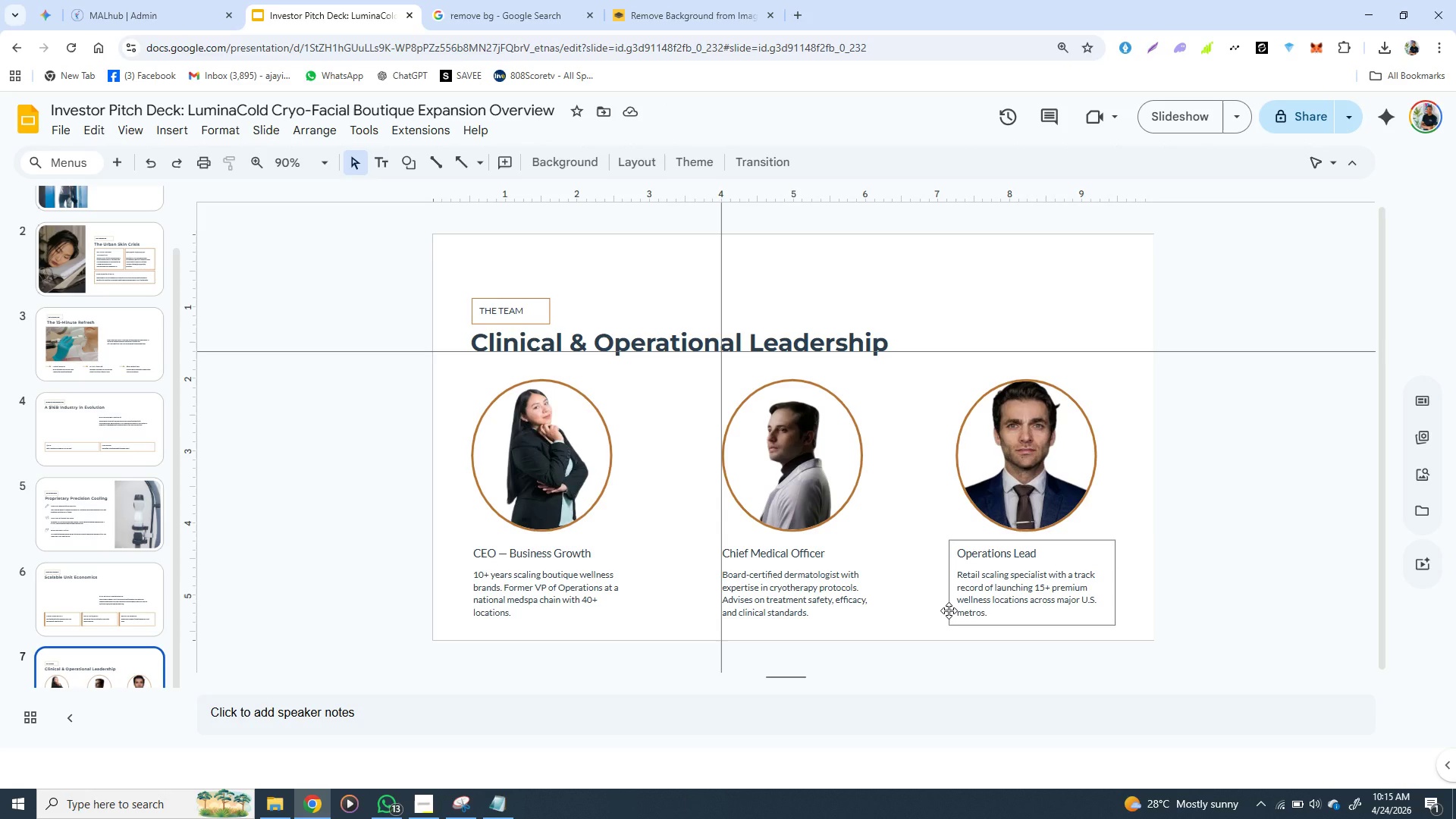 
left_click([949, 610])
 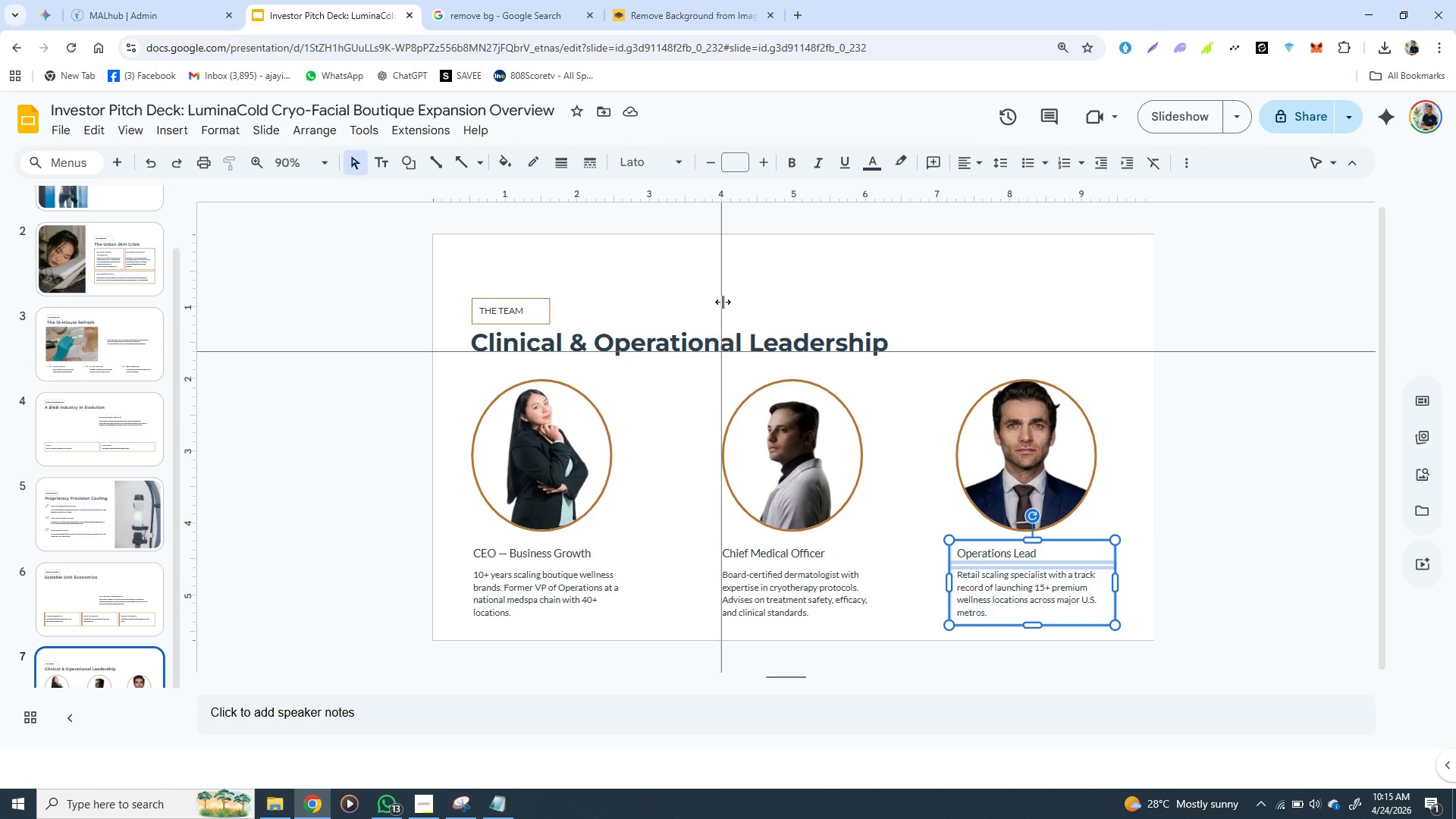 
left_click_drag(start_coordinate=[723, 302], to_coordinate=[954, 314])
 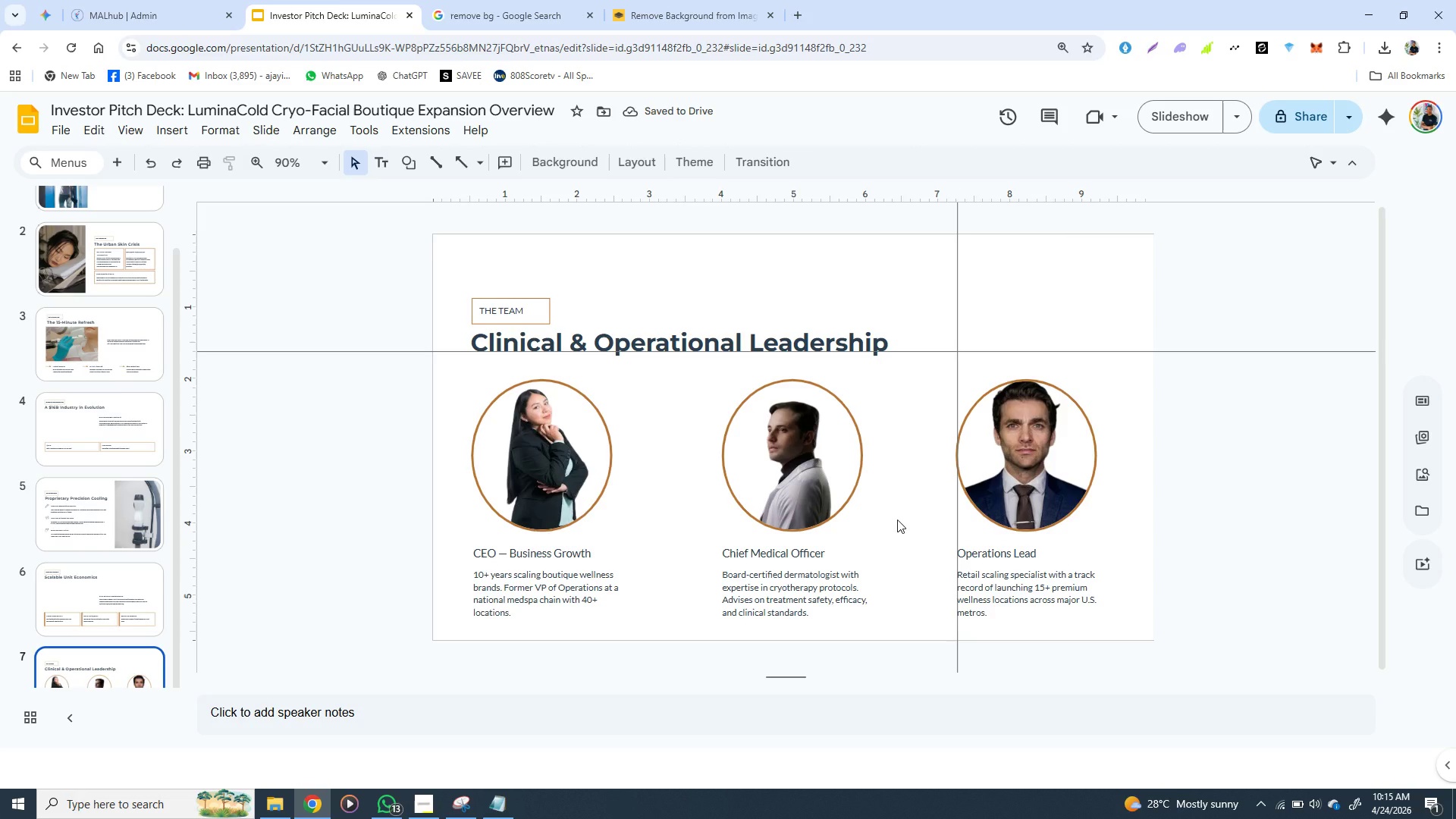 
left_click([897, 519])
 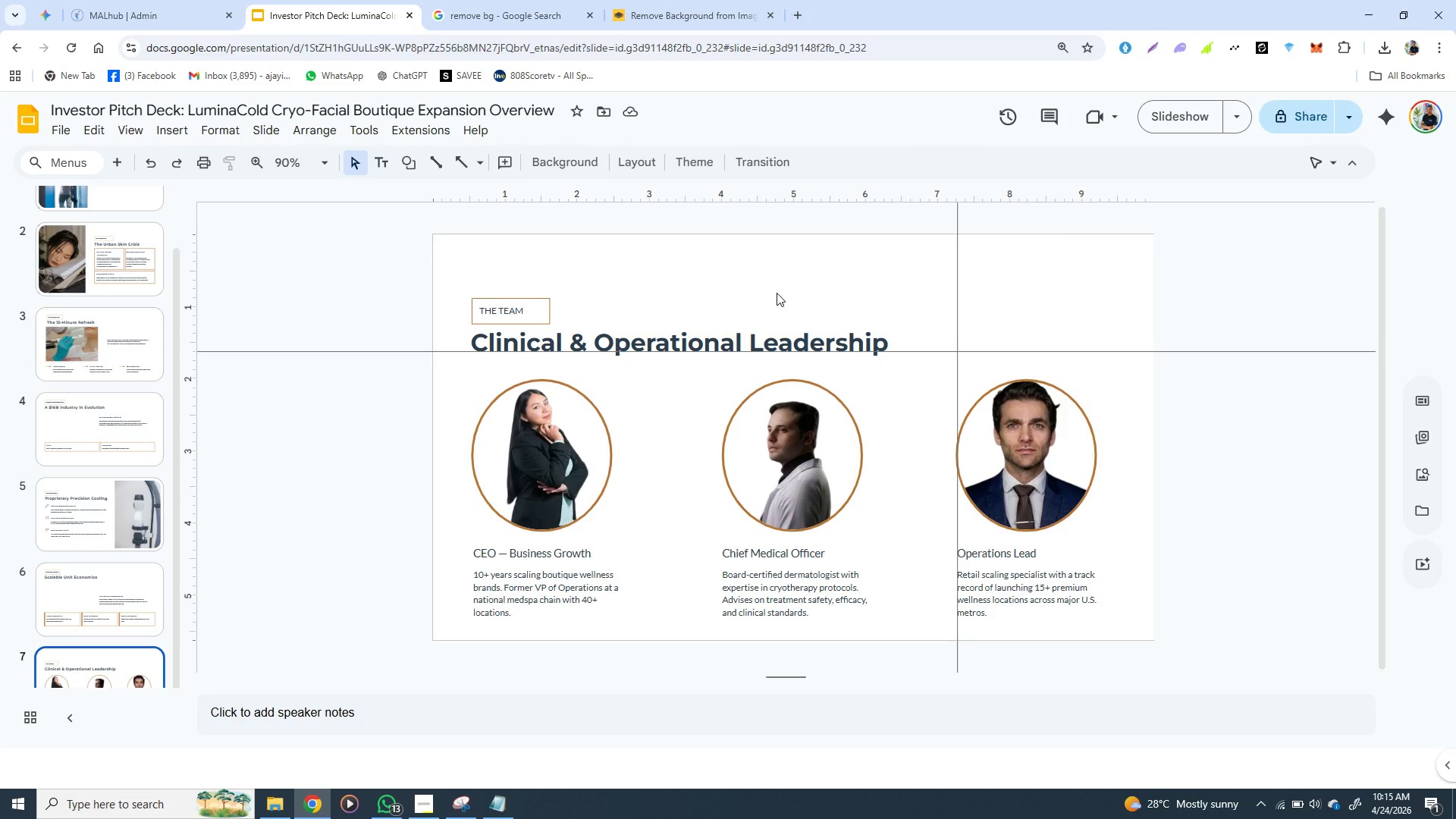 
left_click([777, 293])
 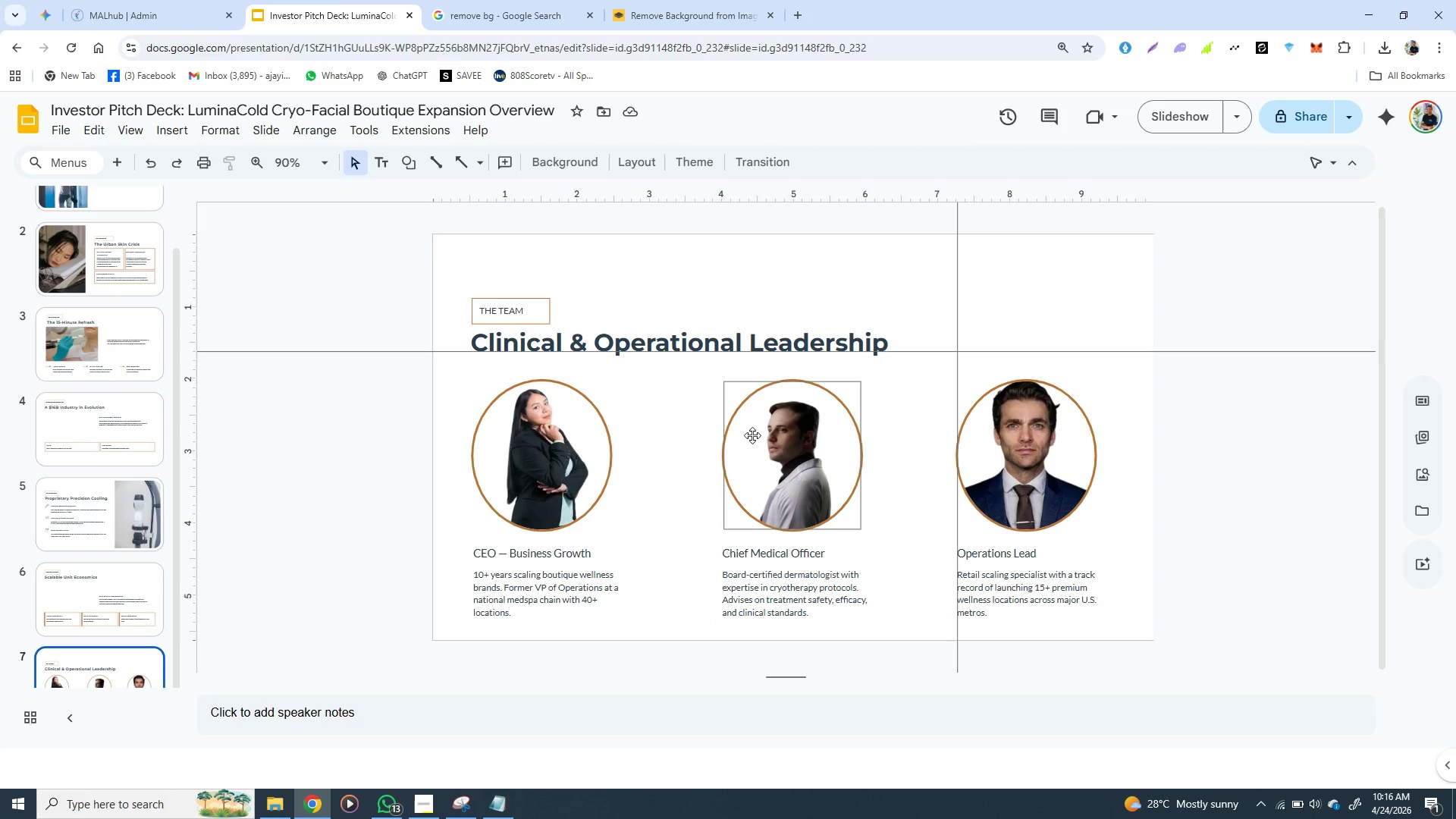 
left_click([722, 446])
 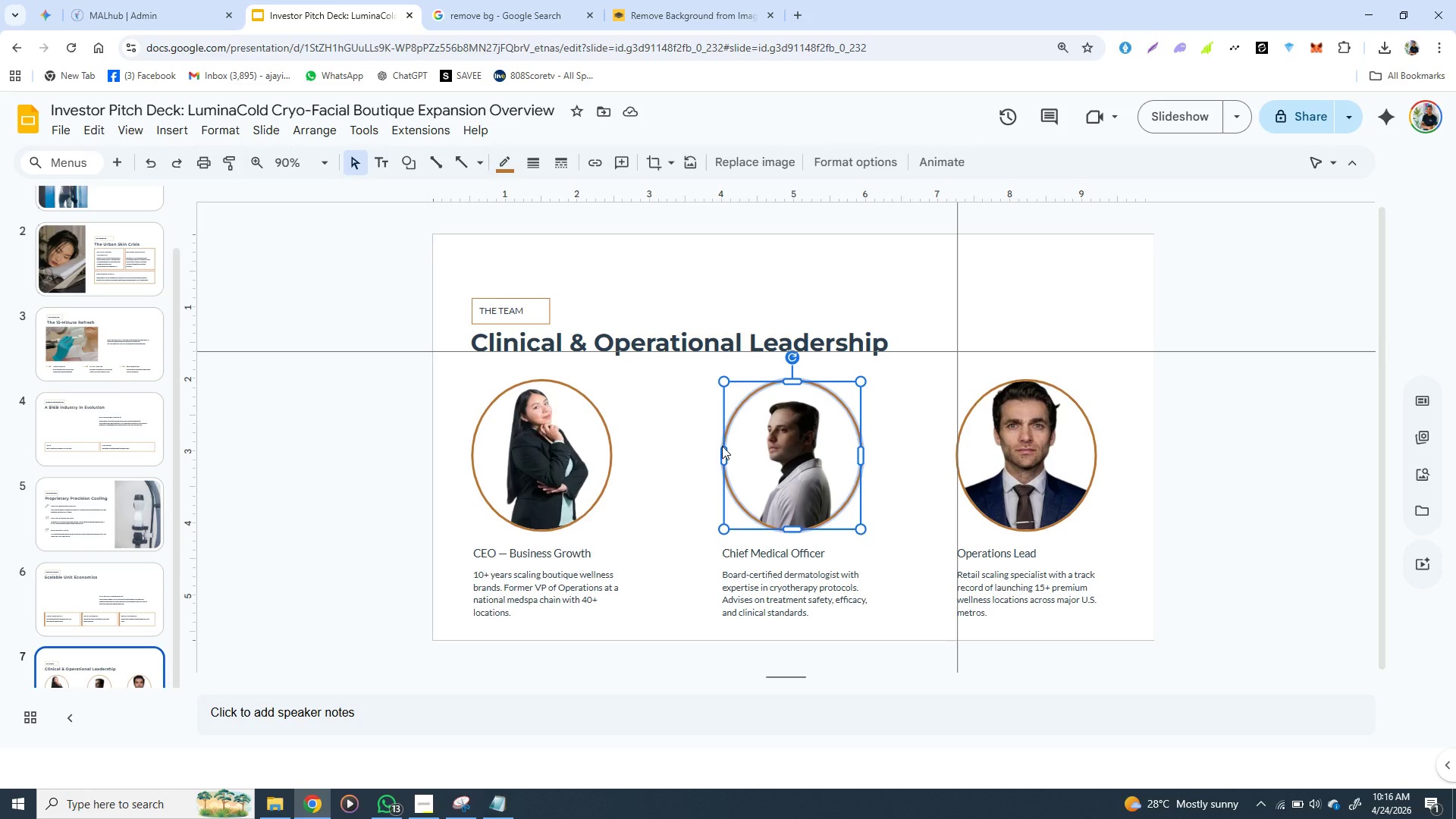 
hold_key(key=ShiftLeft, duration=1.53)
 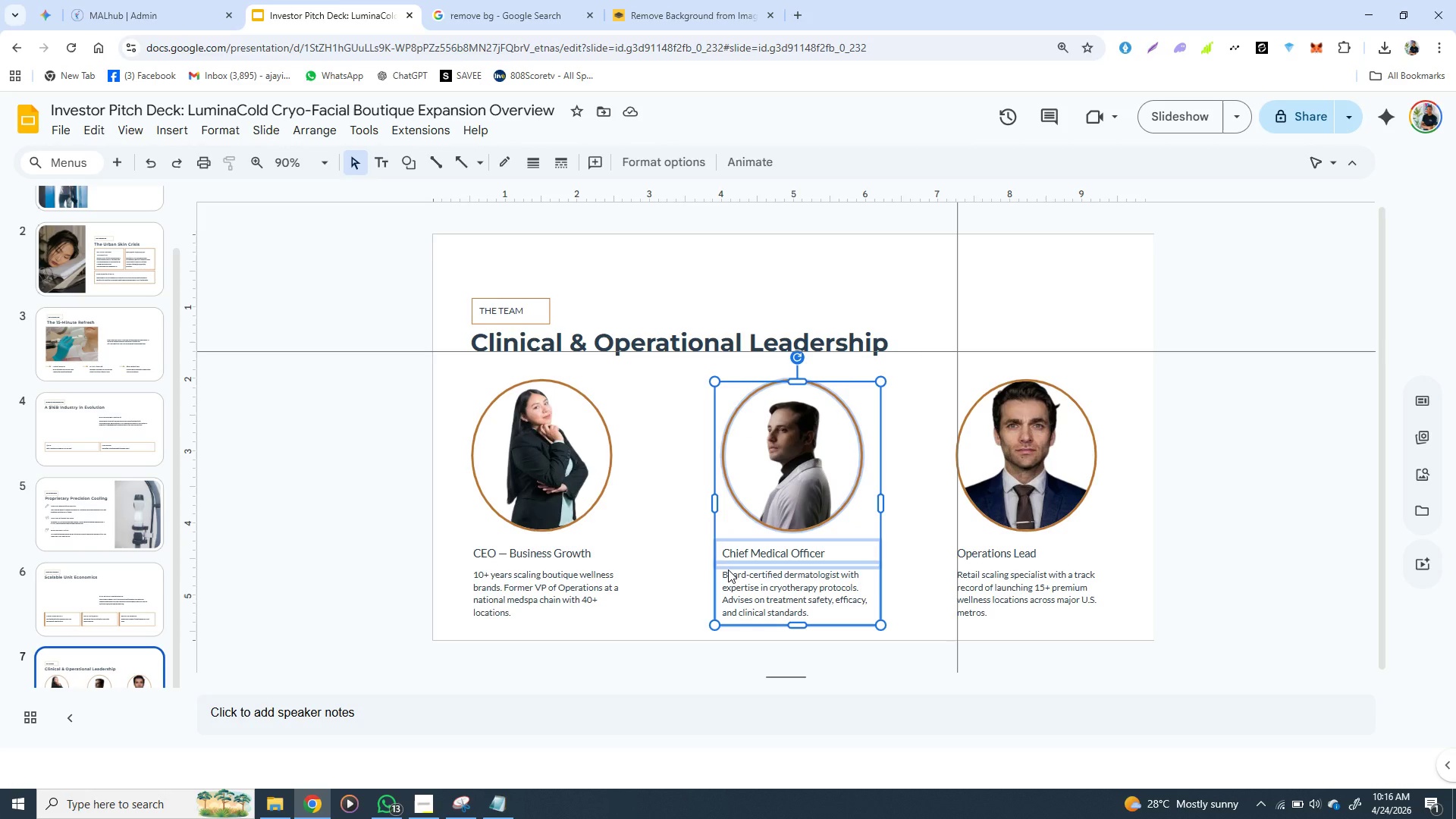 
hold_key(key=ShiftLeft, duration=0.52)
left_click([728, 570])
 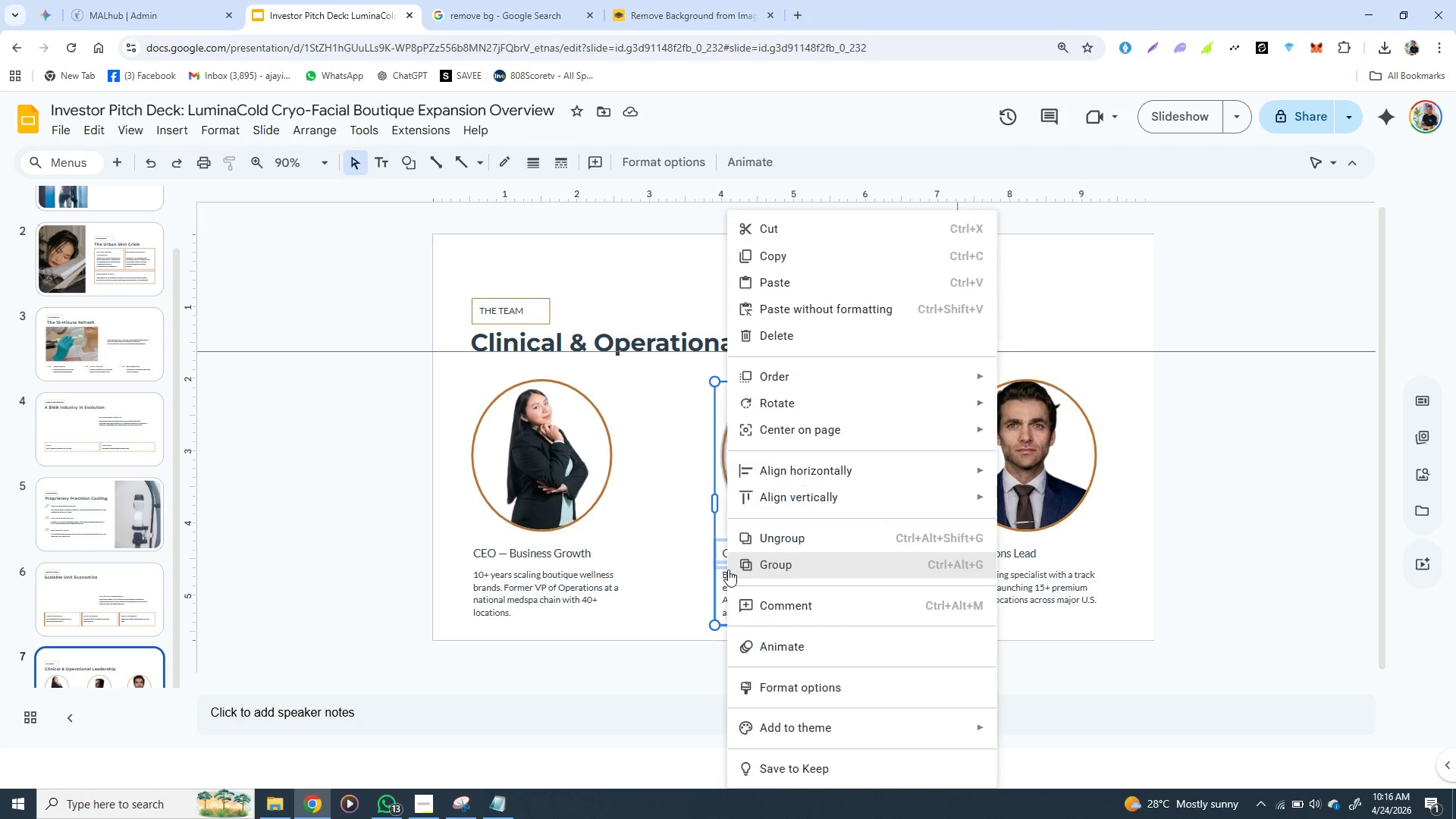 
right_click([728, 570])
 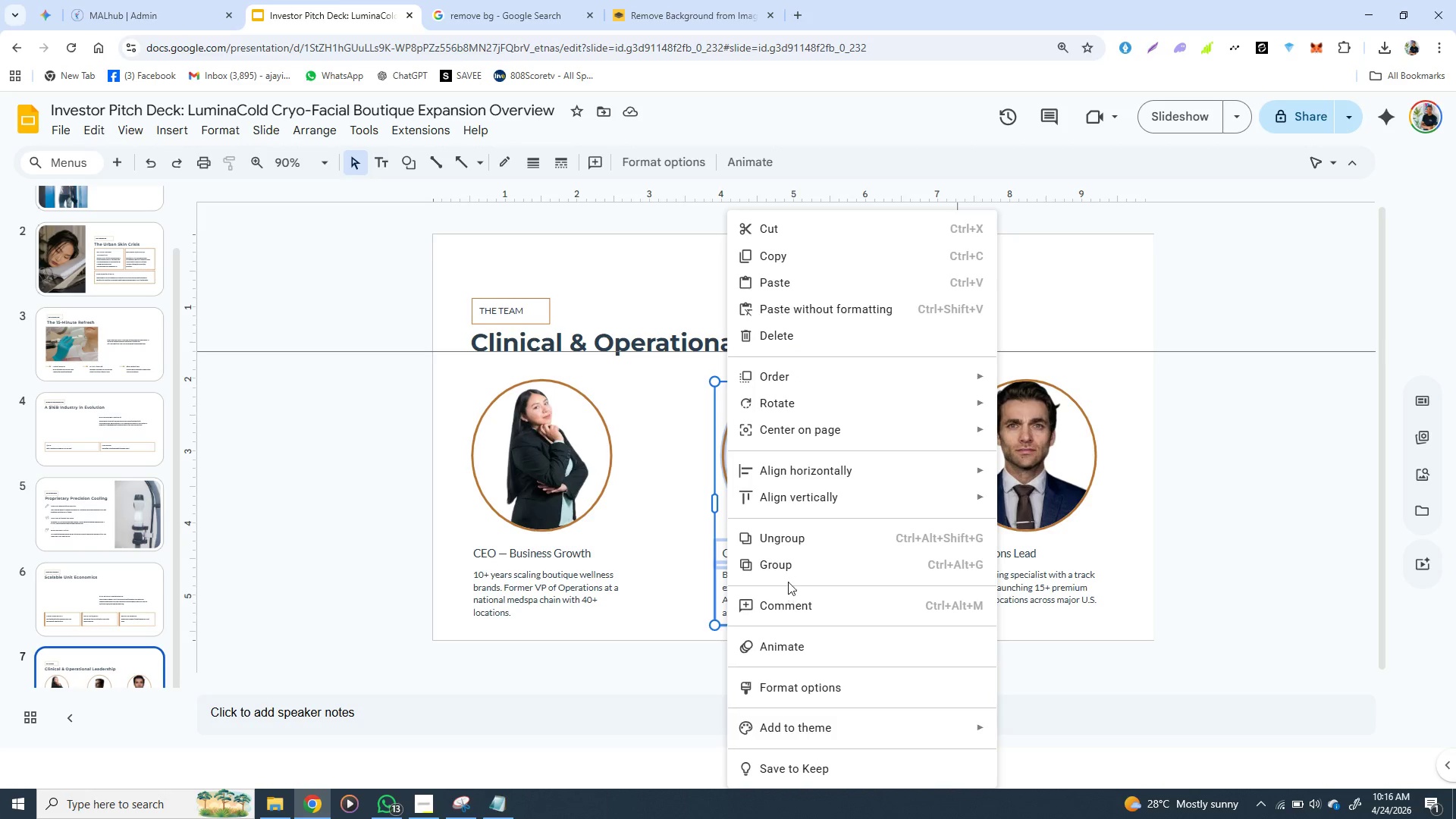 
left_click([789, 557])
 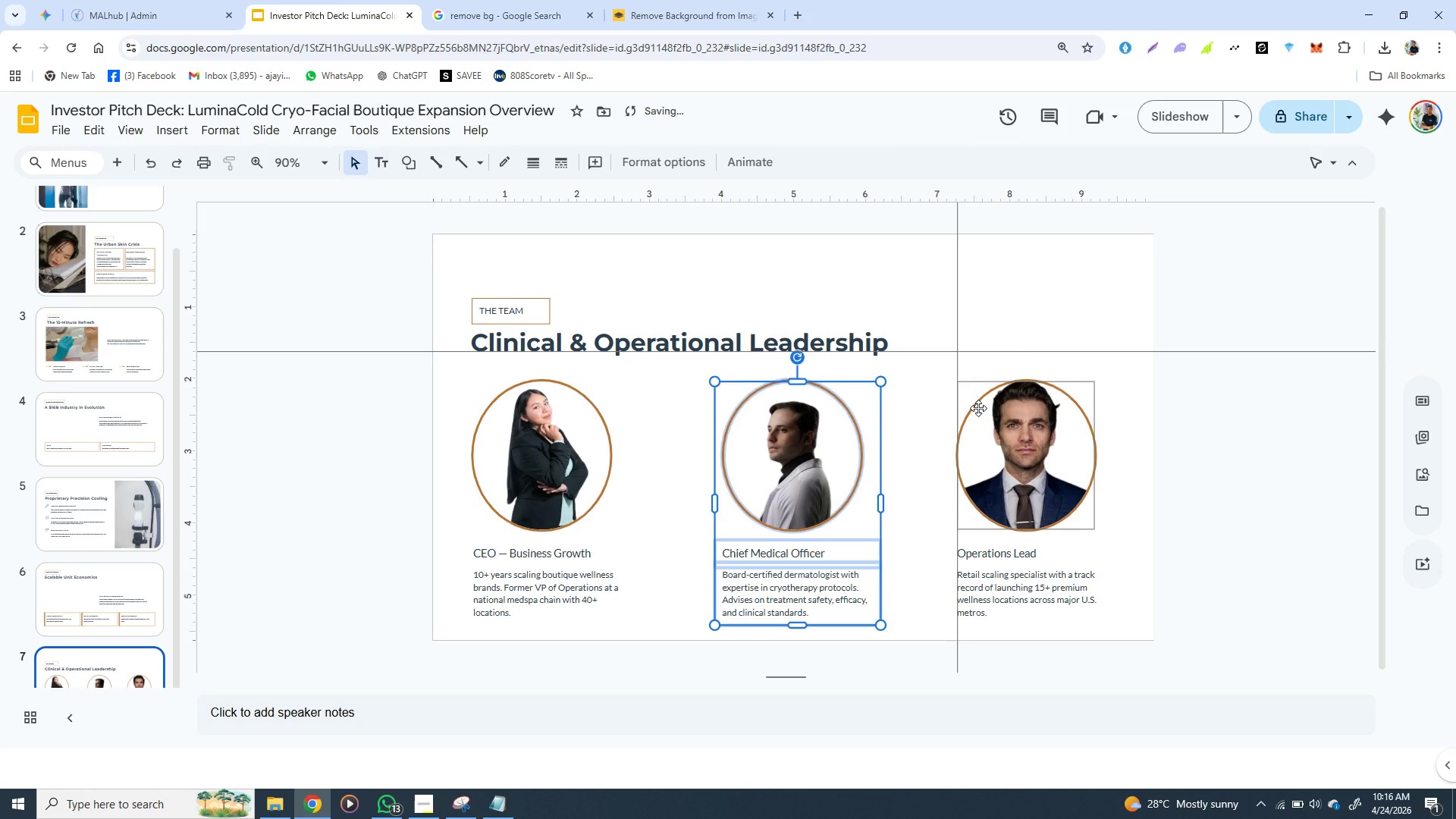 
left_click([978, 408])
 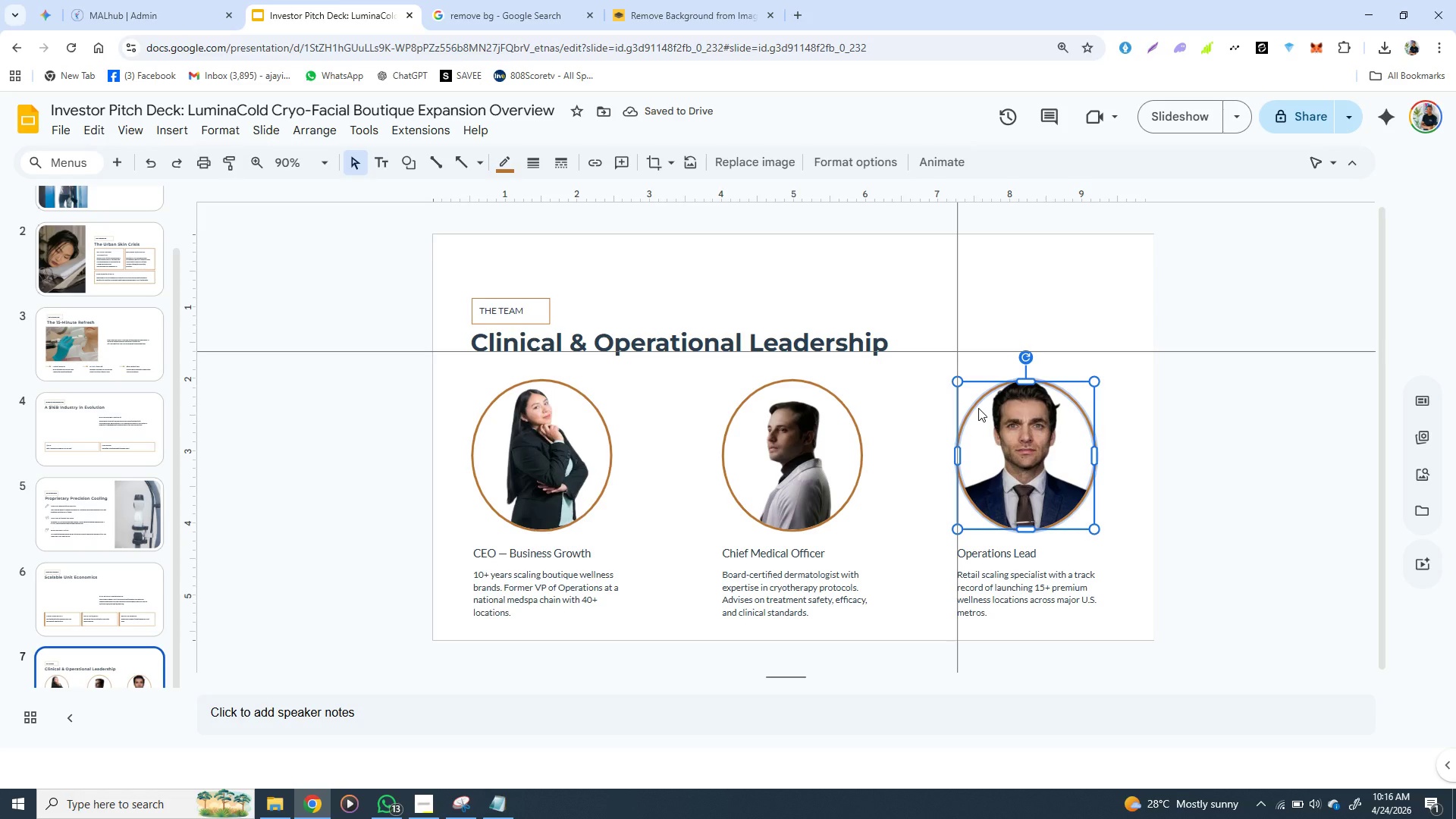 
hold_key(key=ShiftLeft, duration=1.52)
 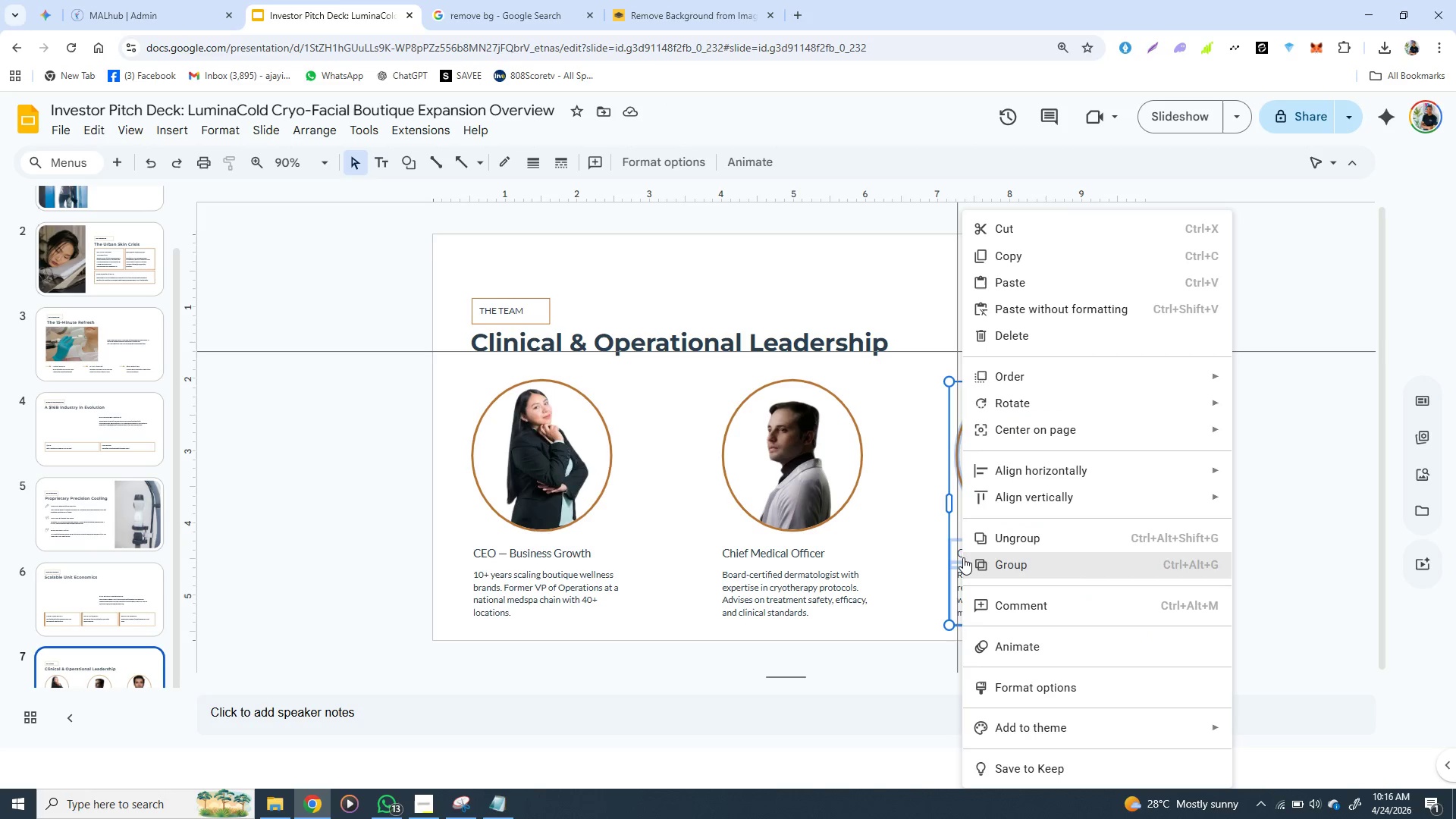 
hold_key(key=ShiftLeft, duration=0.42)
left_click([963, 557])
 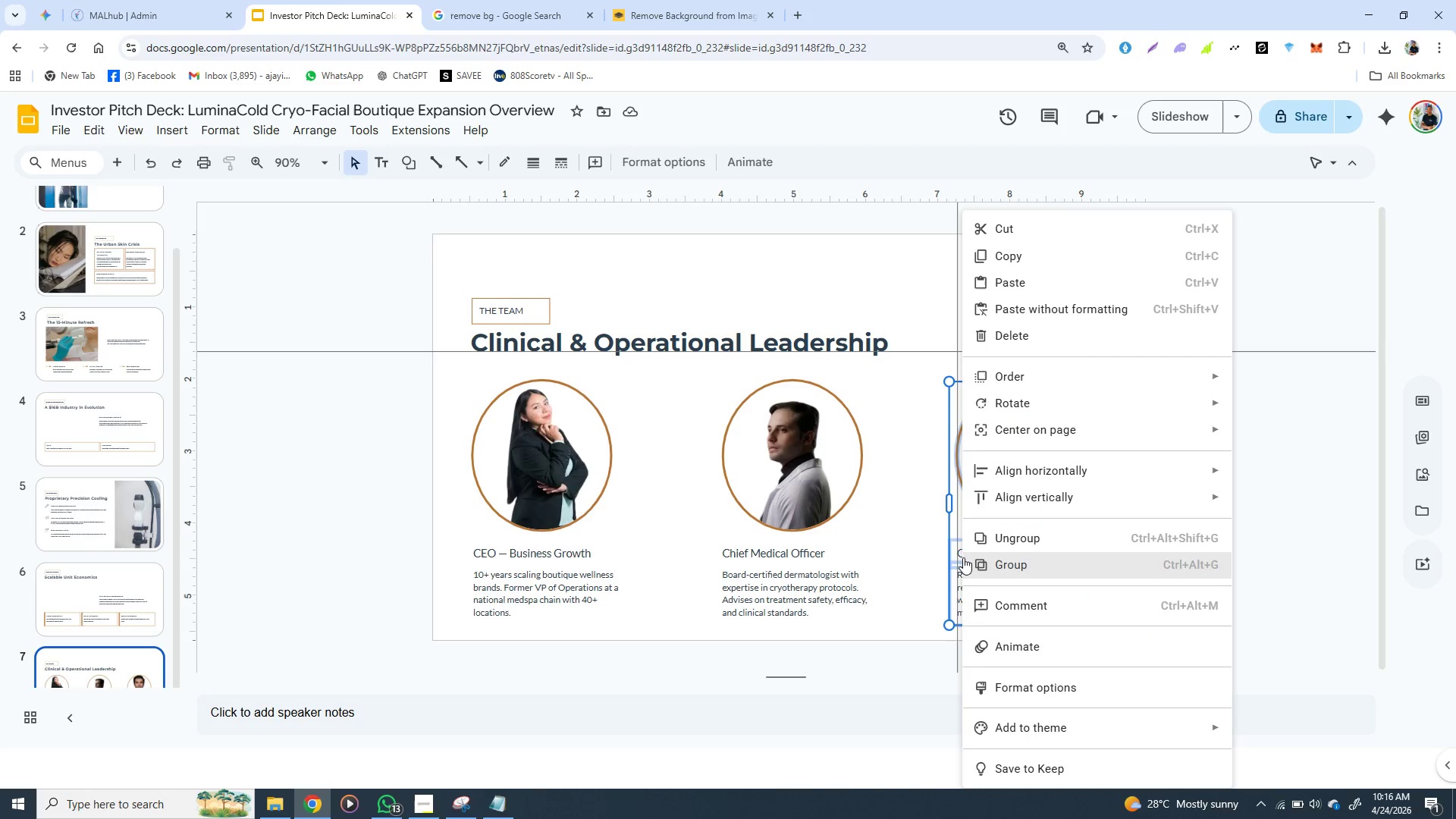 
right_click([963, 557])
 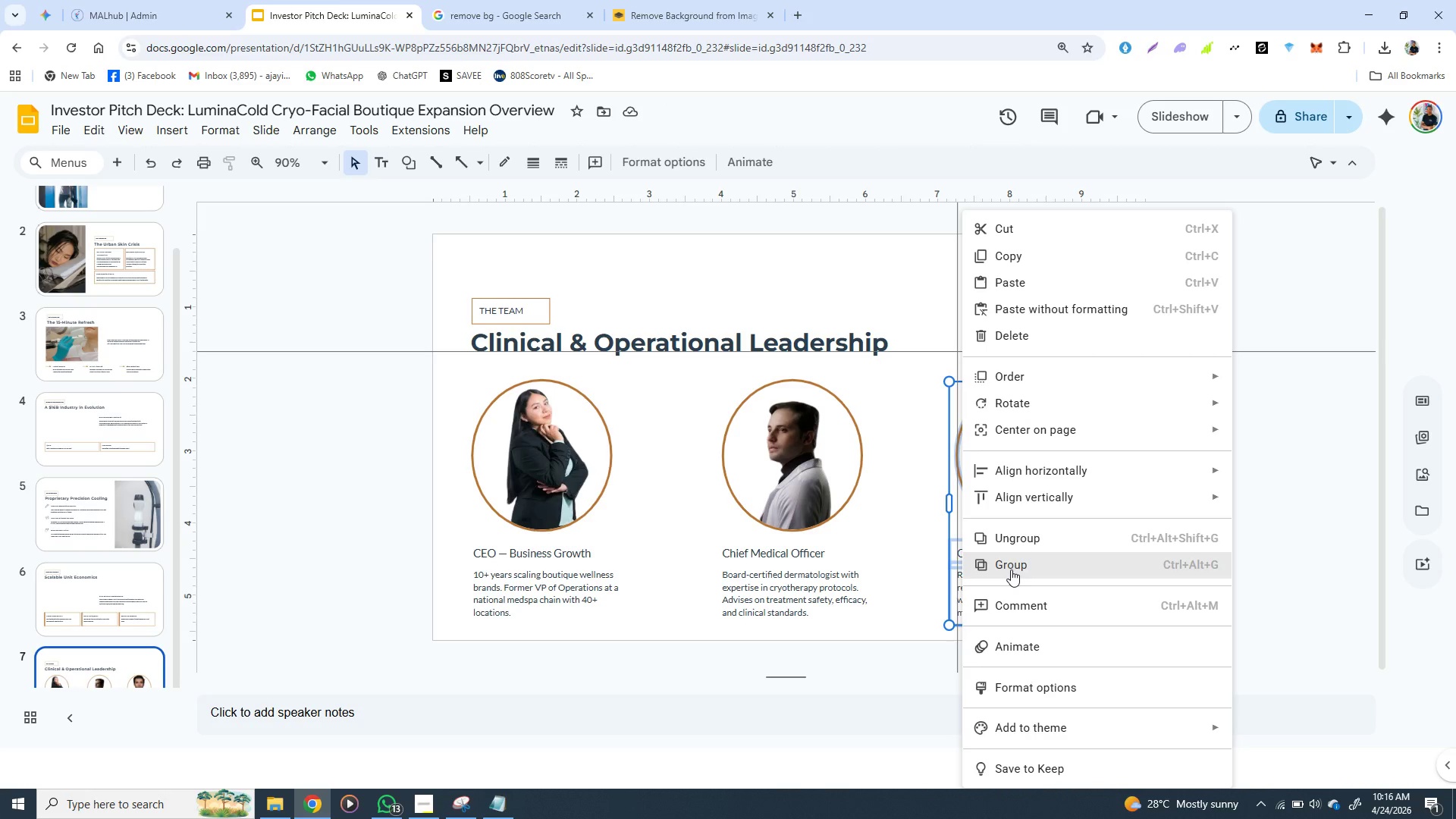 
left_click([1011, 570])
 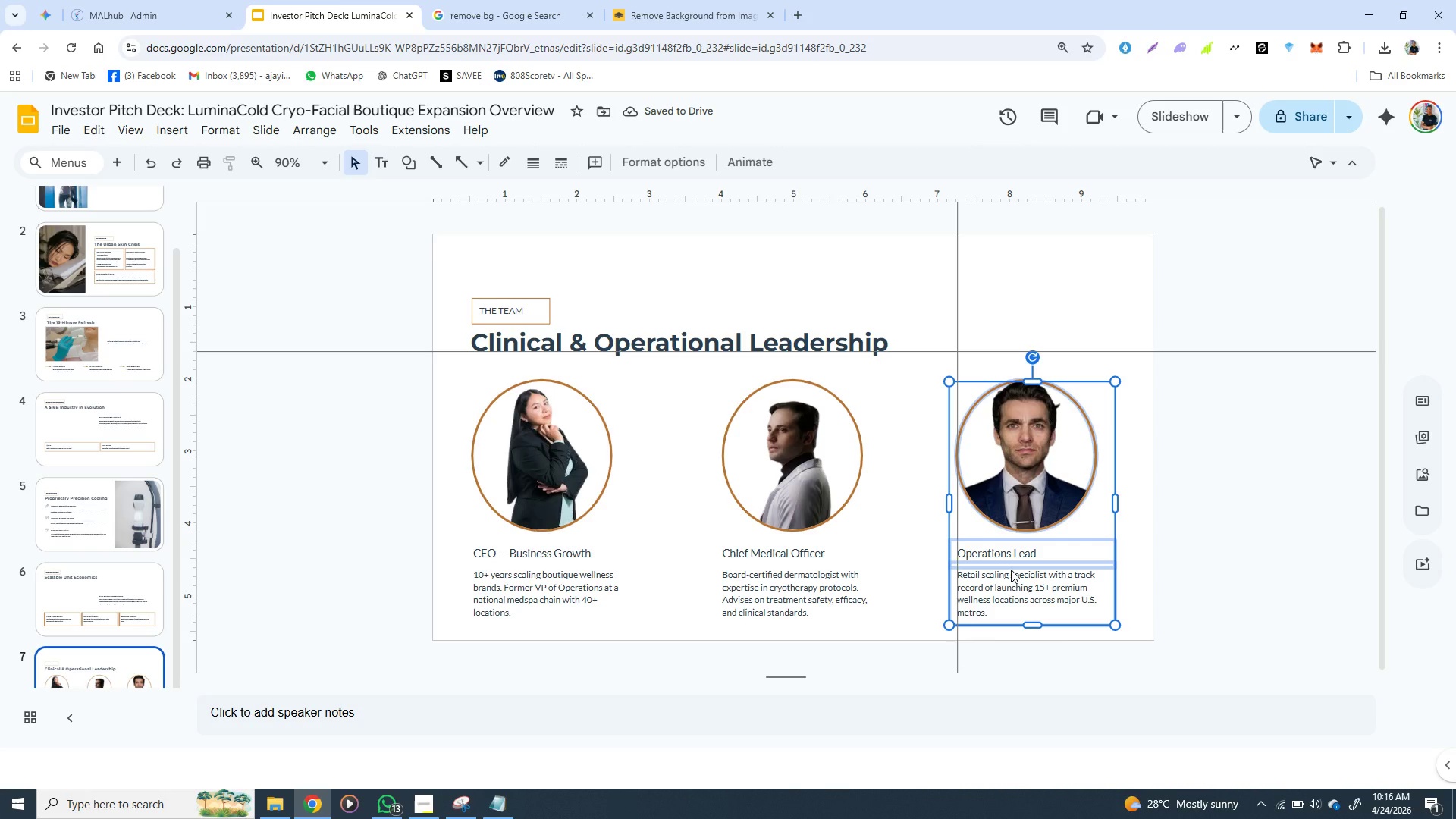 
wait(8.53)
 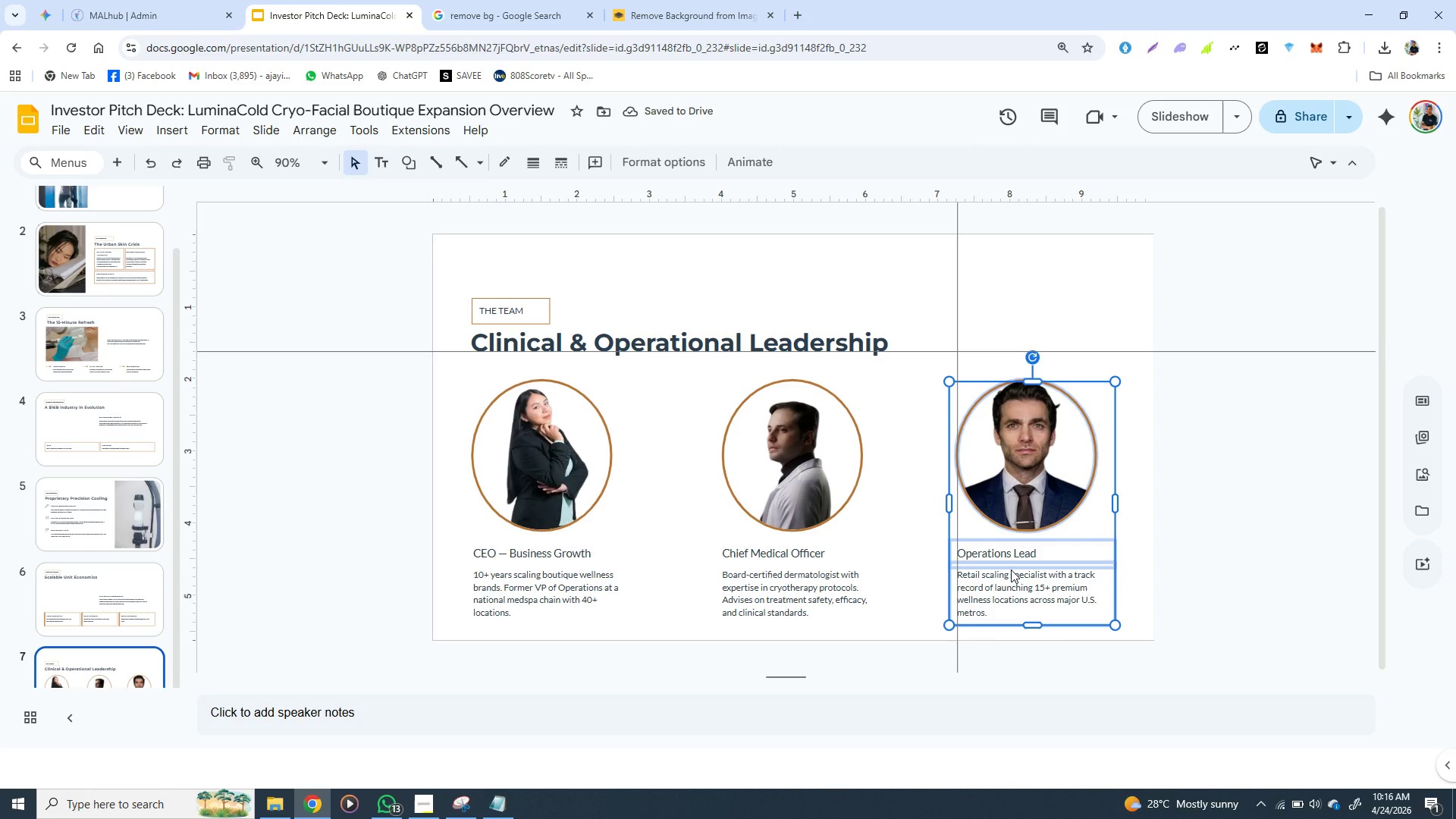 
hold_key(key=ShiftLeft, duration=1.53)
left_click([831, 526])
 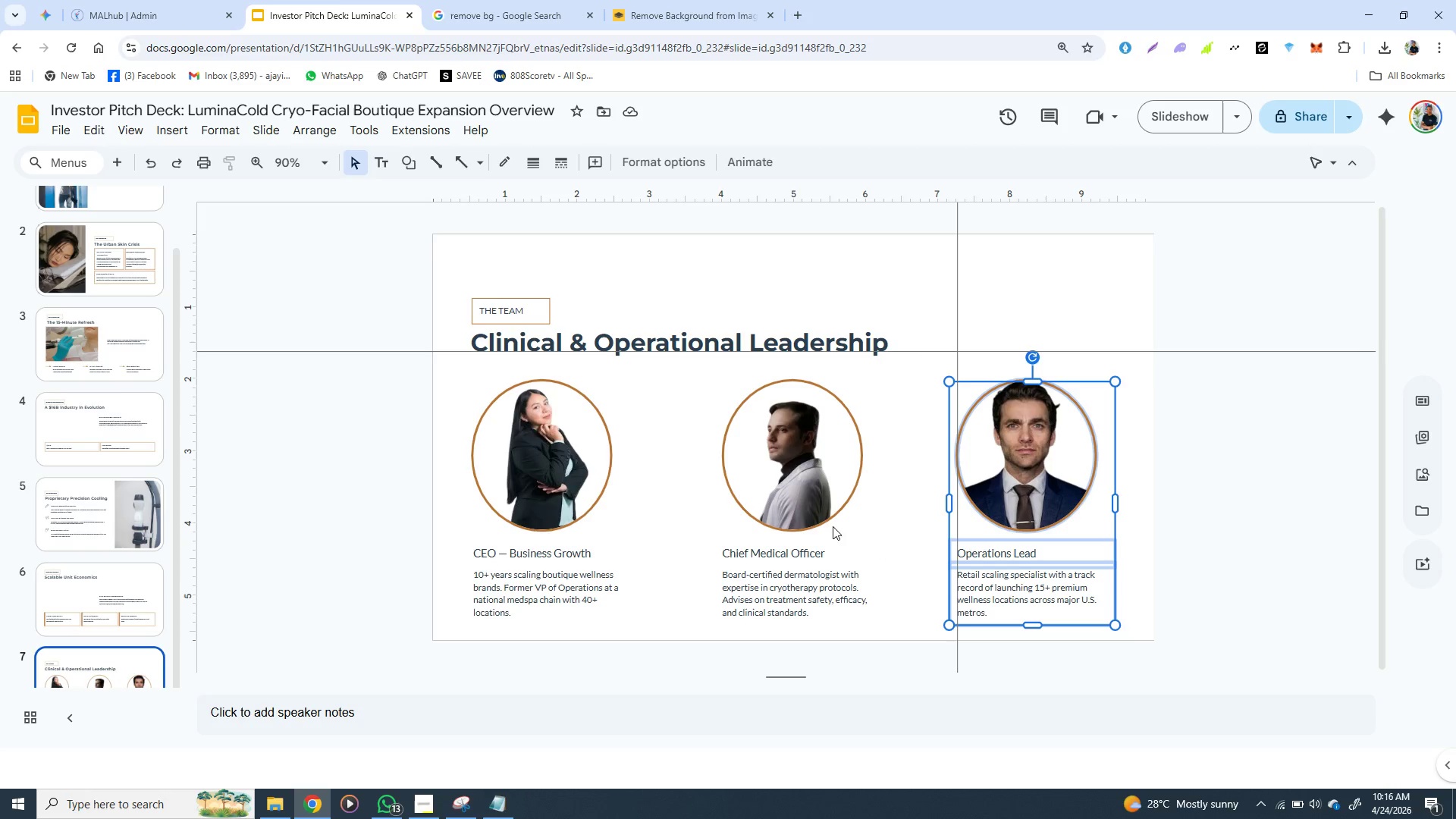 
hold_key(key=ShiftLeft, duration=1.5)
left_click([857, 544])
 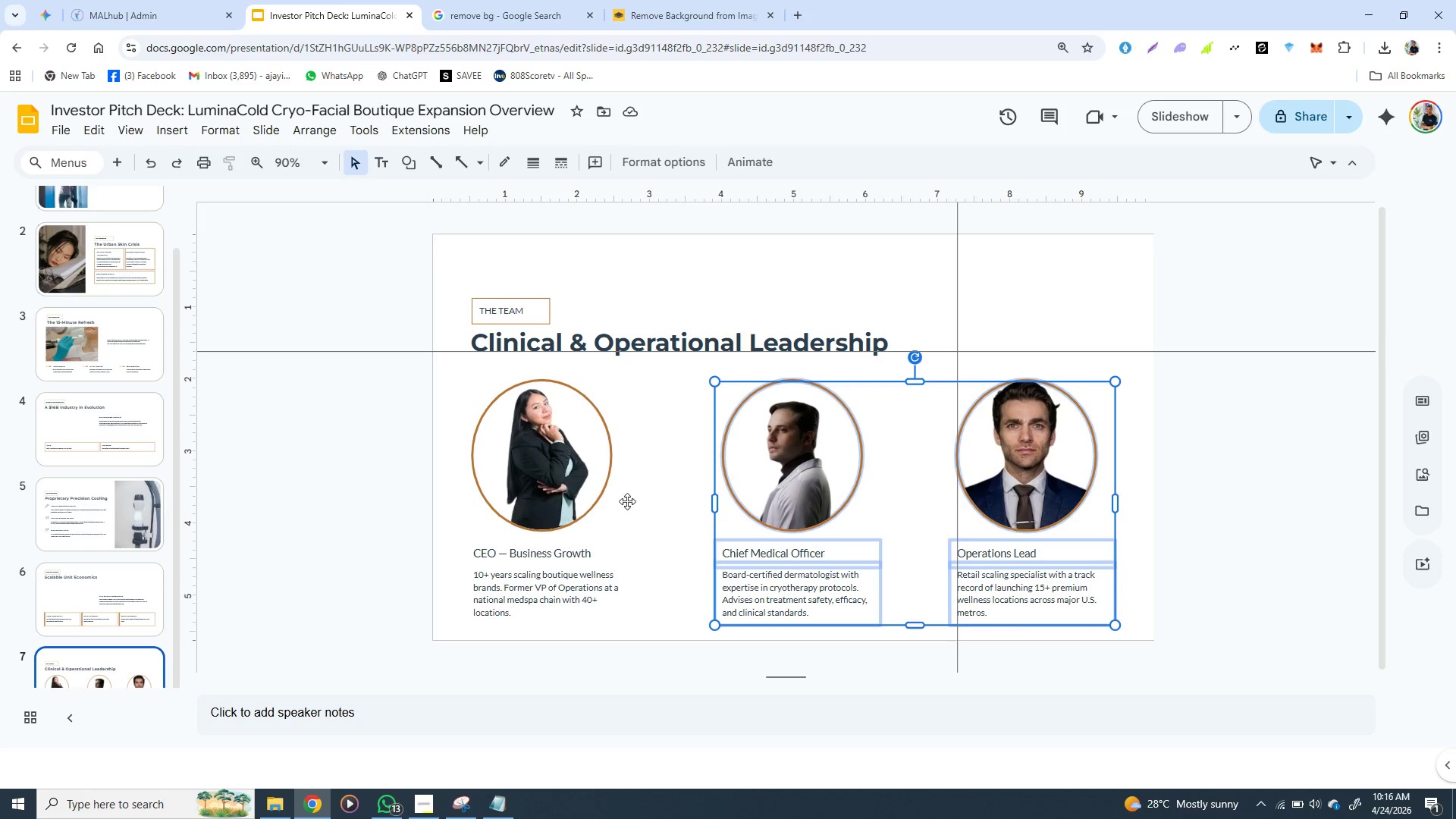 
hold_key(key=ShiftLeft, duration=1.5)
hold_key(key=ShiftLeft, duration=0.48)
left_click([608, 571])
 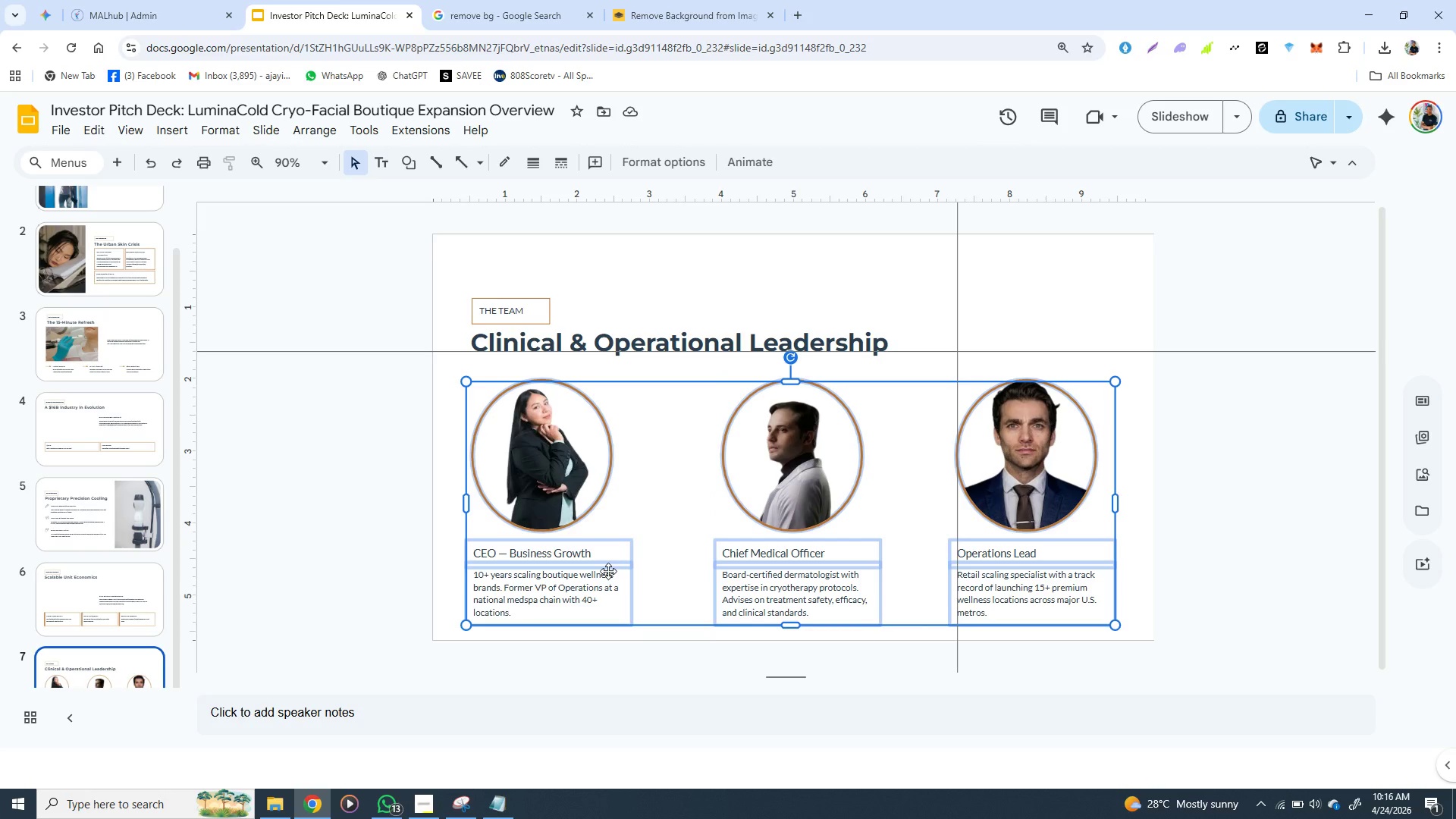 
right_click([707, 556])
 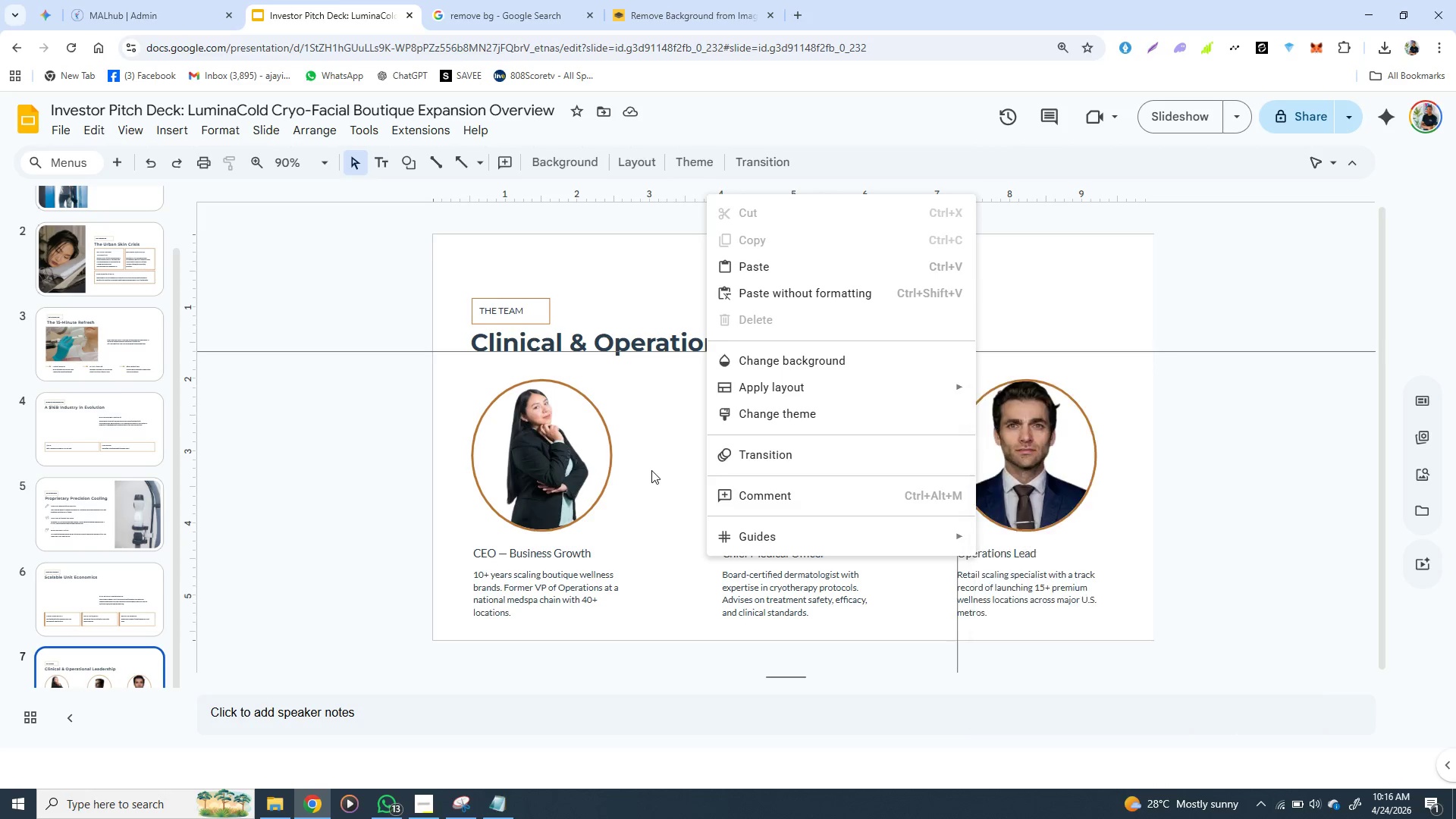 
left_click([651, 470])
 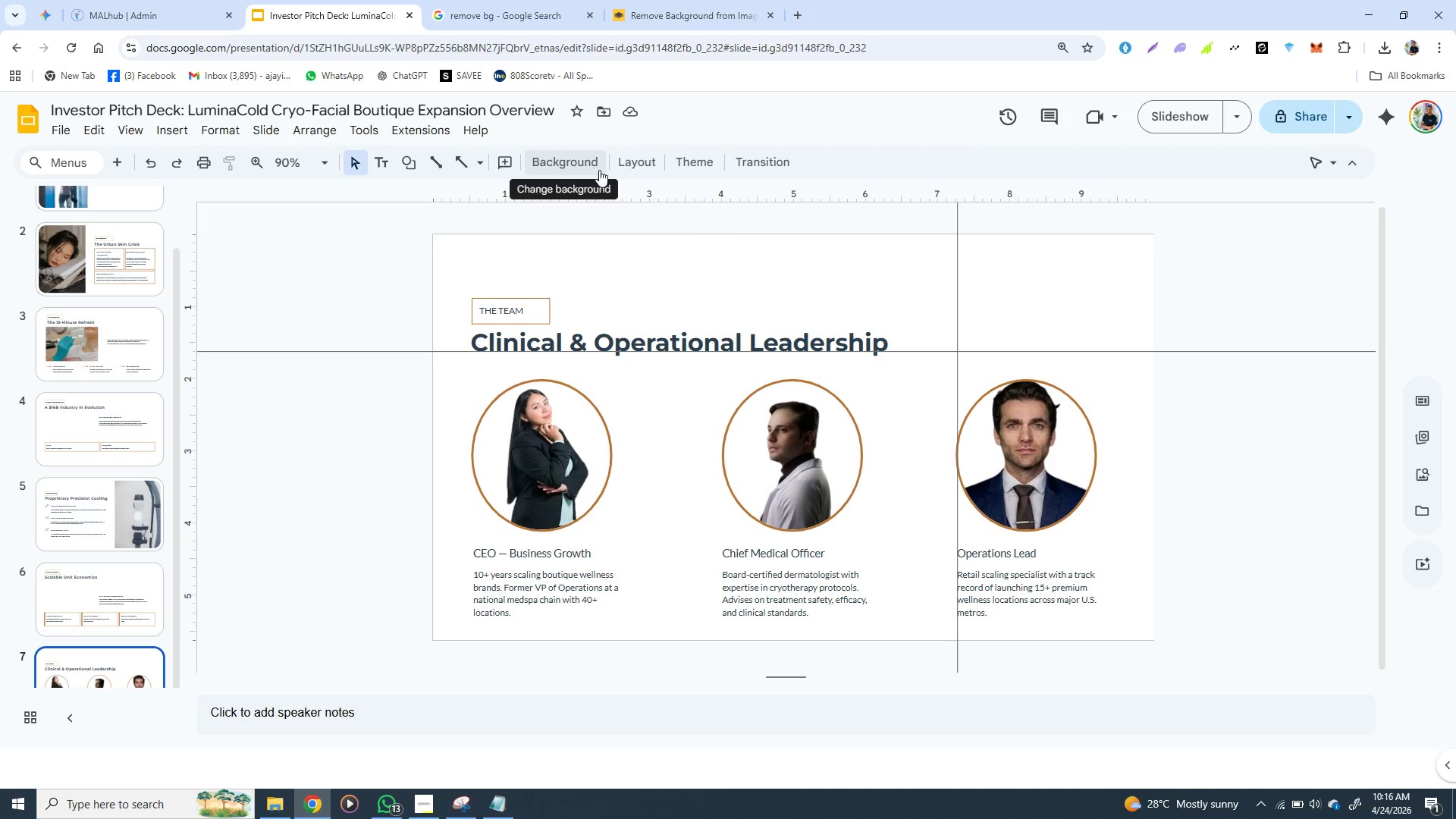 
left_click([623, 191])
 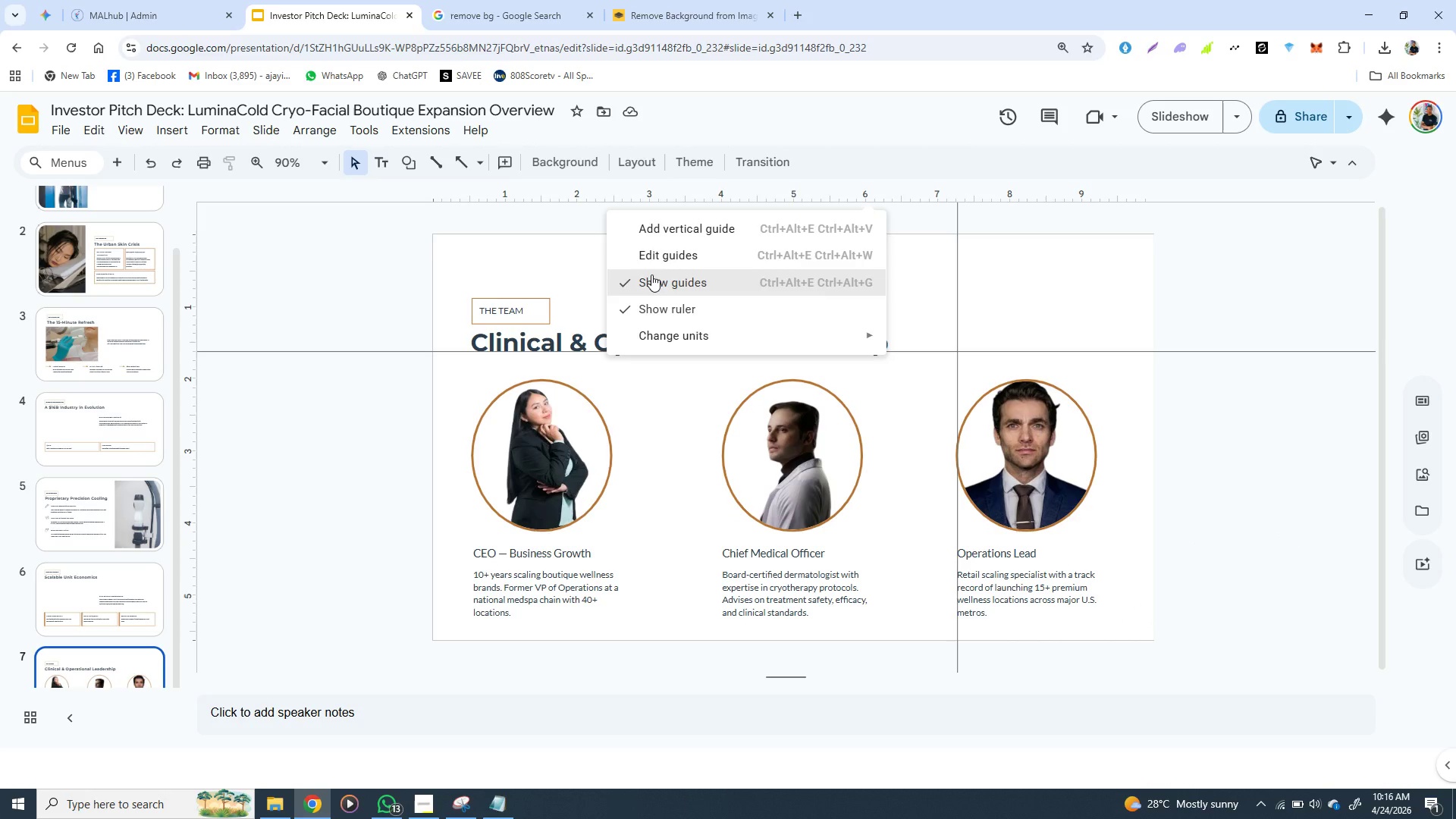 
left_click([651, 275])
 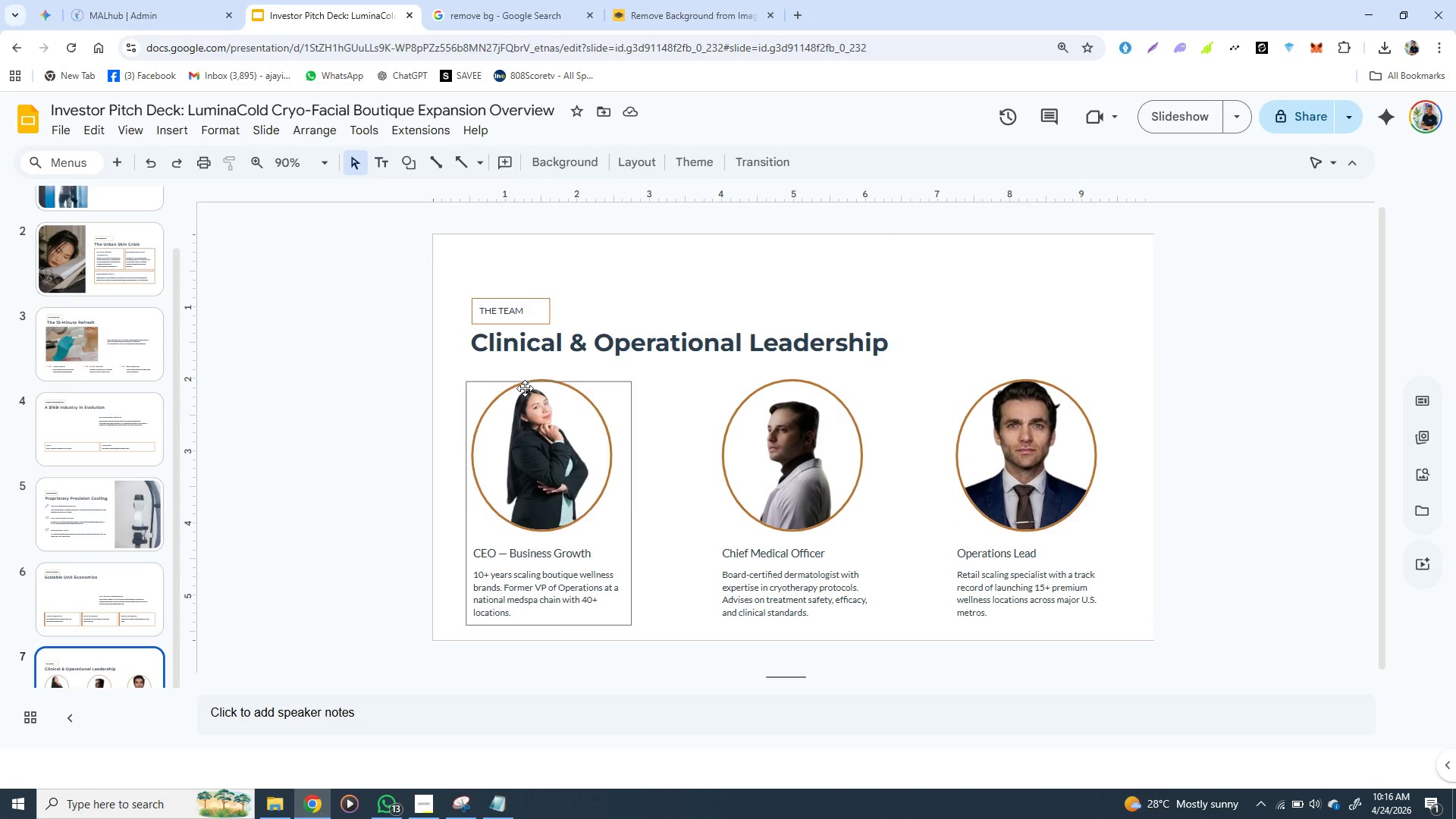 
left_click([525, 388])
 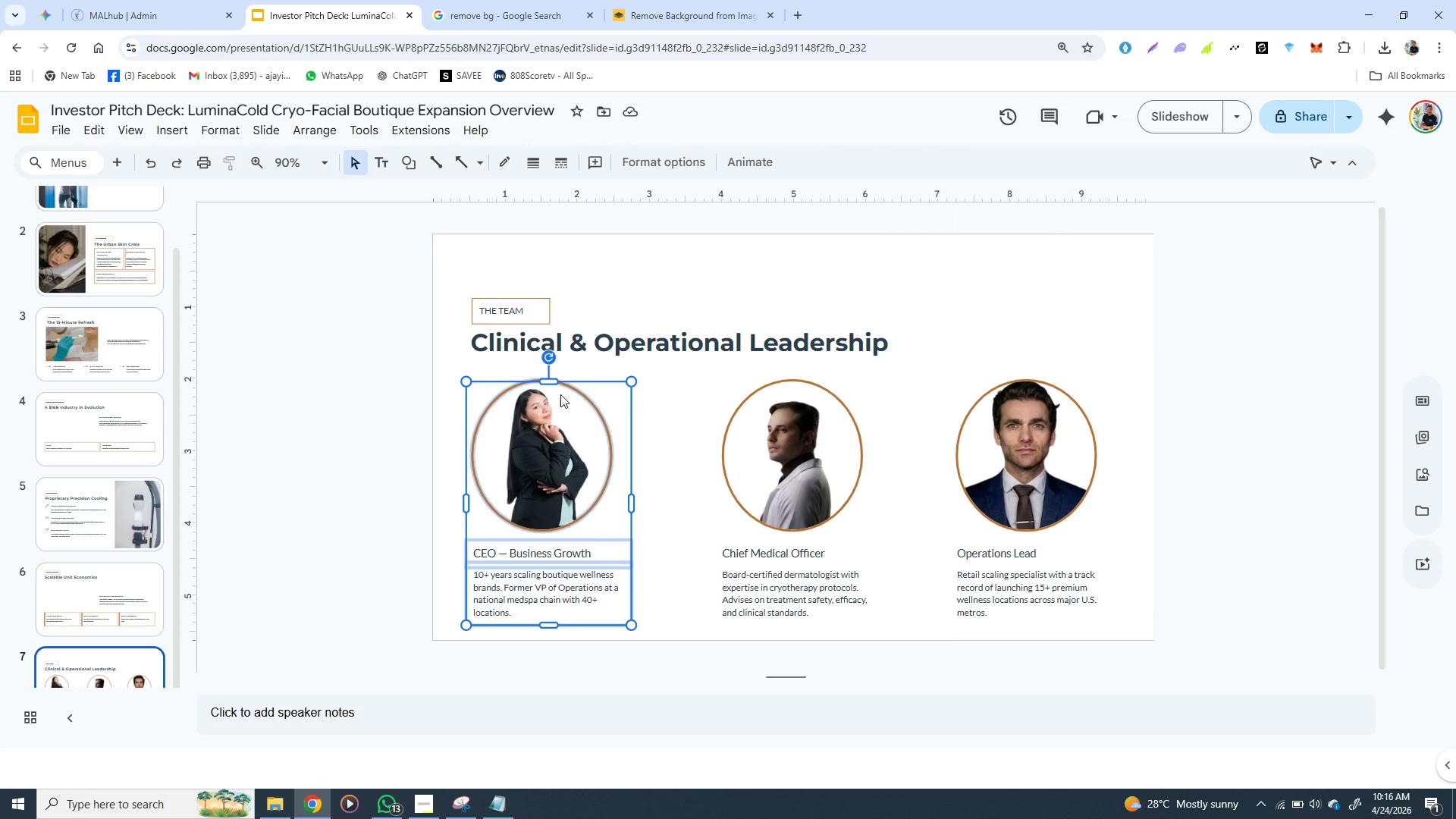 
hold_key(key=ShiftLeft, duration=1.52)
 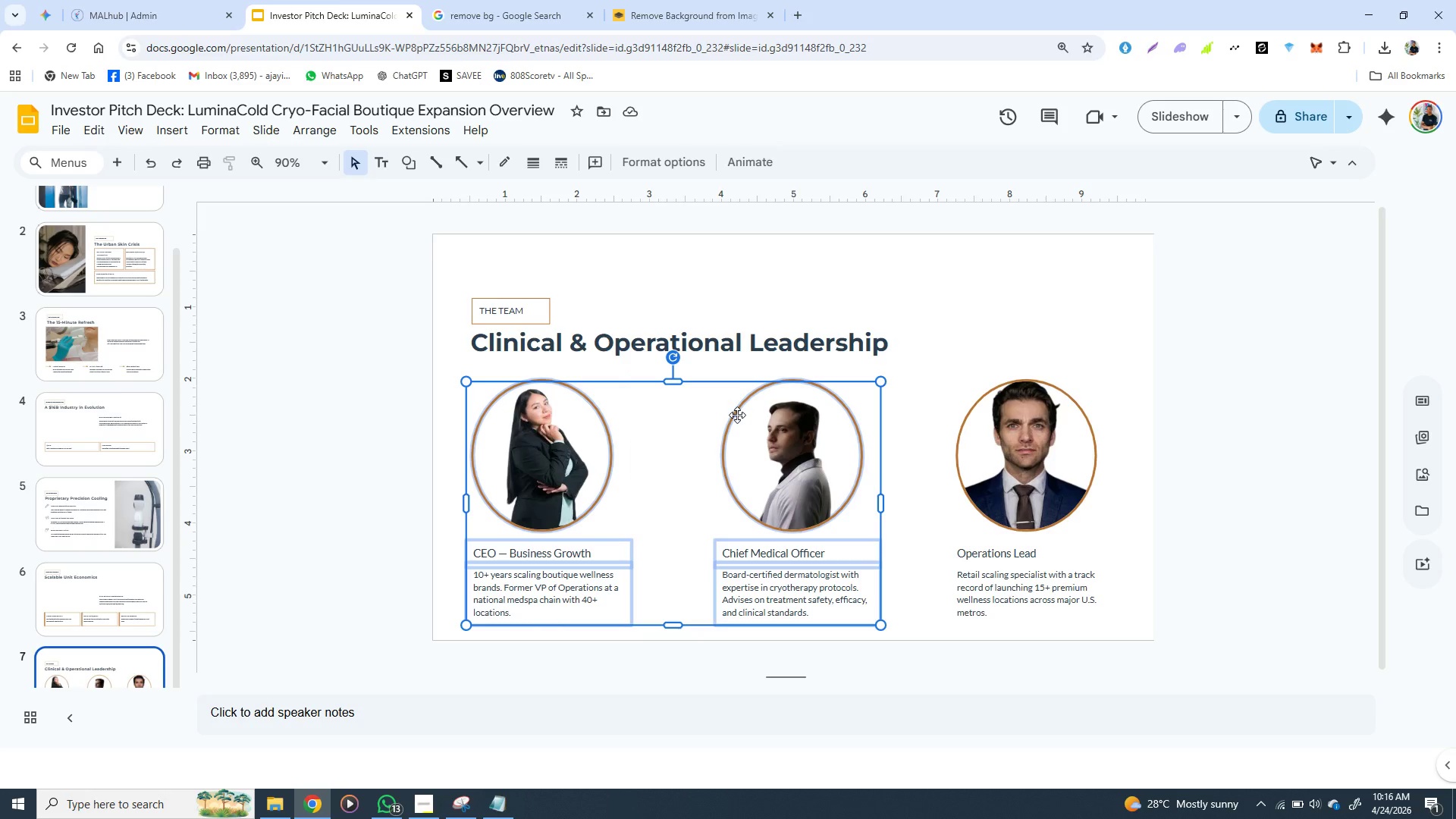 
hold_key(key=ShiftLeft, duration=1.51)
left_click([737, 415])
 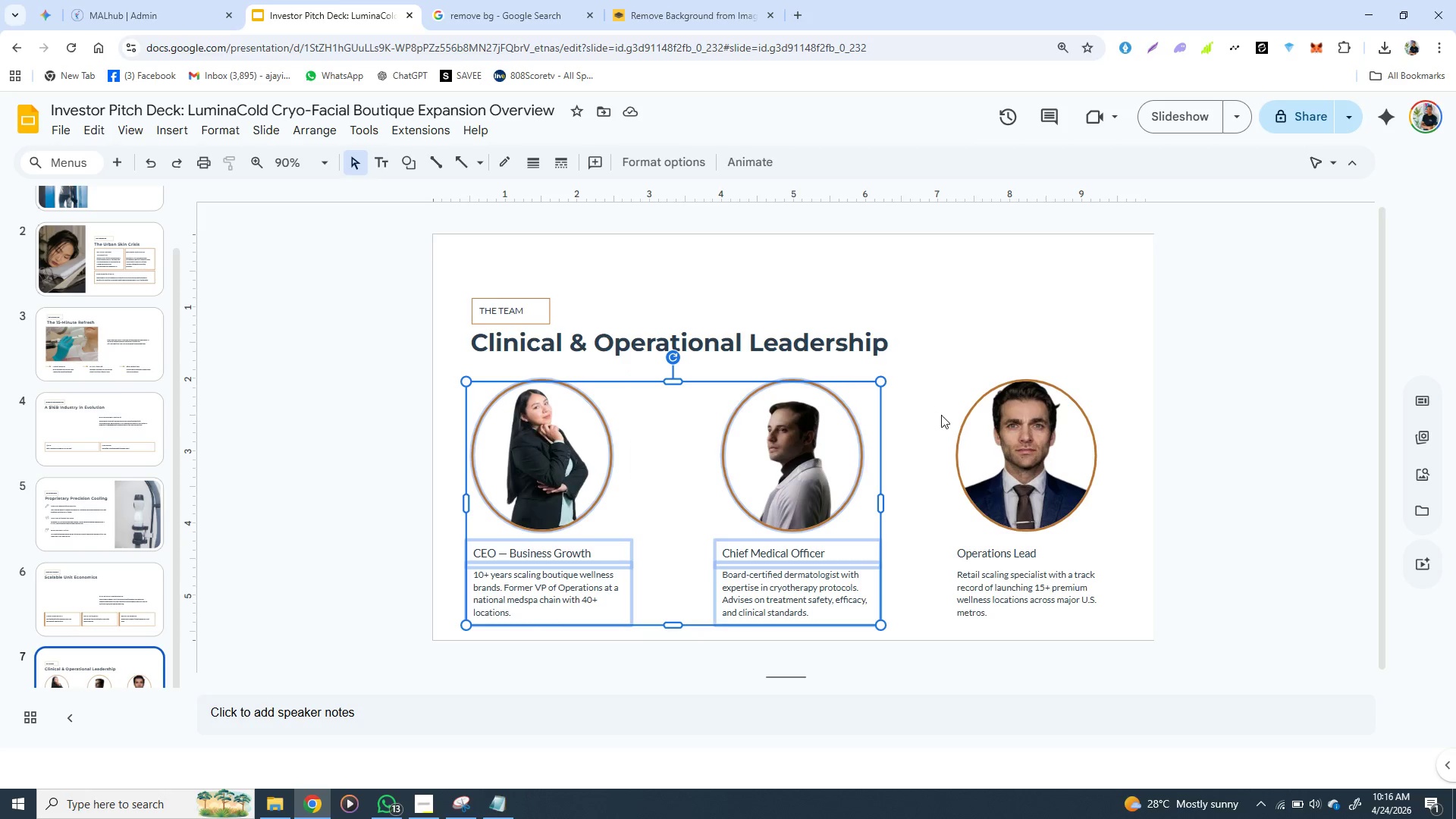 
hold_key(key=ShiftLeft, duration=1.5)
left_click([967, 419])
 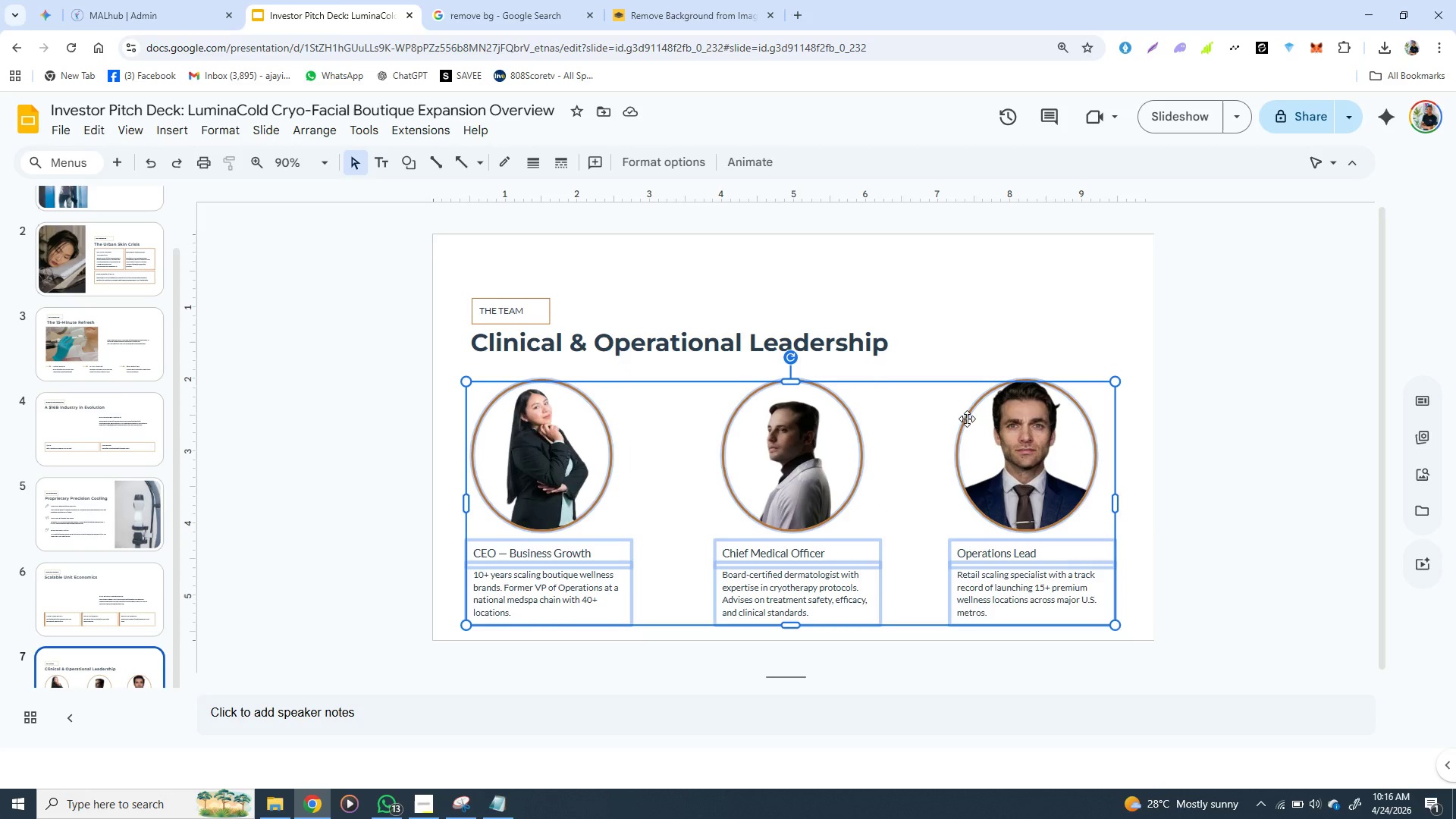 
hold_key(key=ShiftLeft, duration=0.38)
 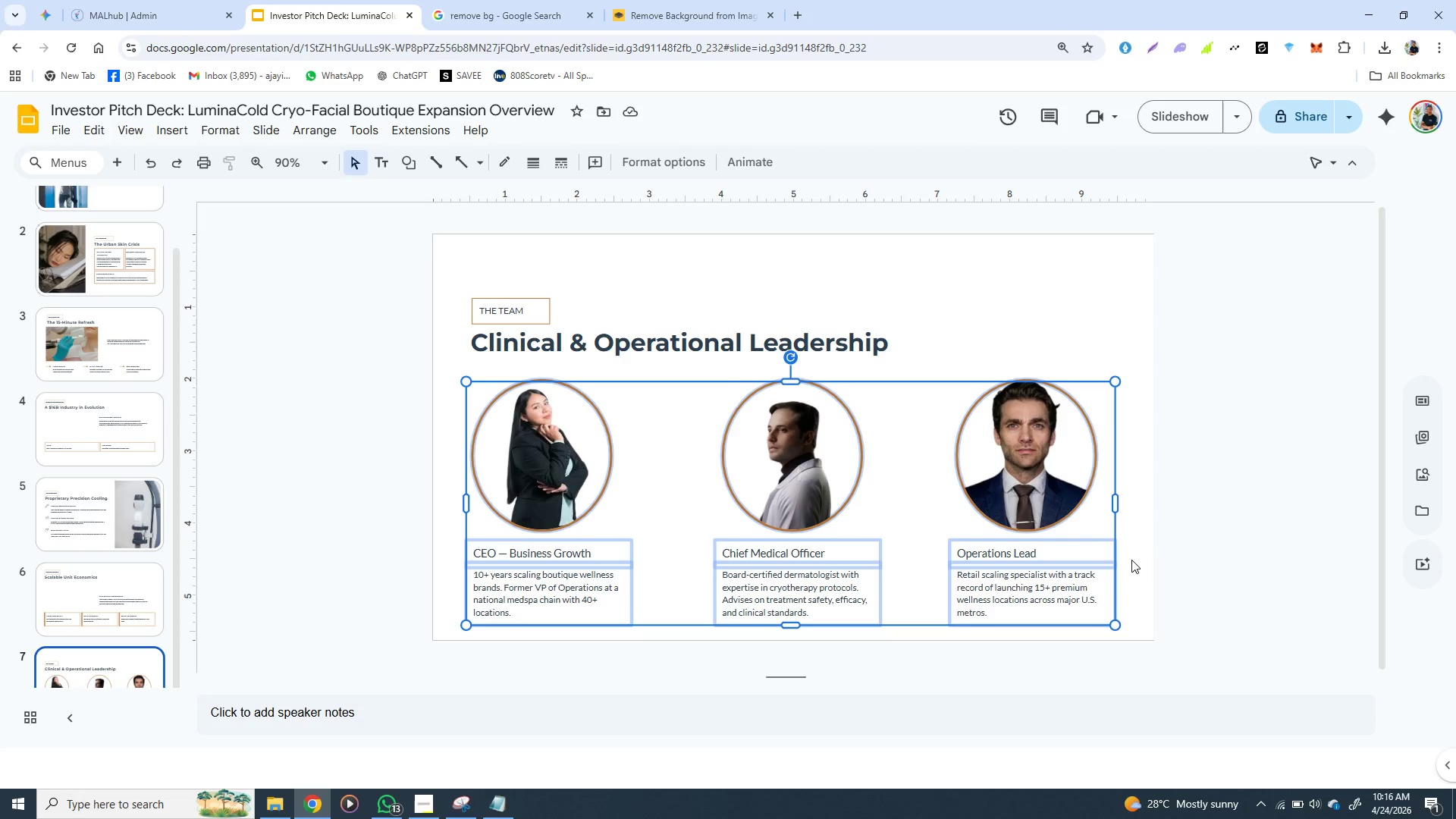 
wait(14.0)
 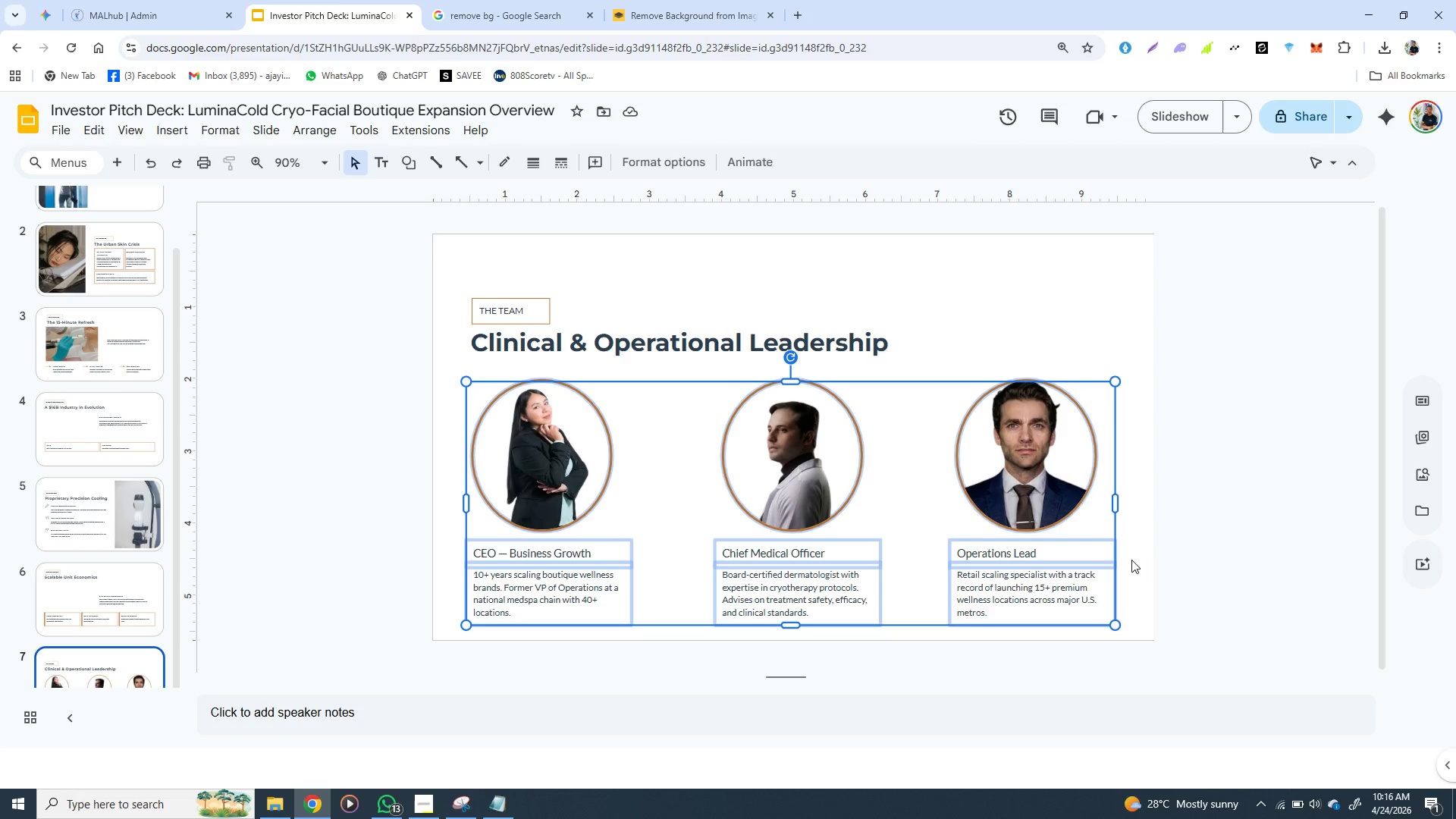 
left_click_drag(start_coordinate=[1118, 503], to_coordinate=[1103, 500])
 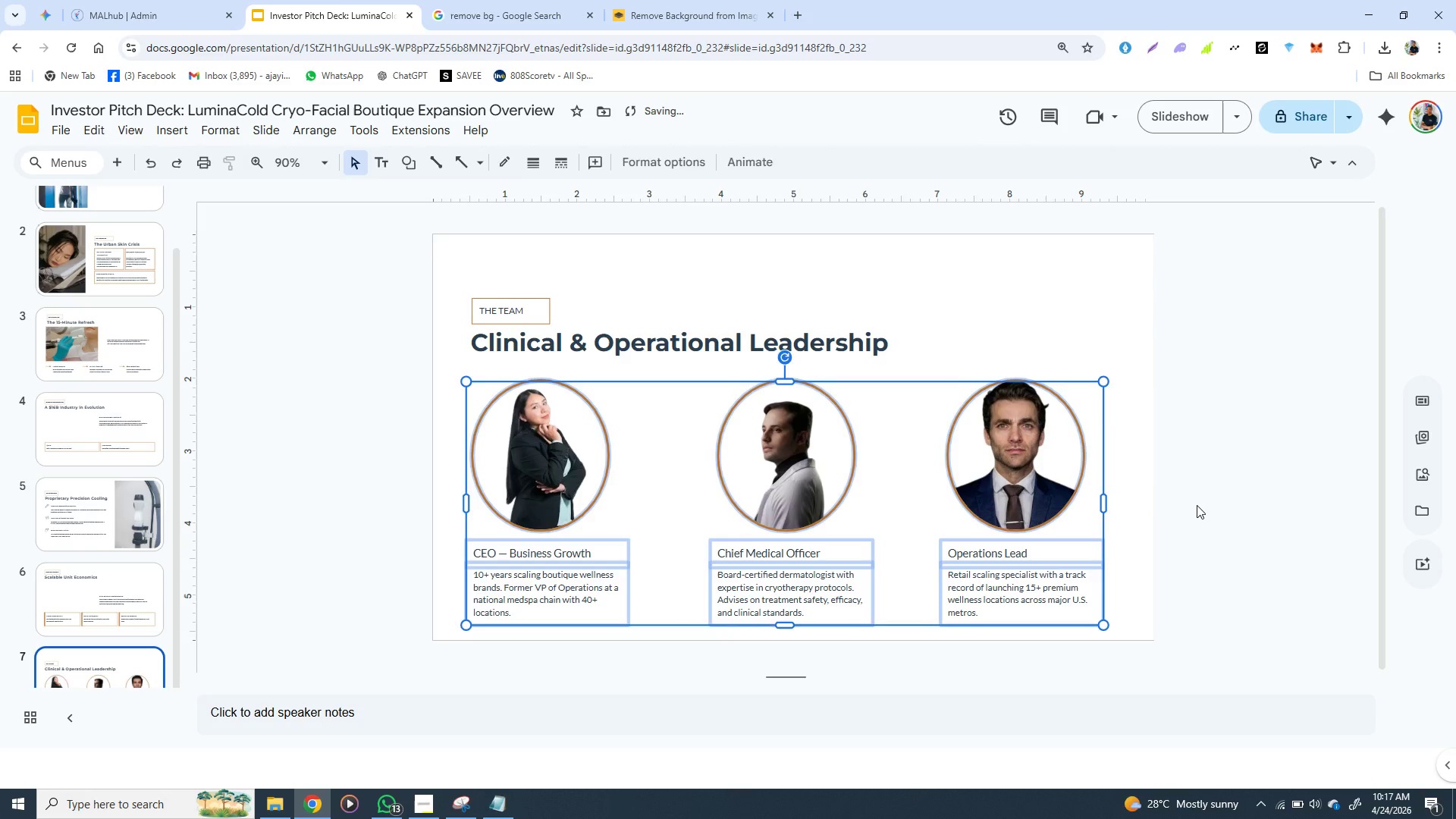 
left_click([1197, 505])
 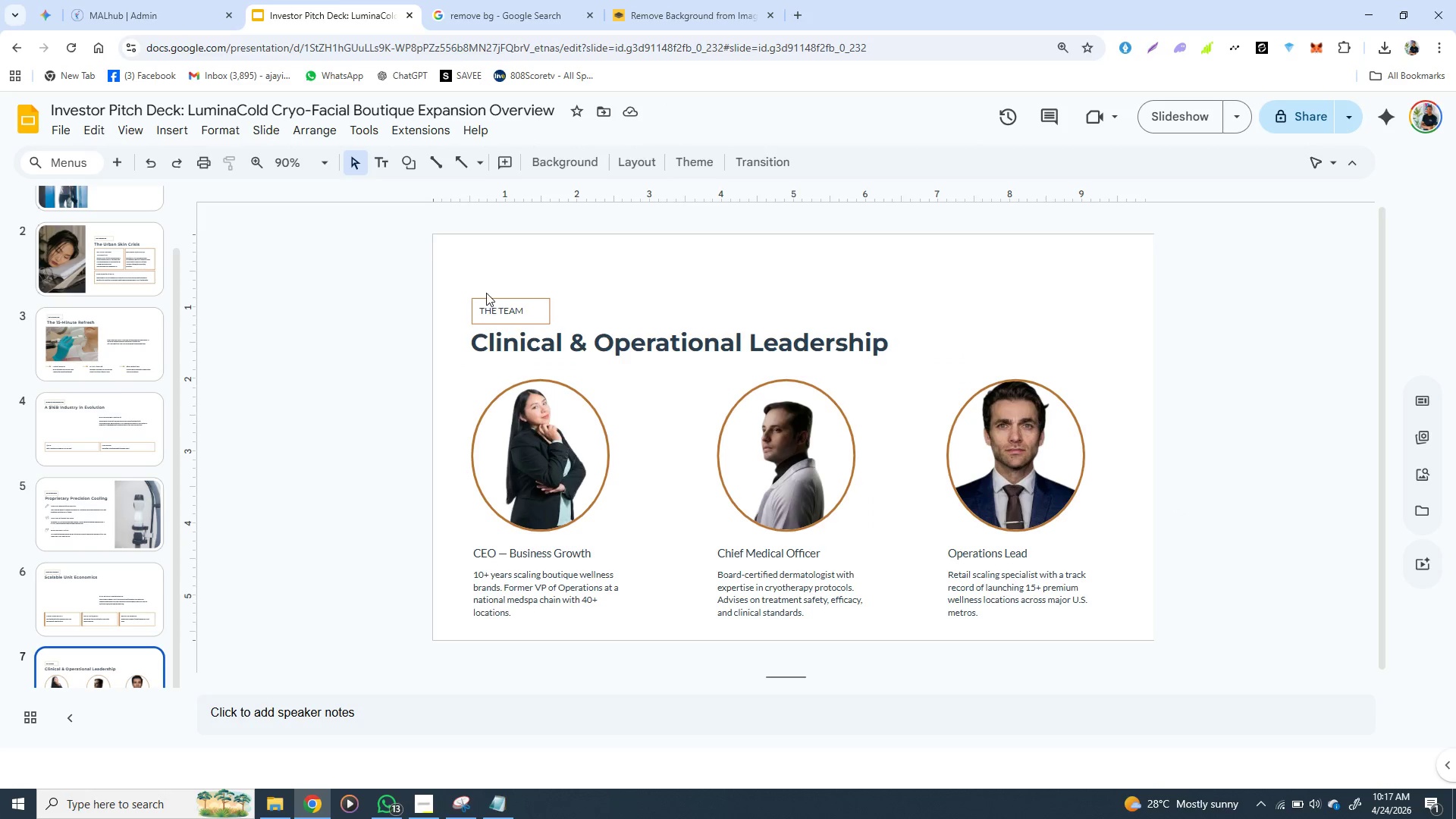 
left_click([474, 302])
 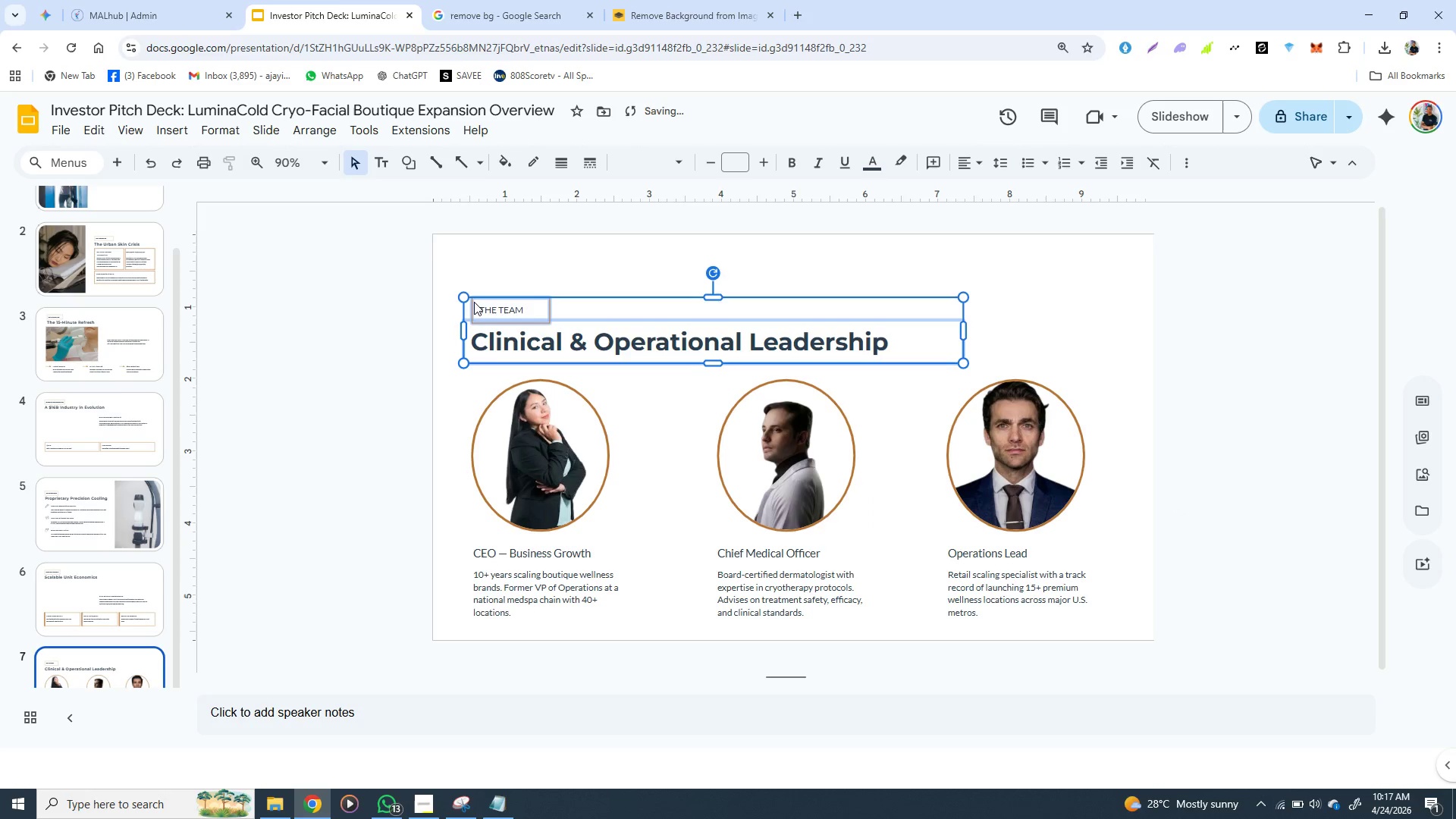 
hold_key(key=ArrowUp, duration=0.52)
 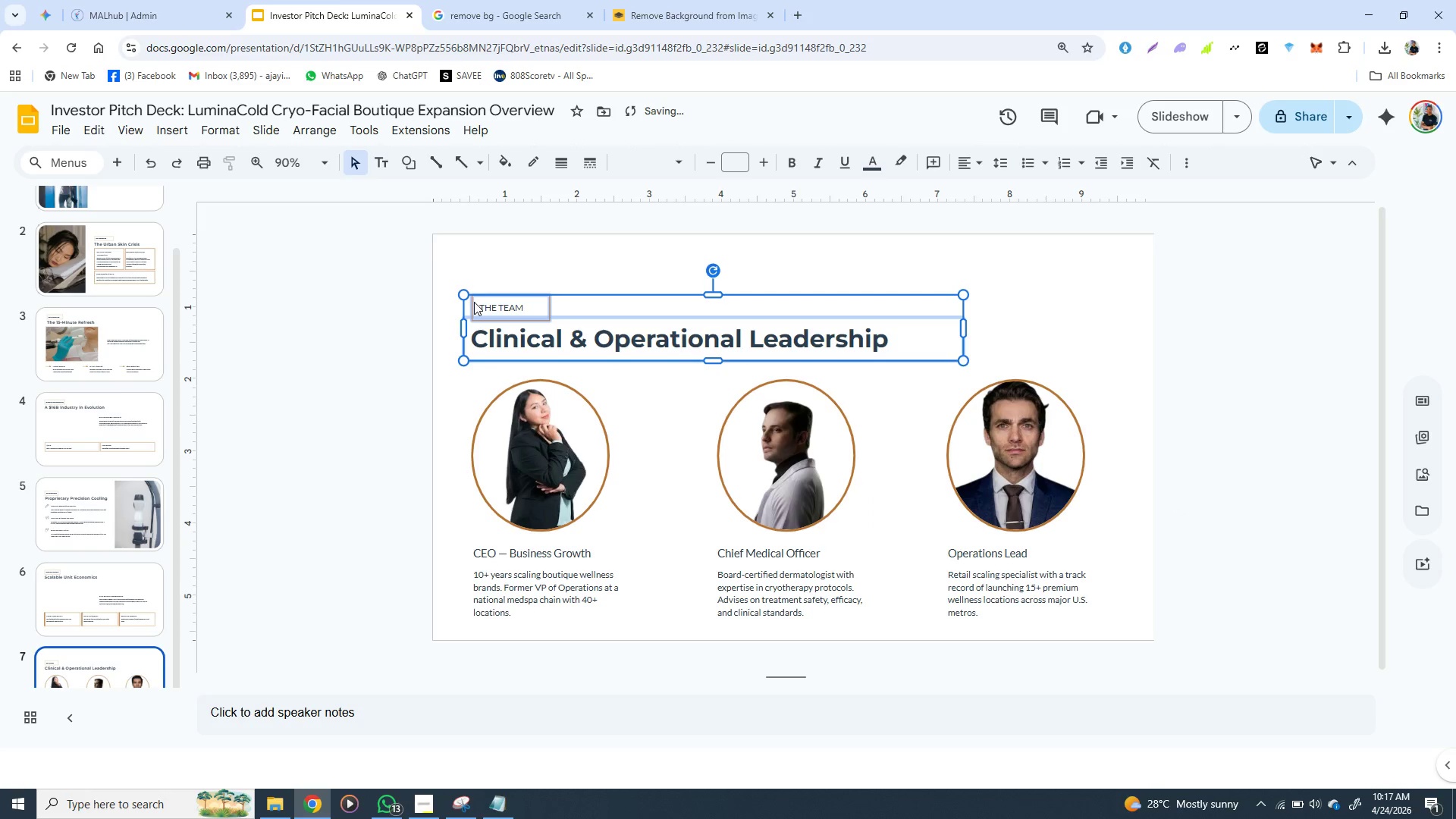 
key(ArrowUp)
 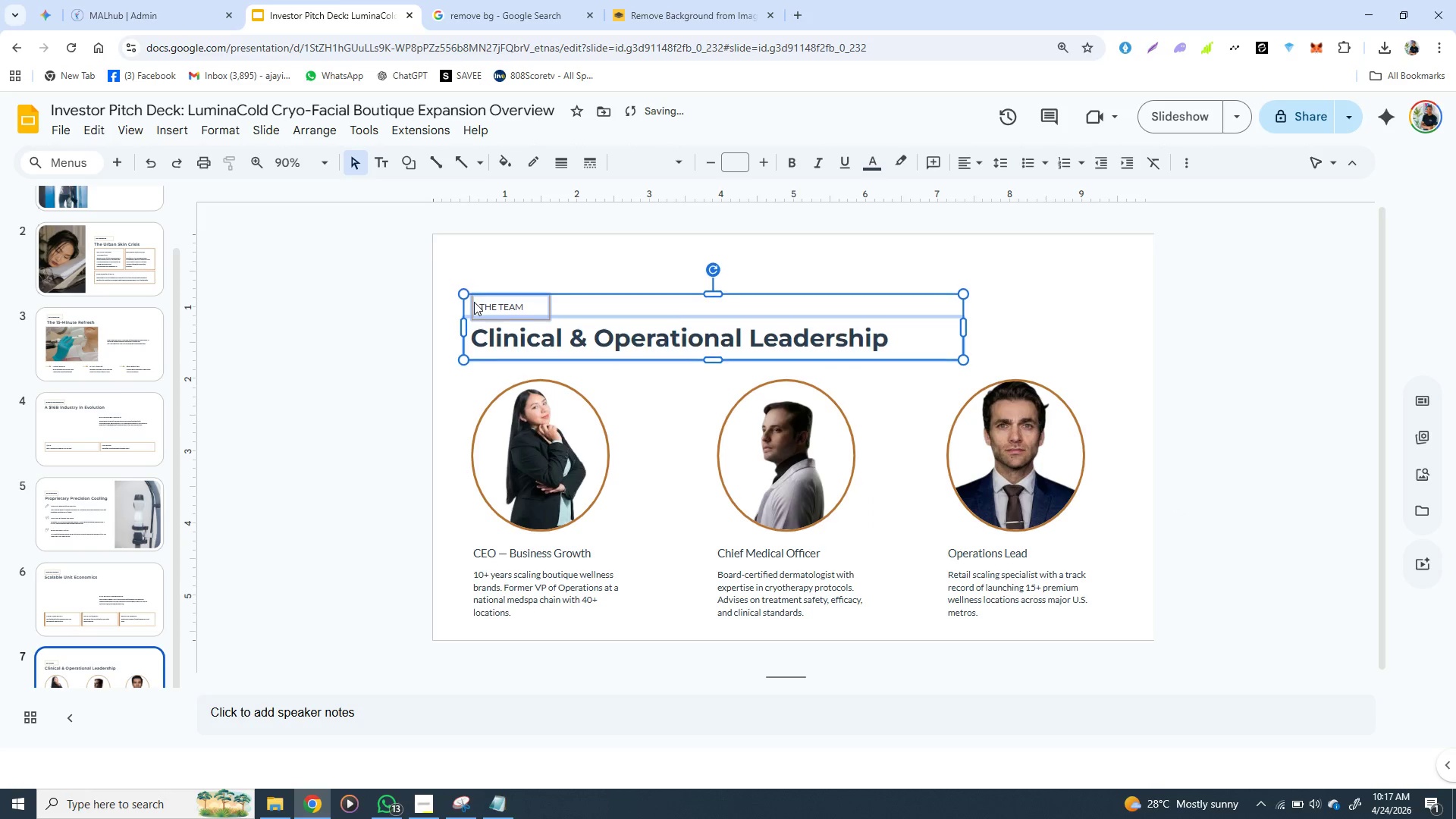 
key(ArrowUp)
 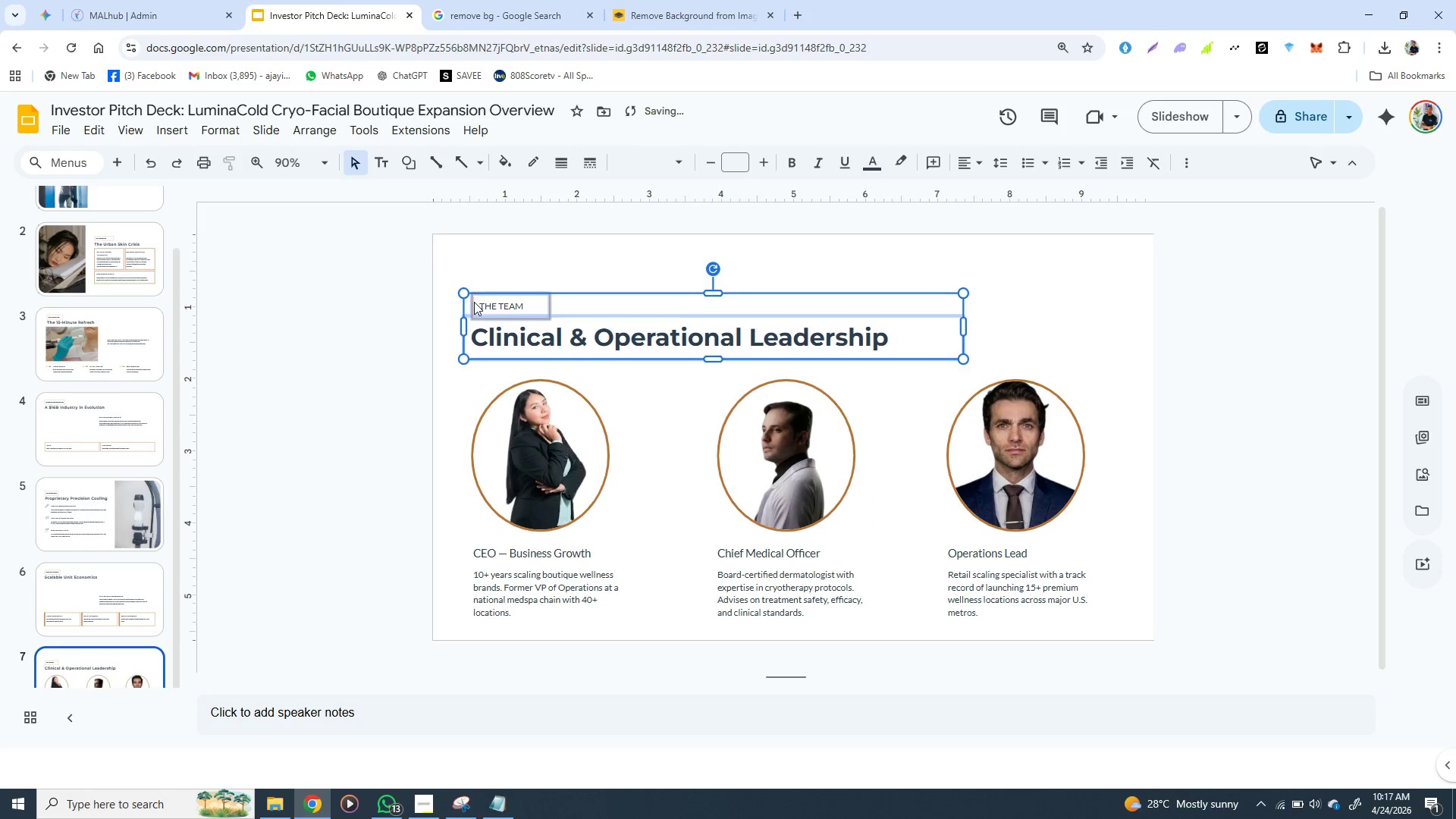 
key(ArrowUp)
 